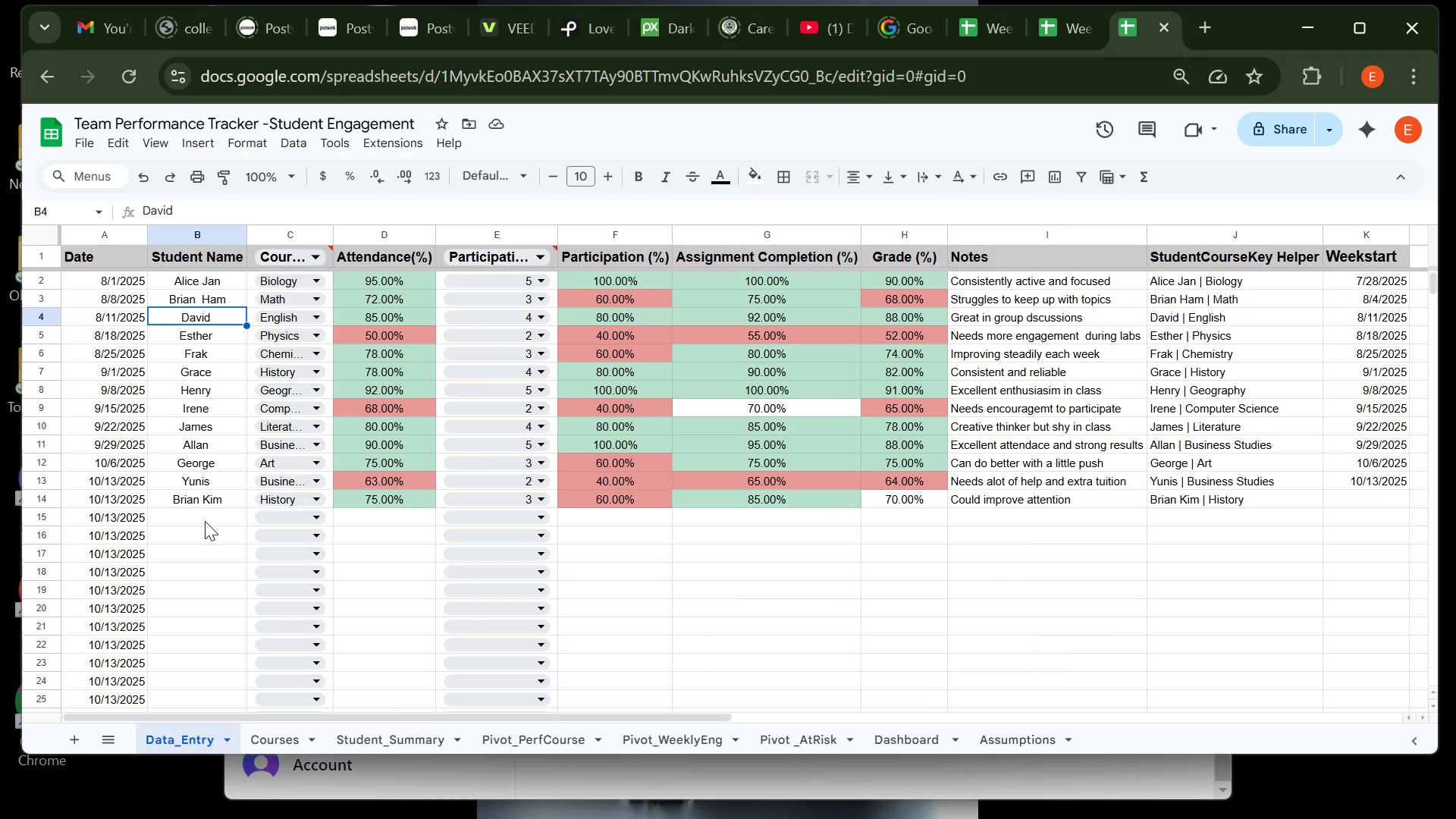 
left_click([208, 516])
 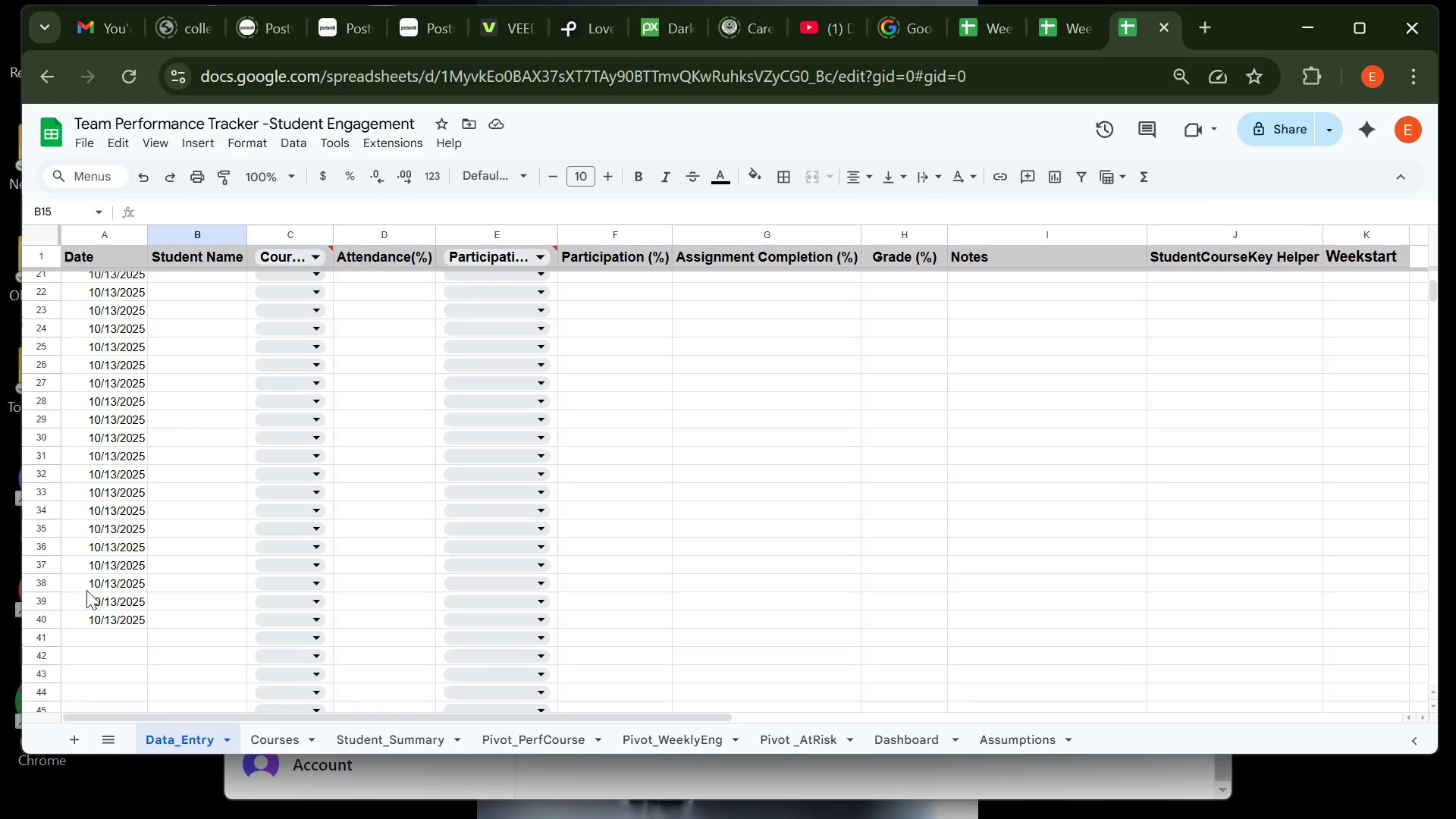 
wait(19.01)
 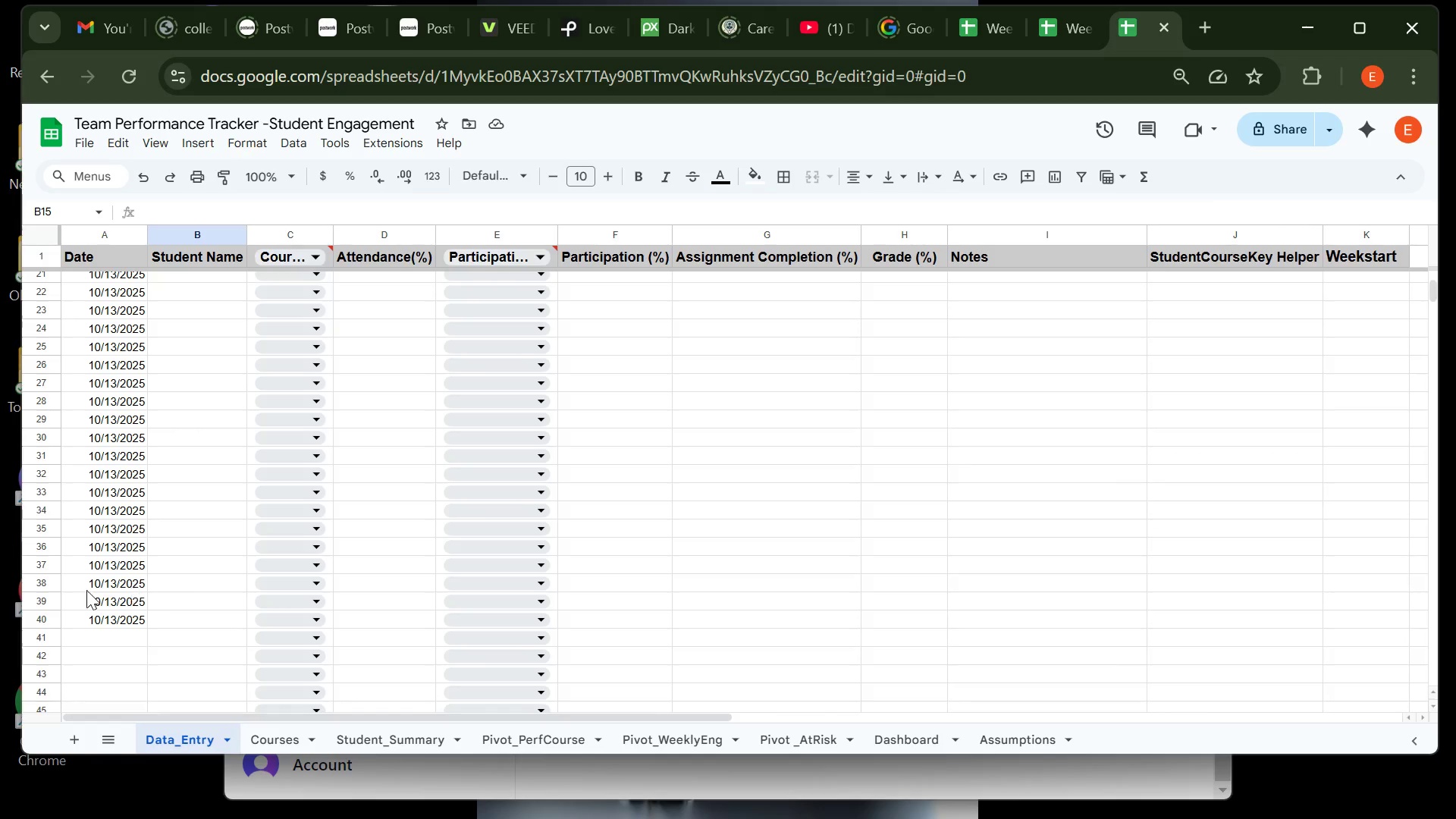 
left_click([124, 288])
 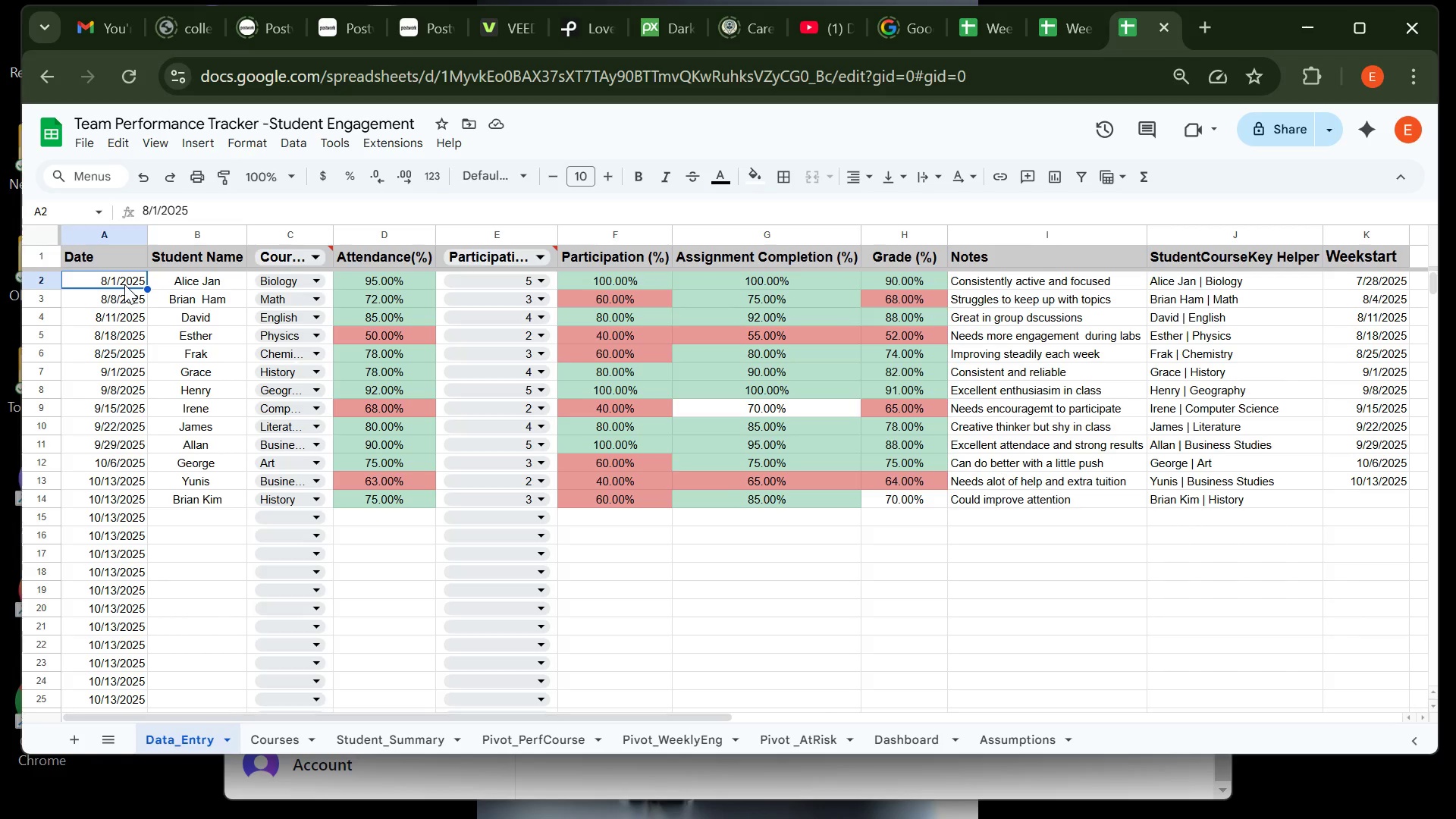 
double_click([124, 284])
 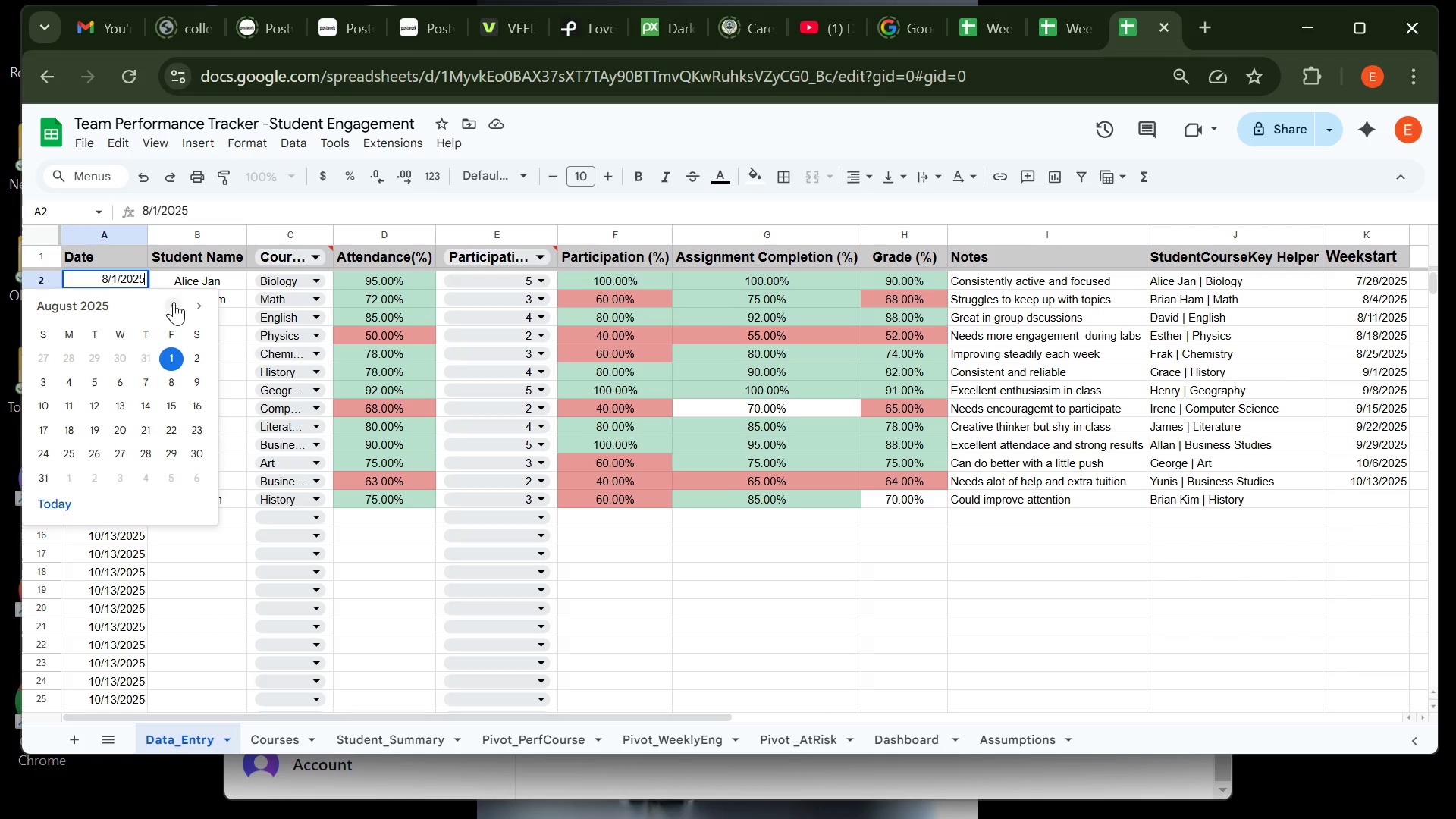 
double_click([174, 302])
 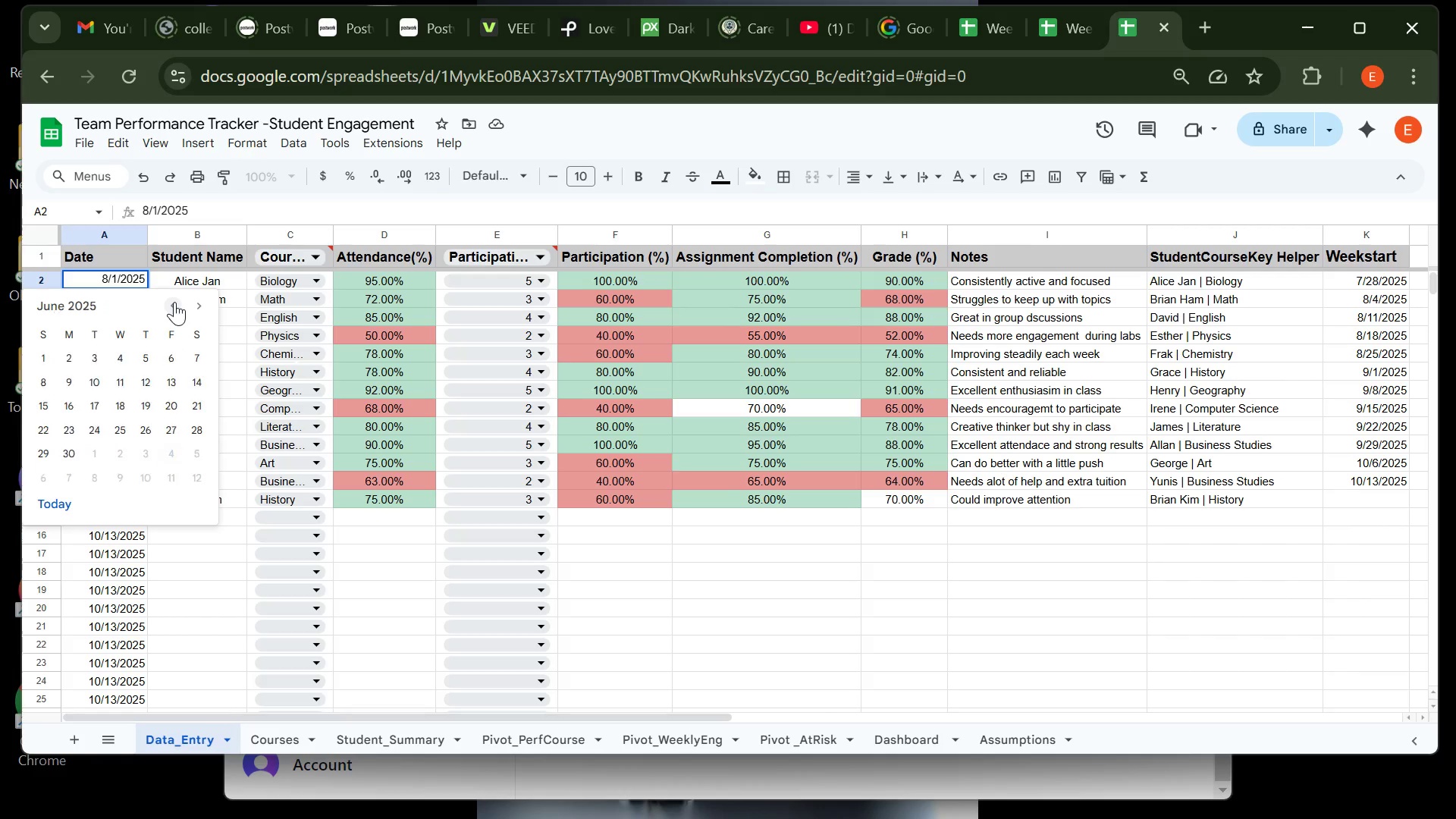 
triple_click([174, 302])
 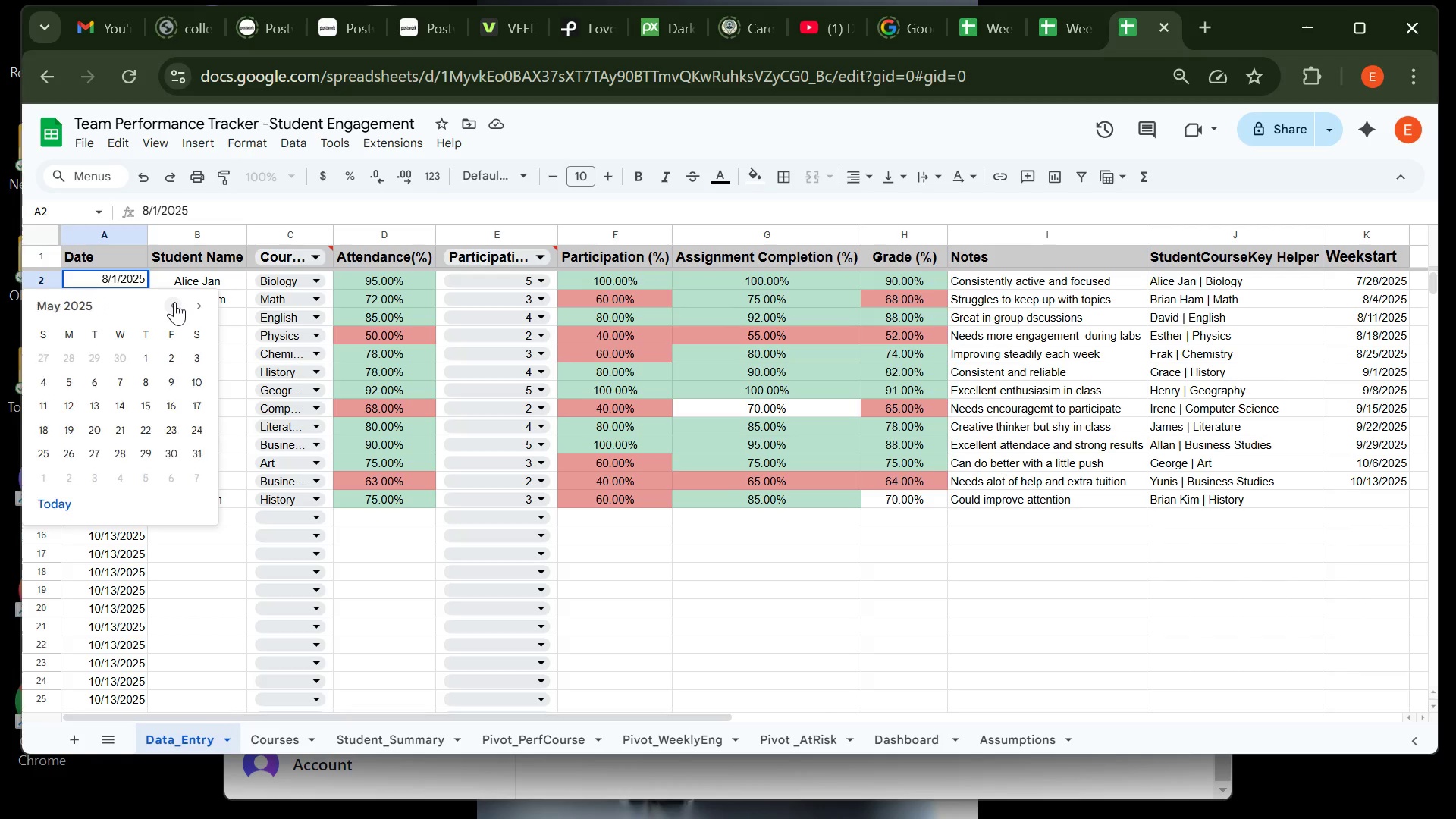 
triple_click([174, 302])
 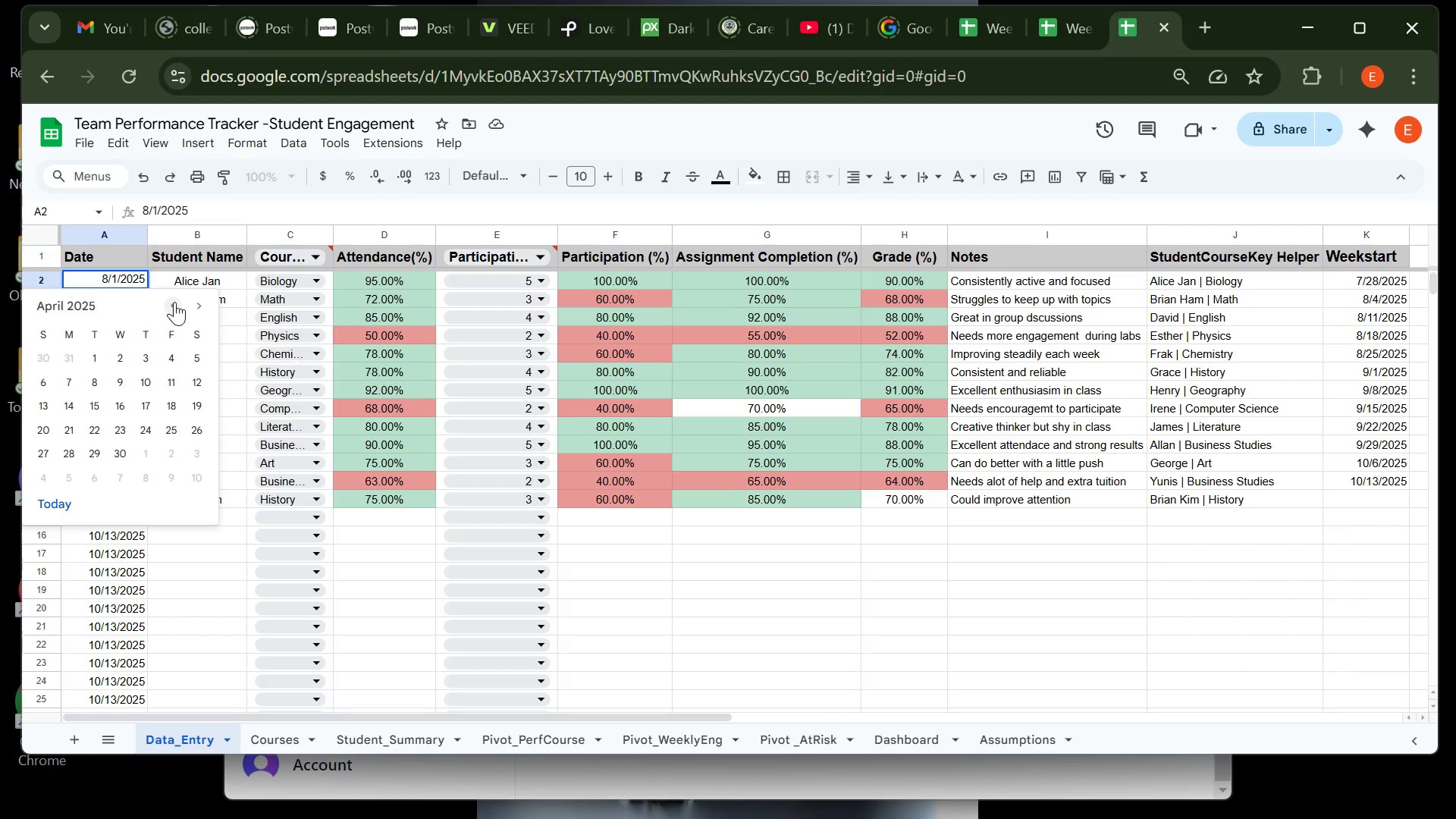 
triple_click([174, 302])
 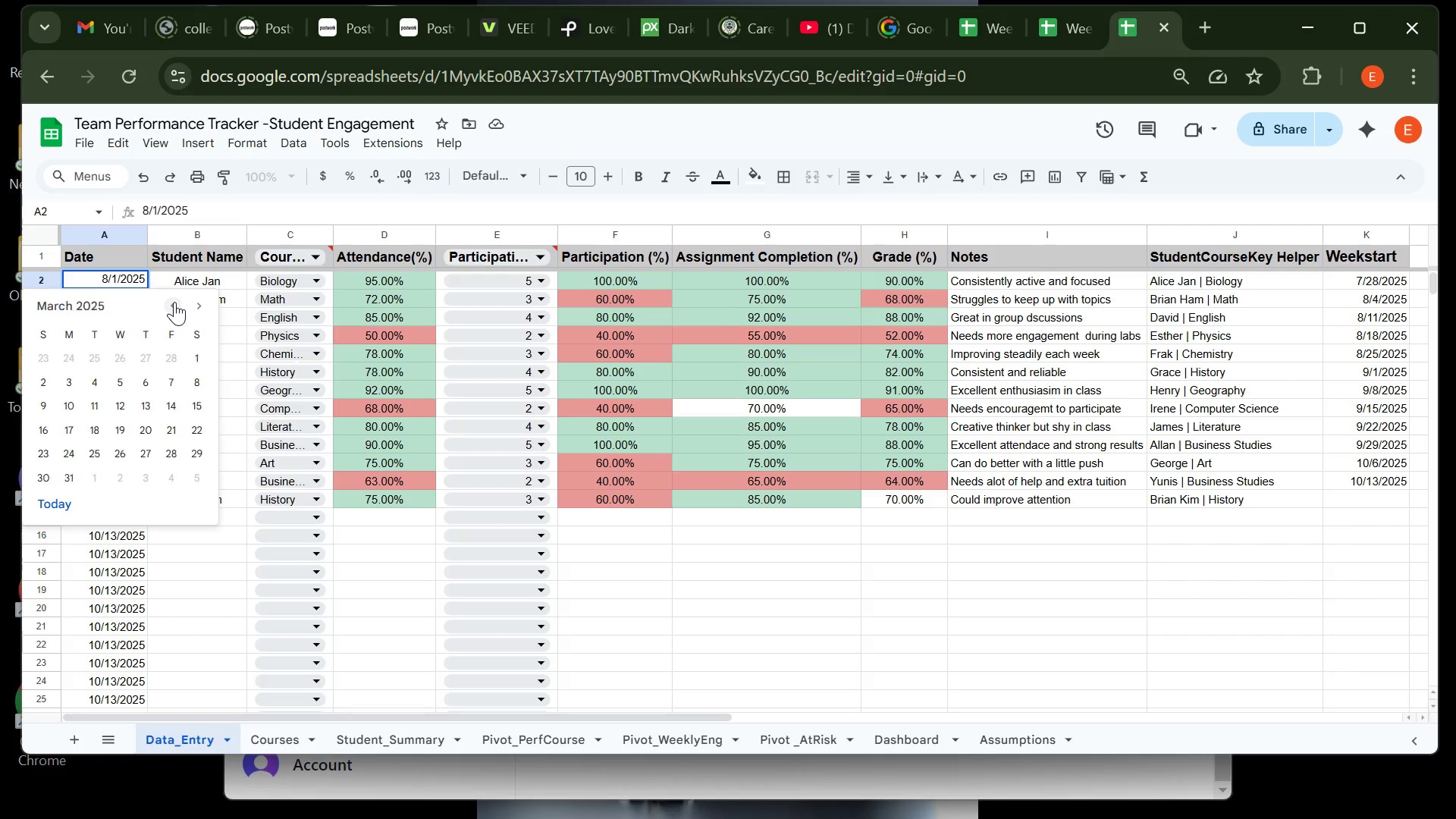 
triple_click([174, 302])
 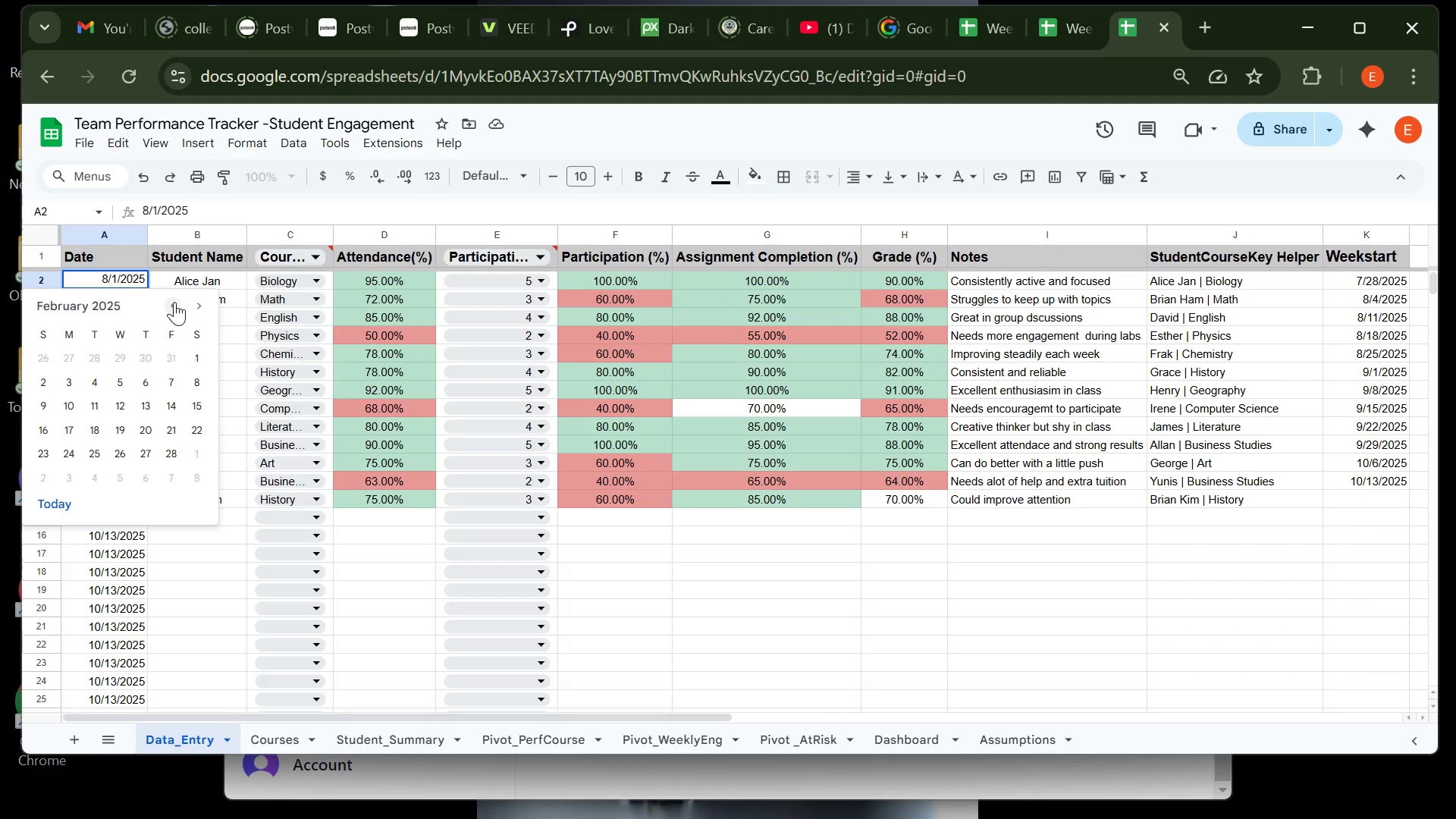 
triple_click([174, 302])
 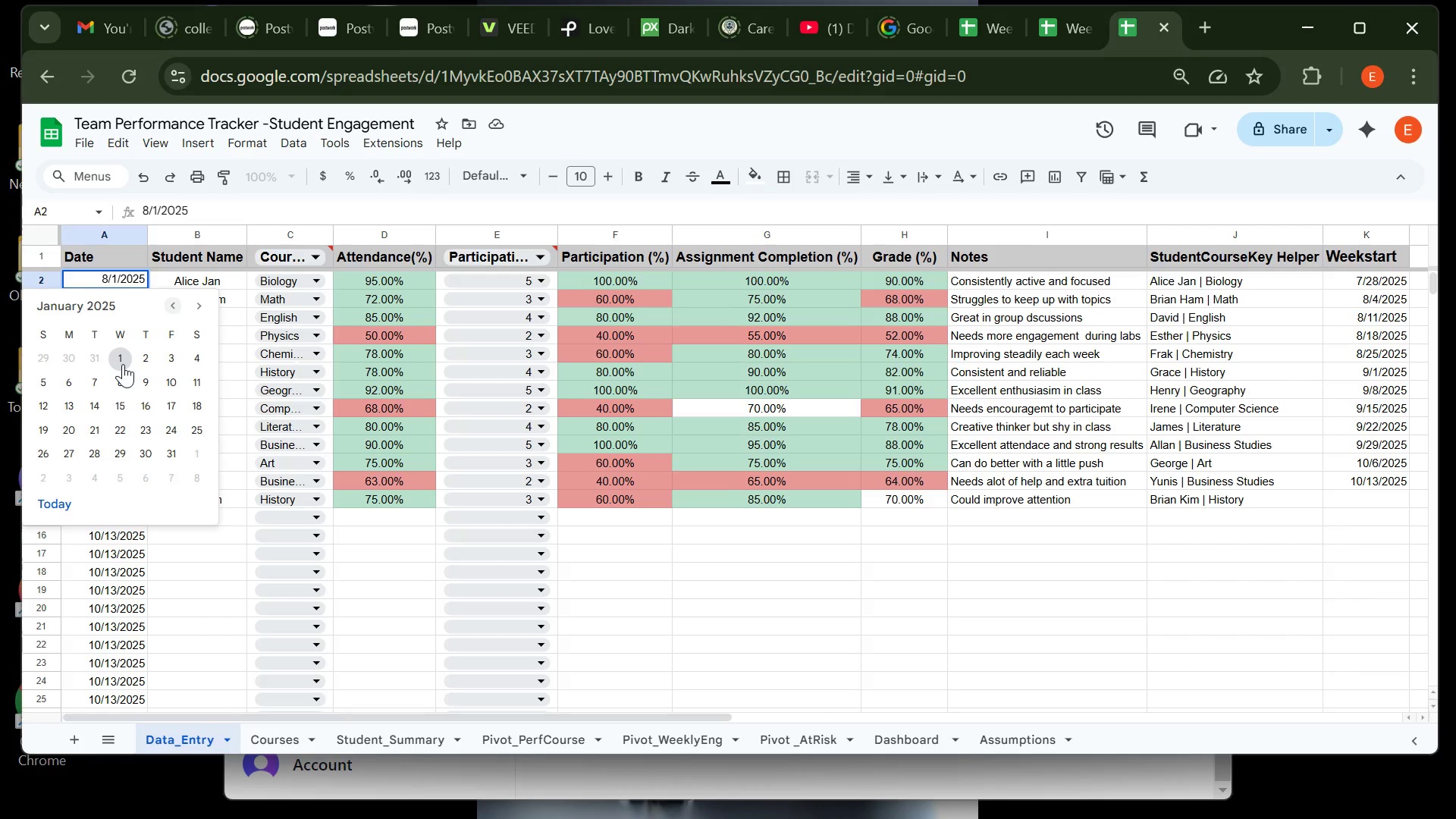 
left_click([123, 364])
 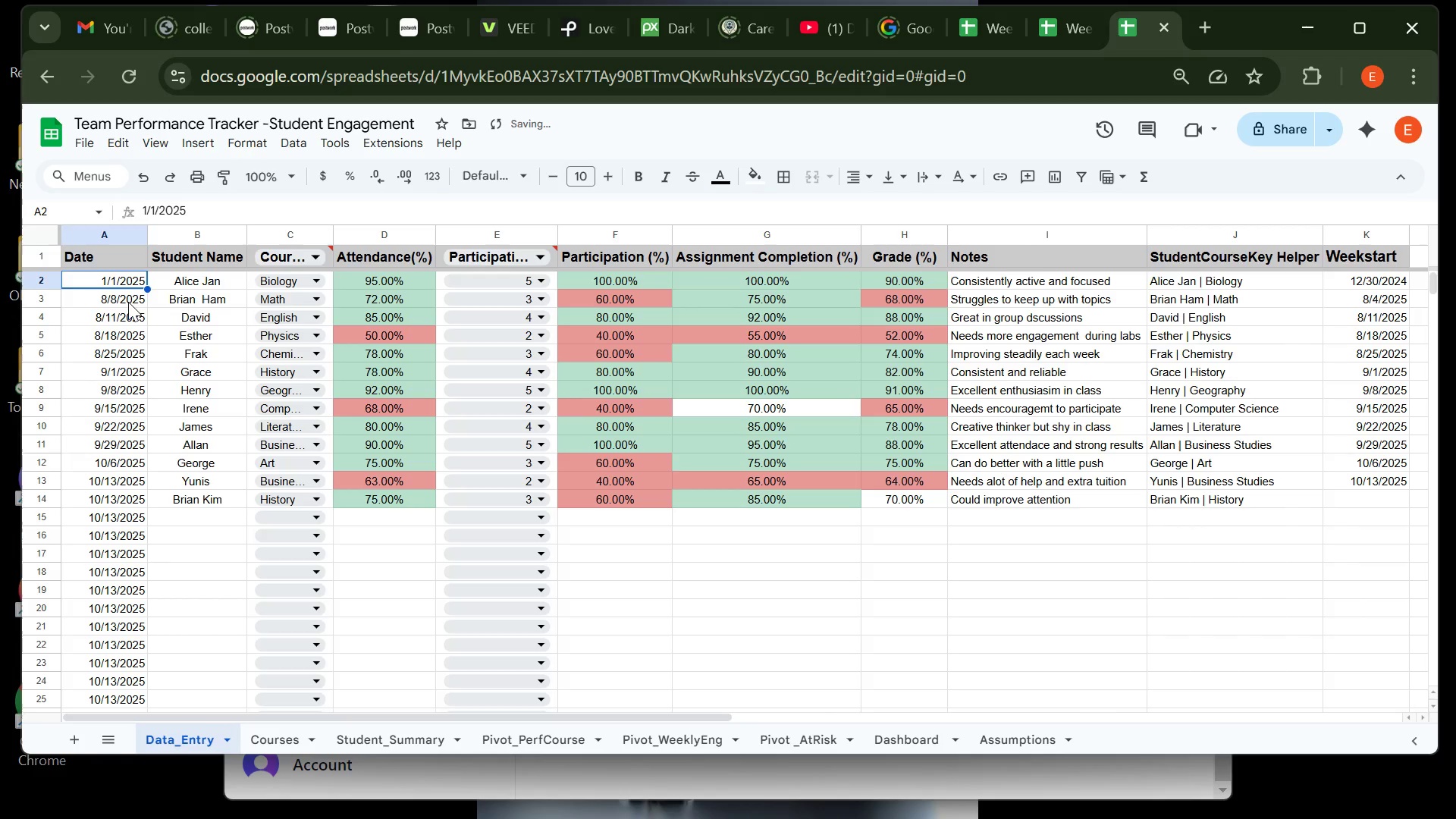 
left_click([128, 302])
 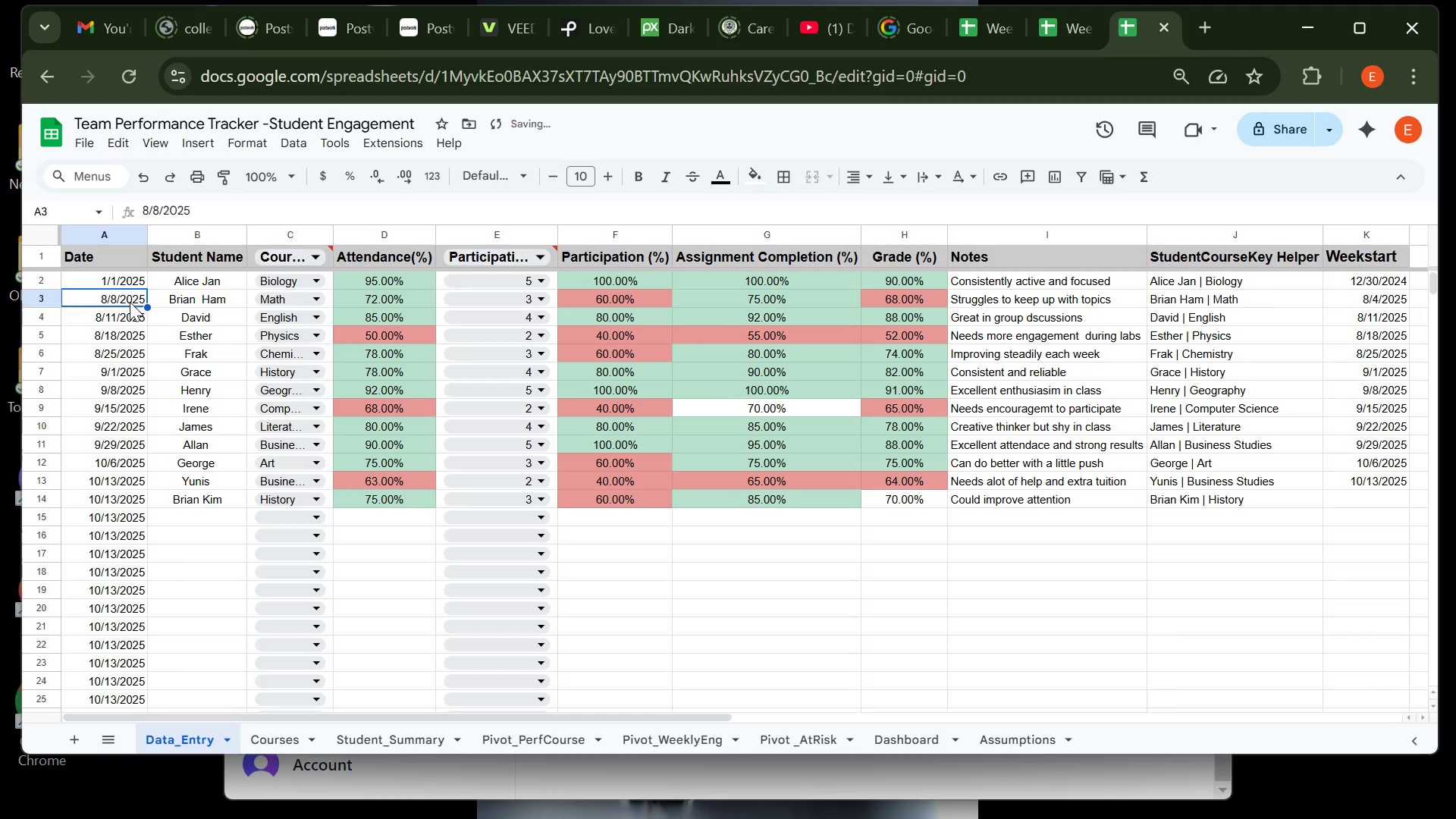 
double_click([130, 302])
 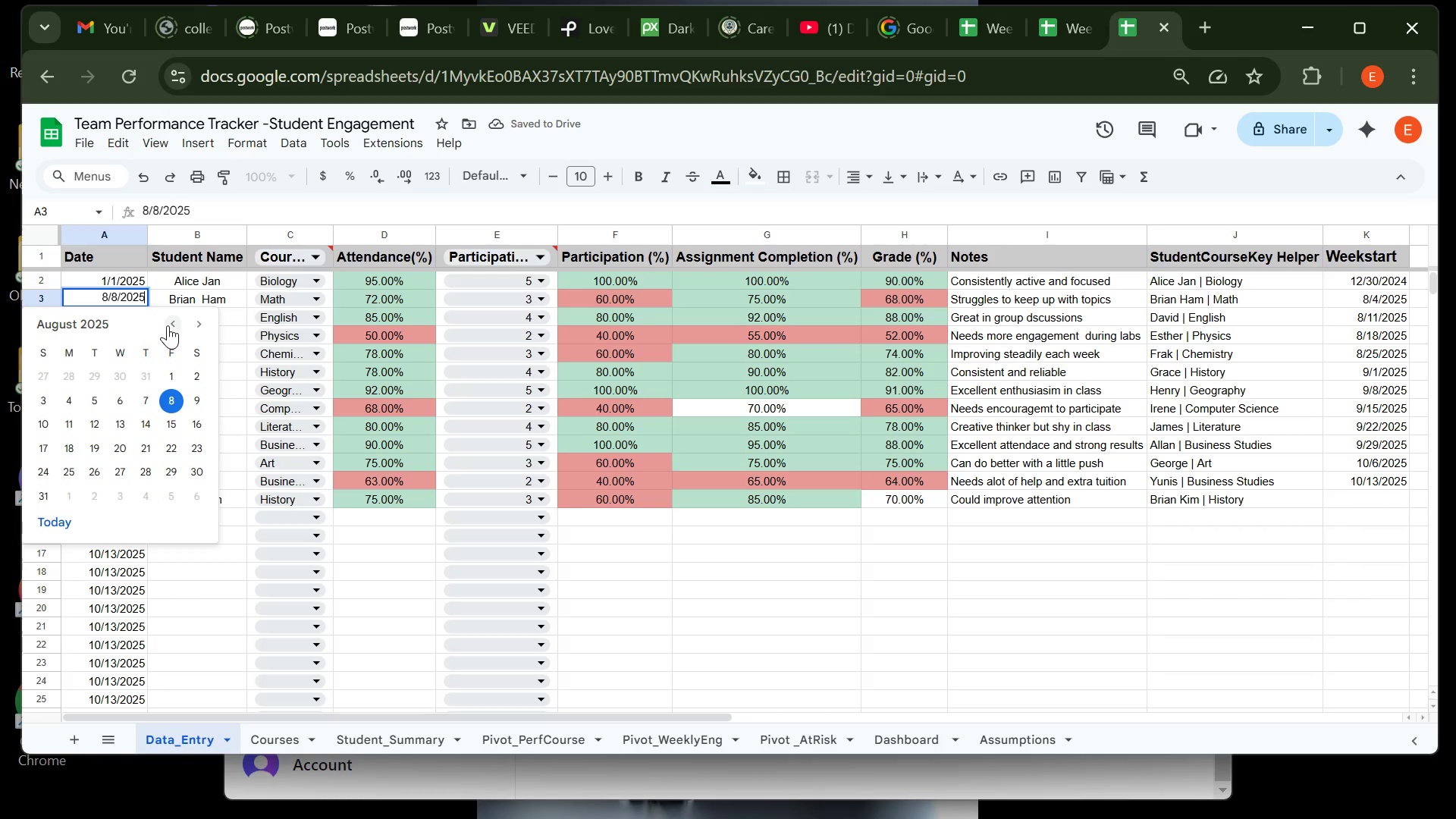 
double_click([168, 325])
 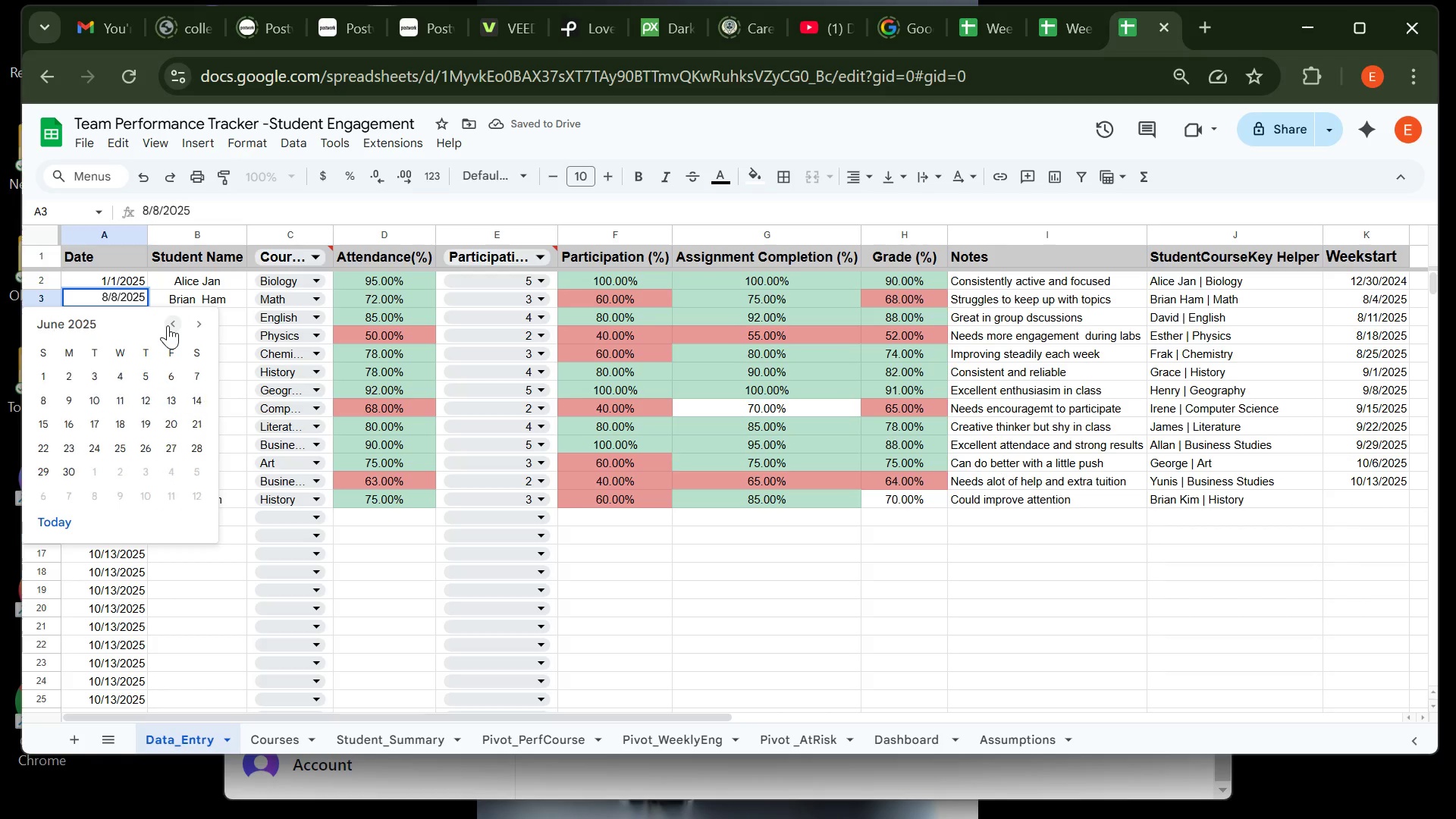 
triple_click([168, 325])
 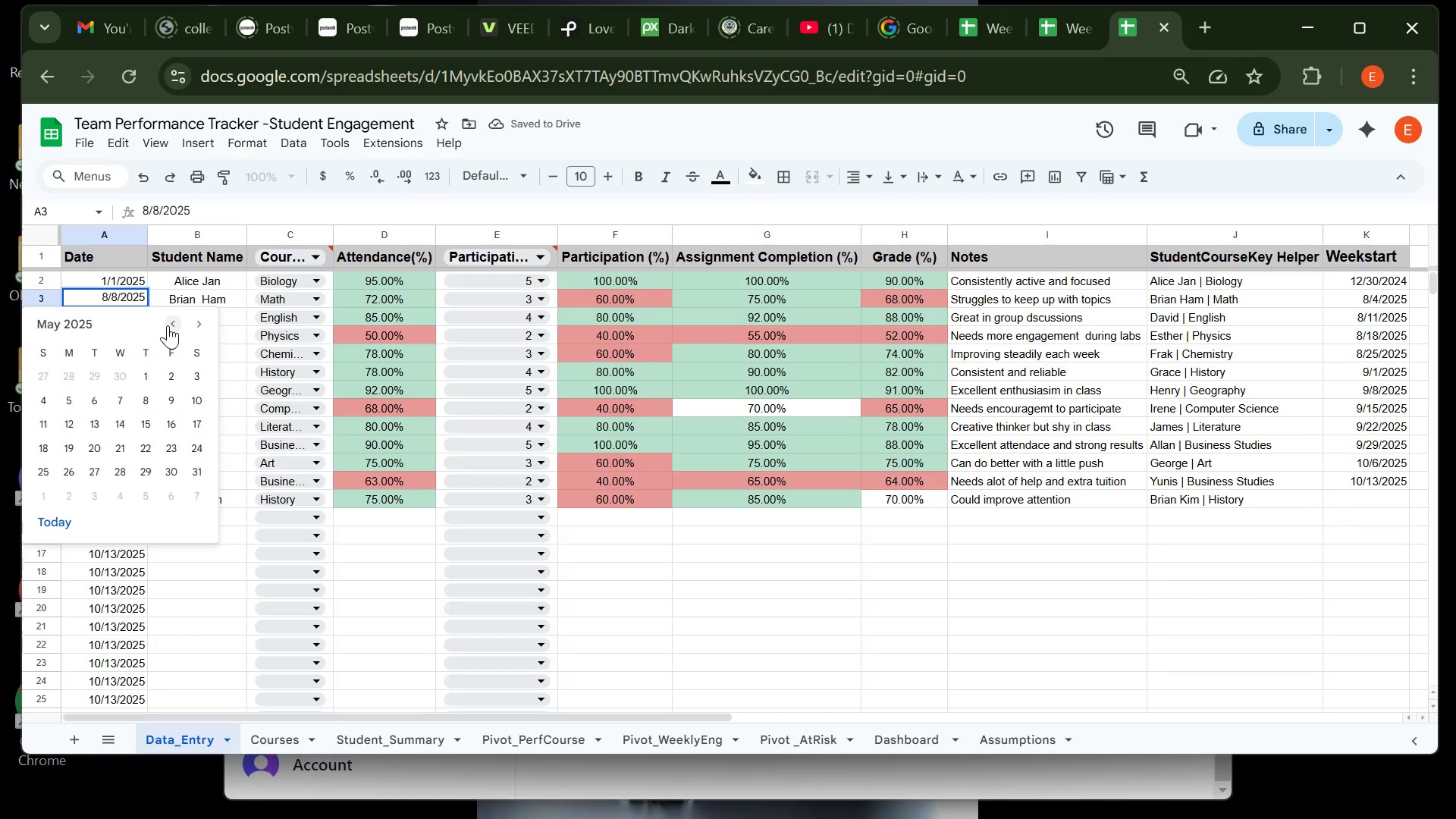 
triple_click([168, 325])
 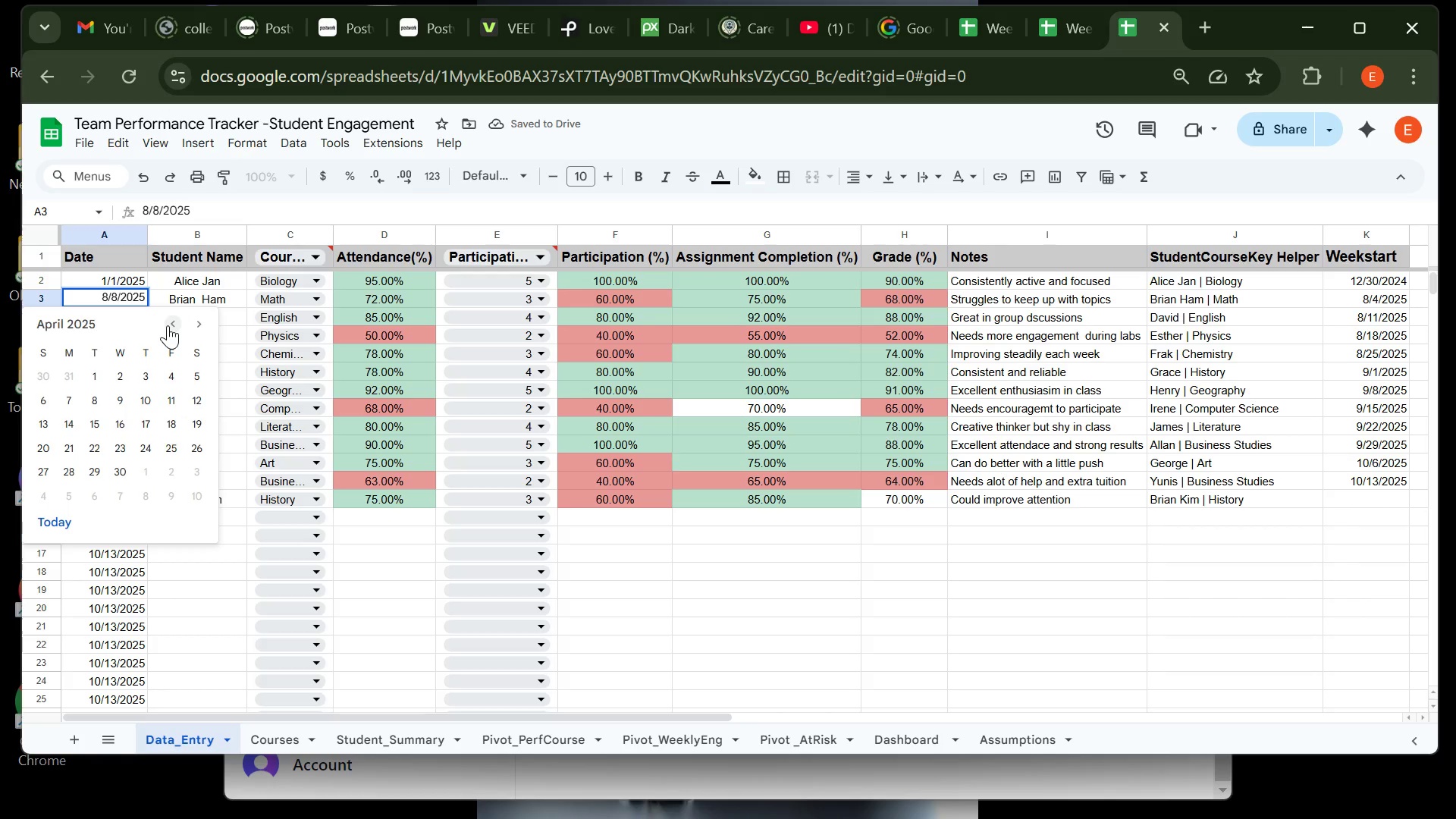 
triple_click([168, 325])
 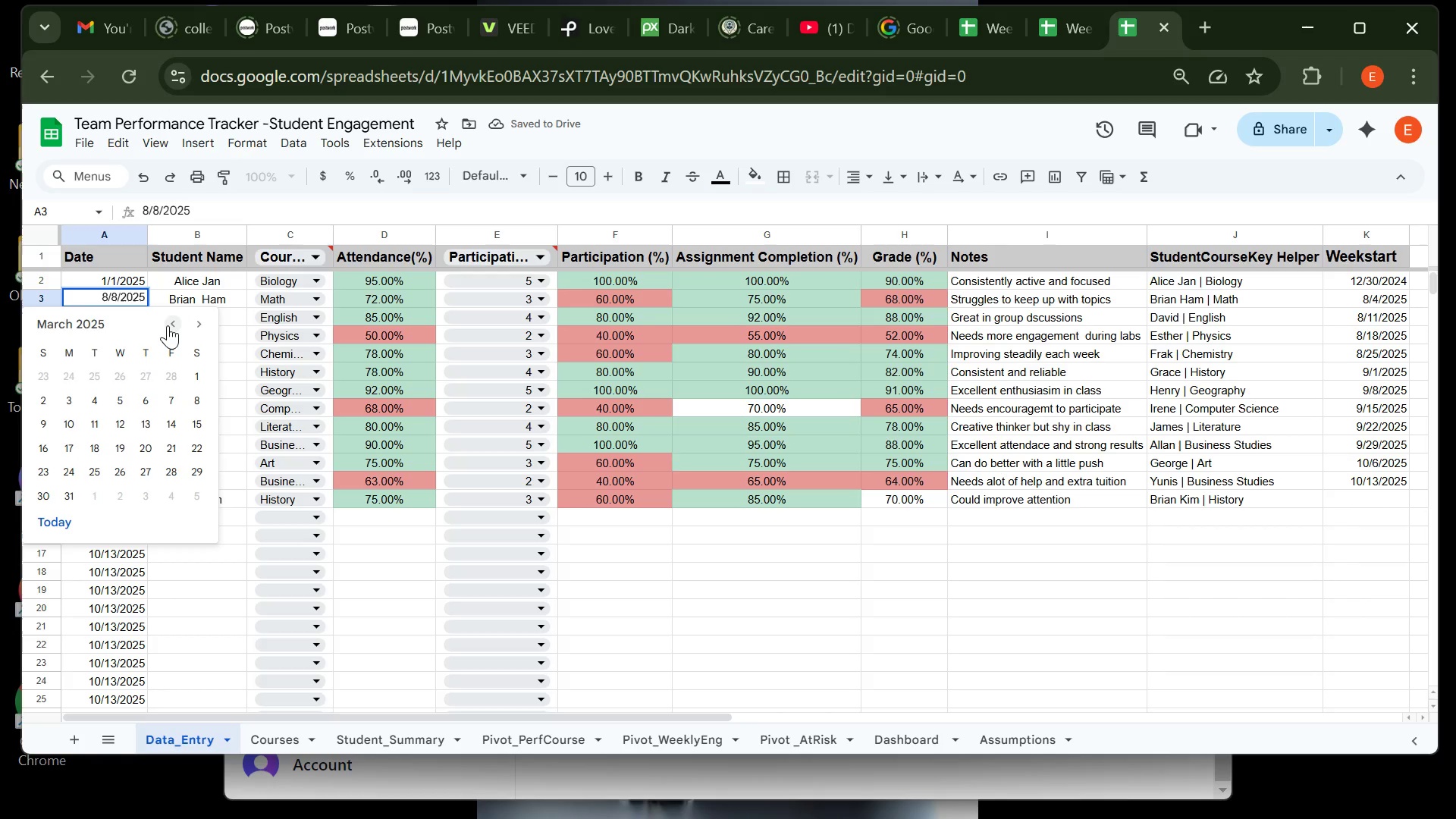 
triple_click([168, 325])
 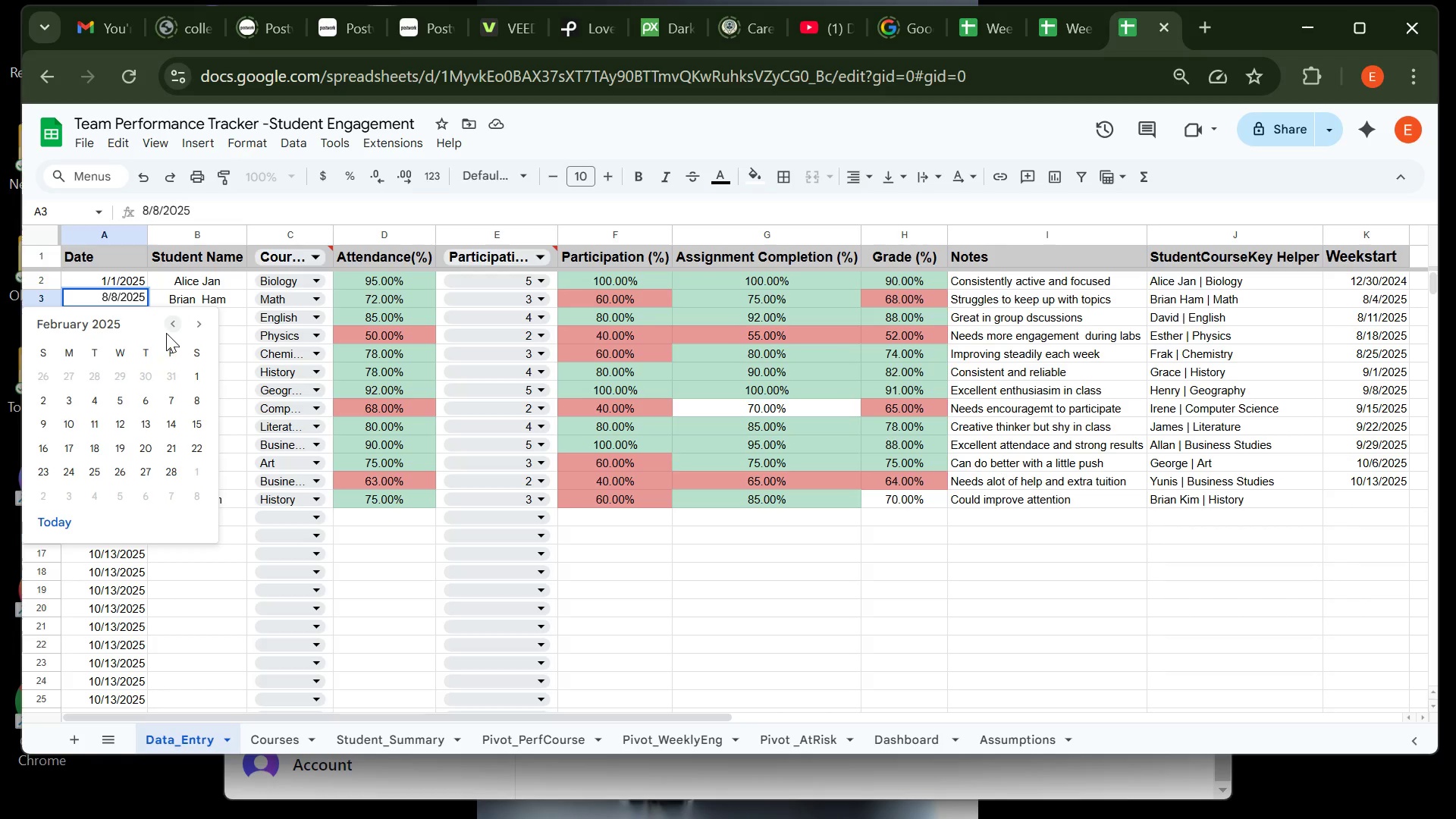 
left_click([167, 330])
 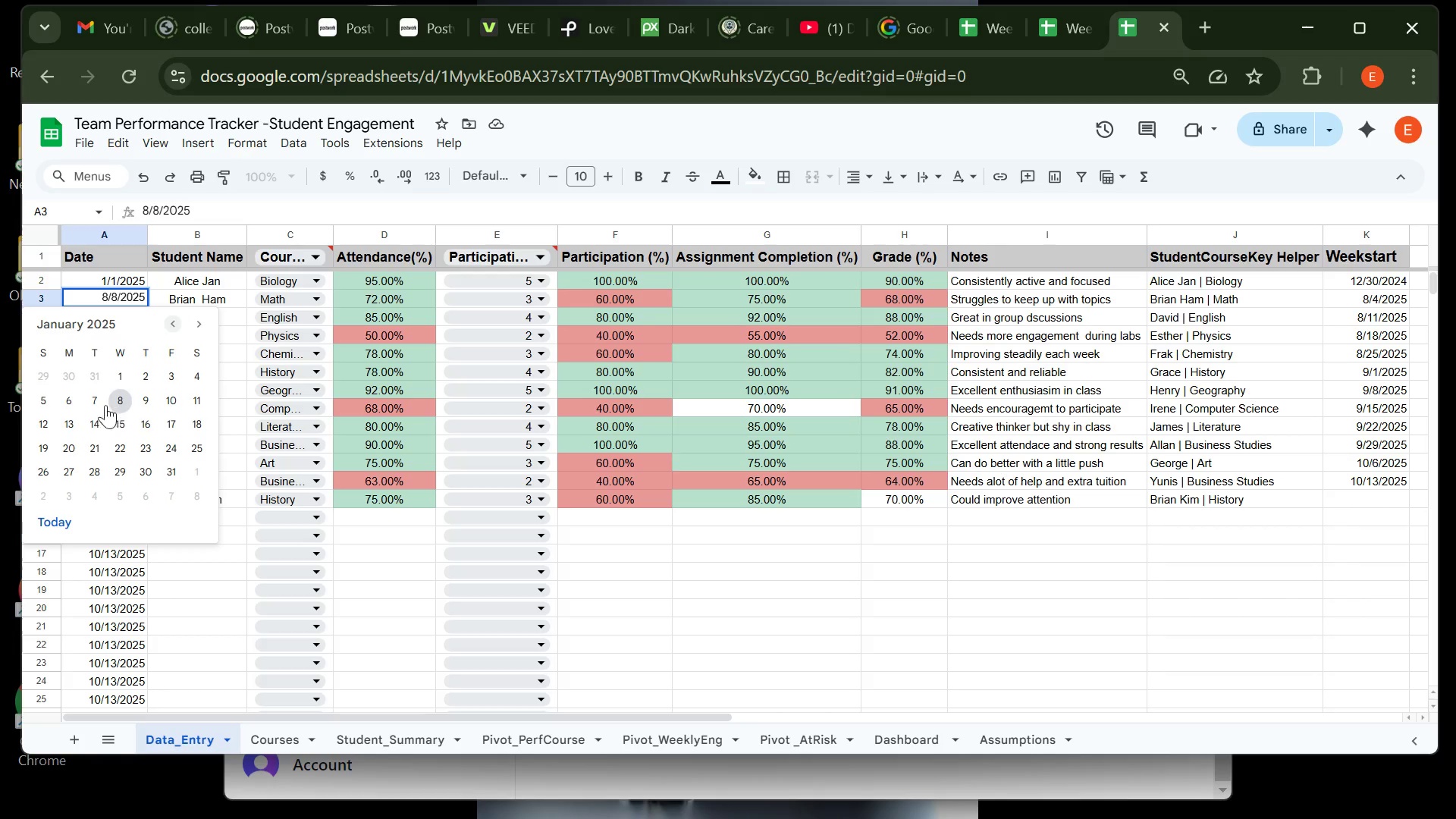 
left_click([96, 403])
 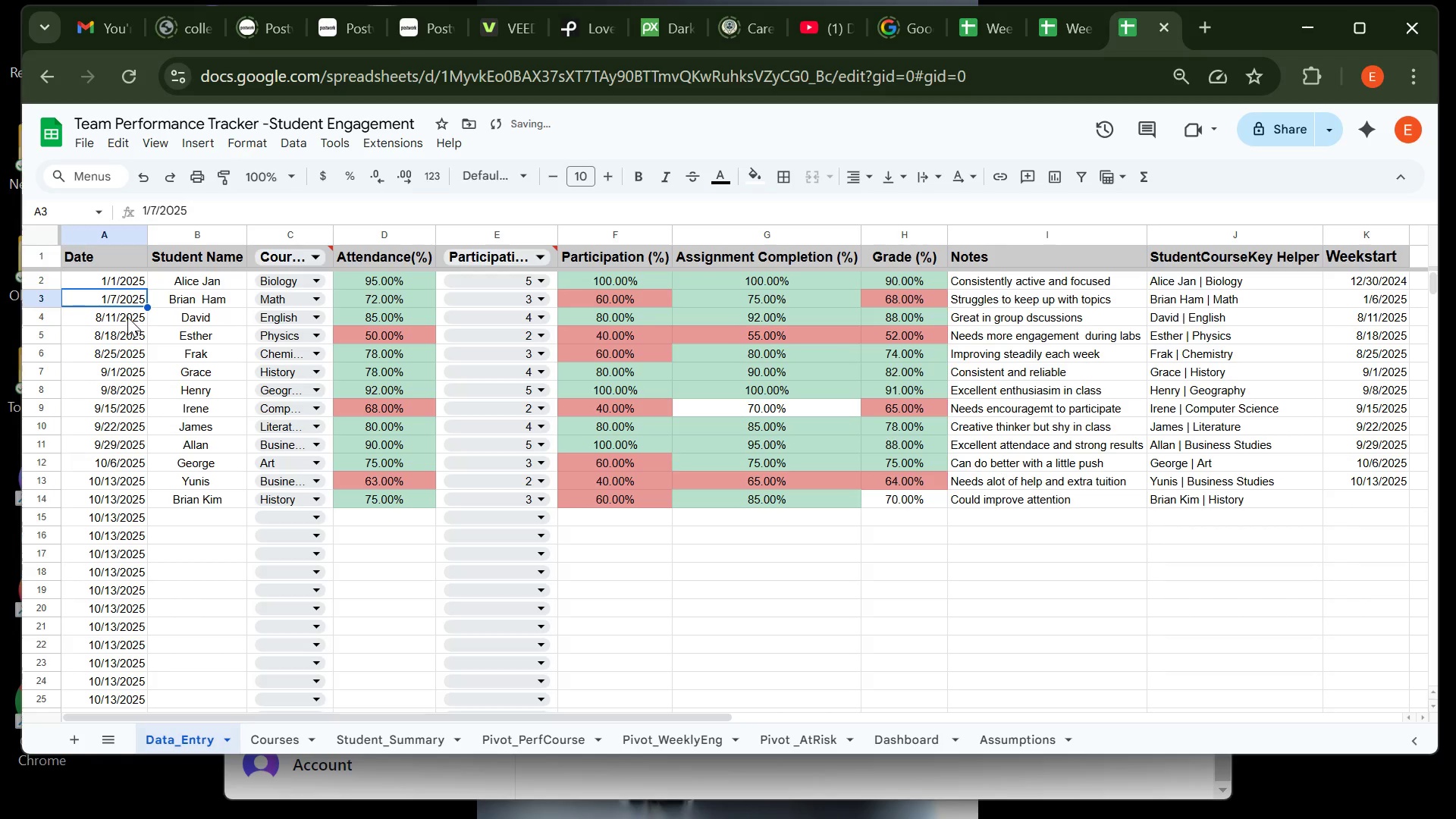 
double_click([127, 317])
 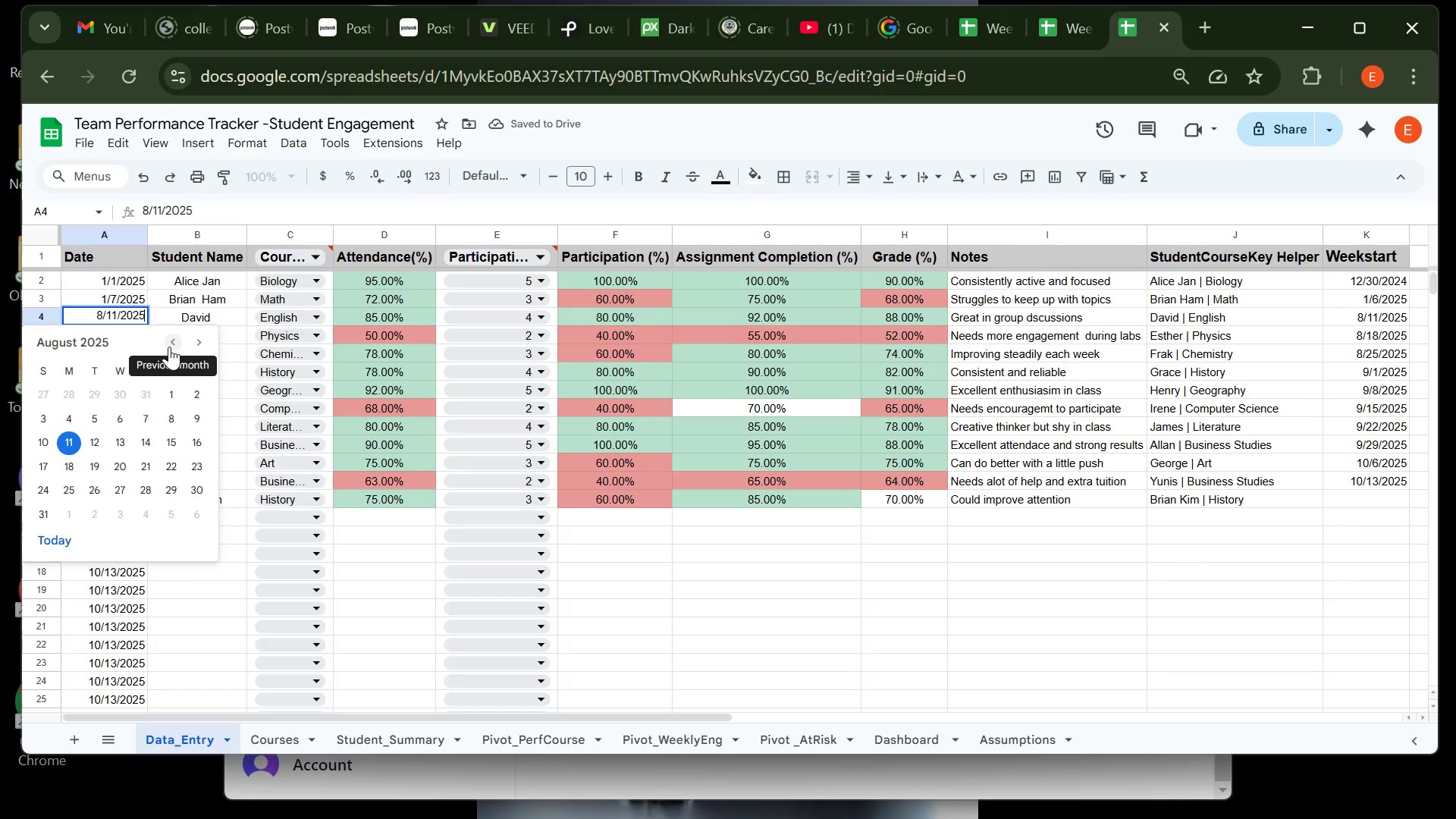 
triple_click([169, 347])
 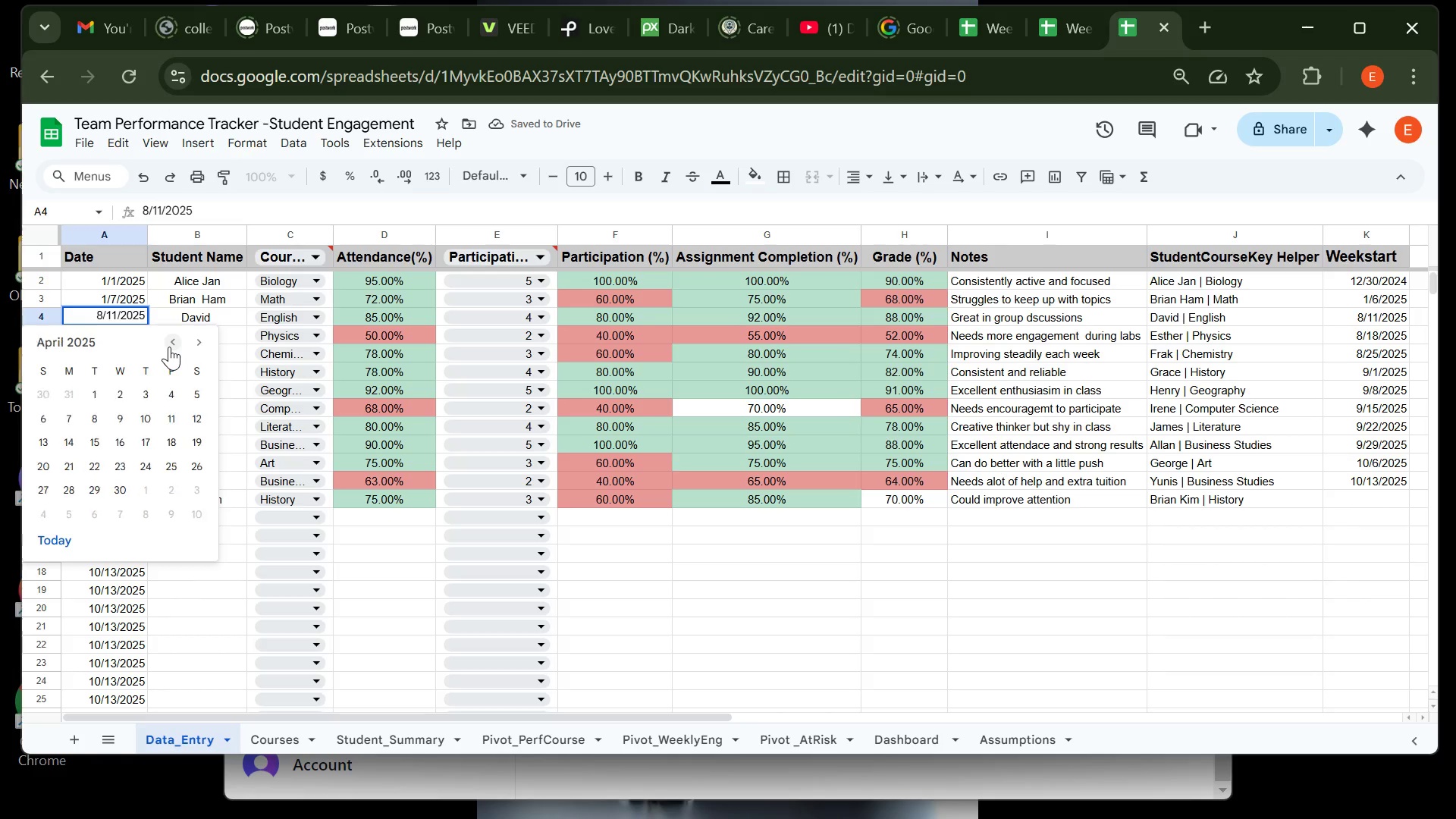 
triple_click([169, 347])
 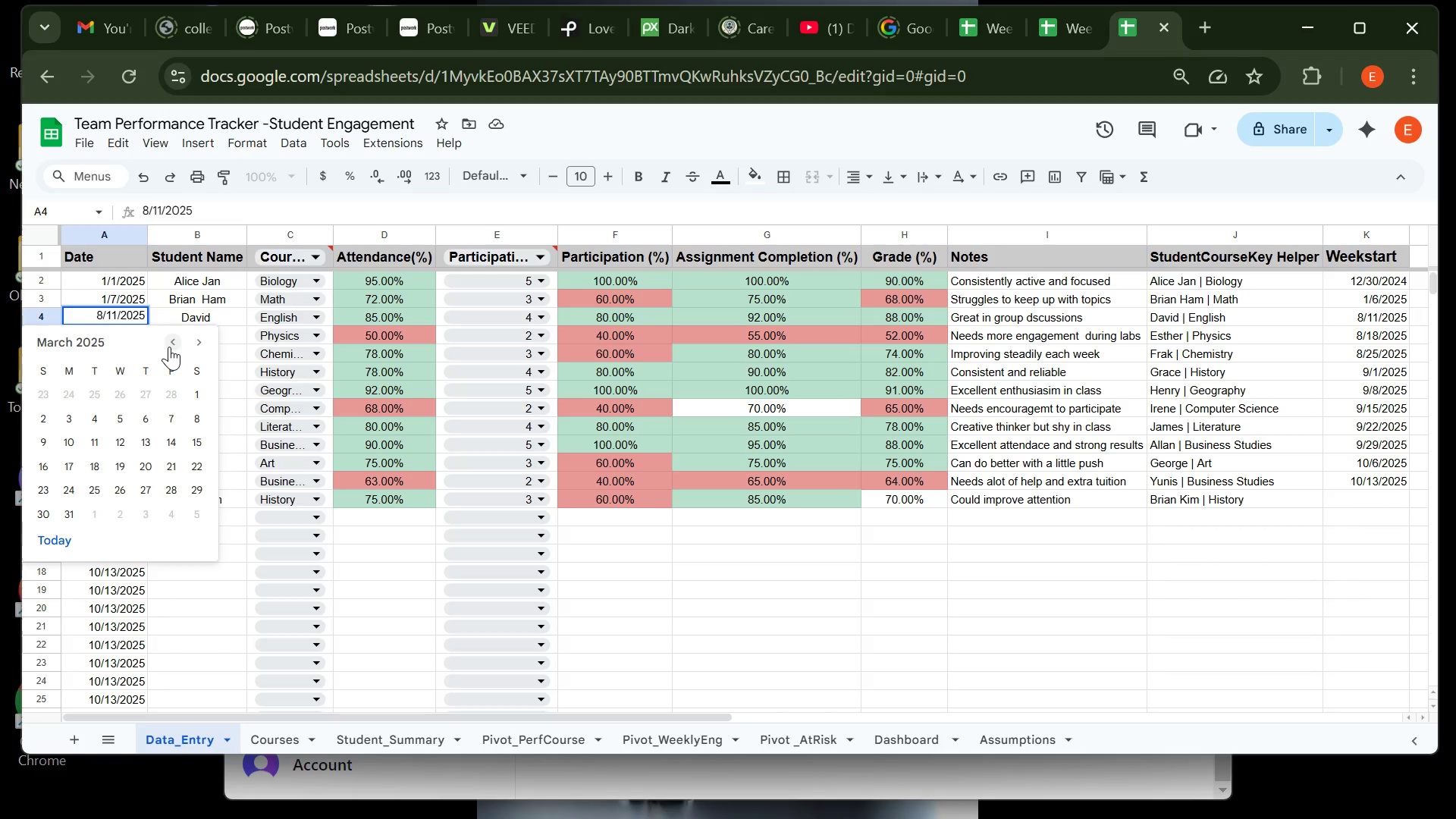 
left_click([169, 347])
 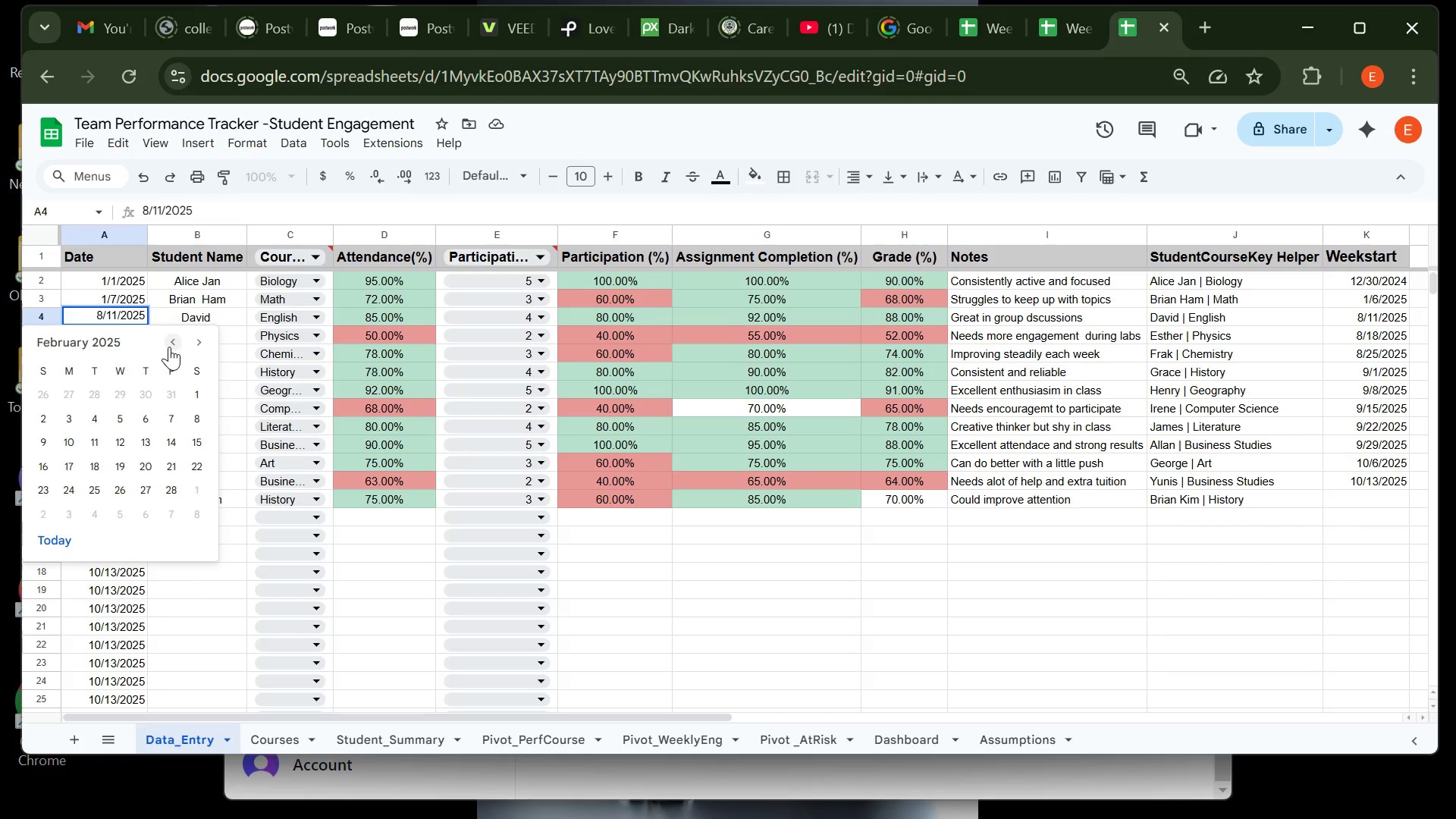 
left_click([169, 347])
 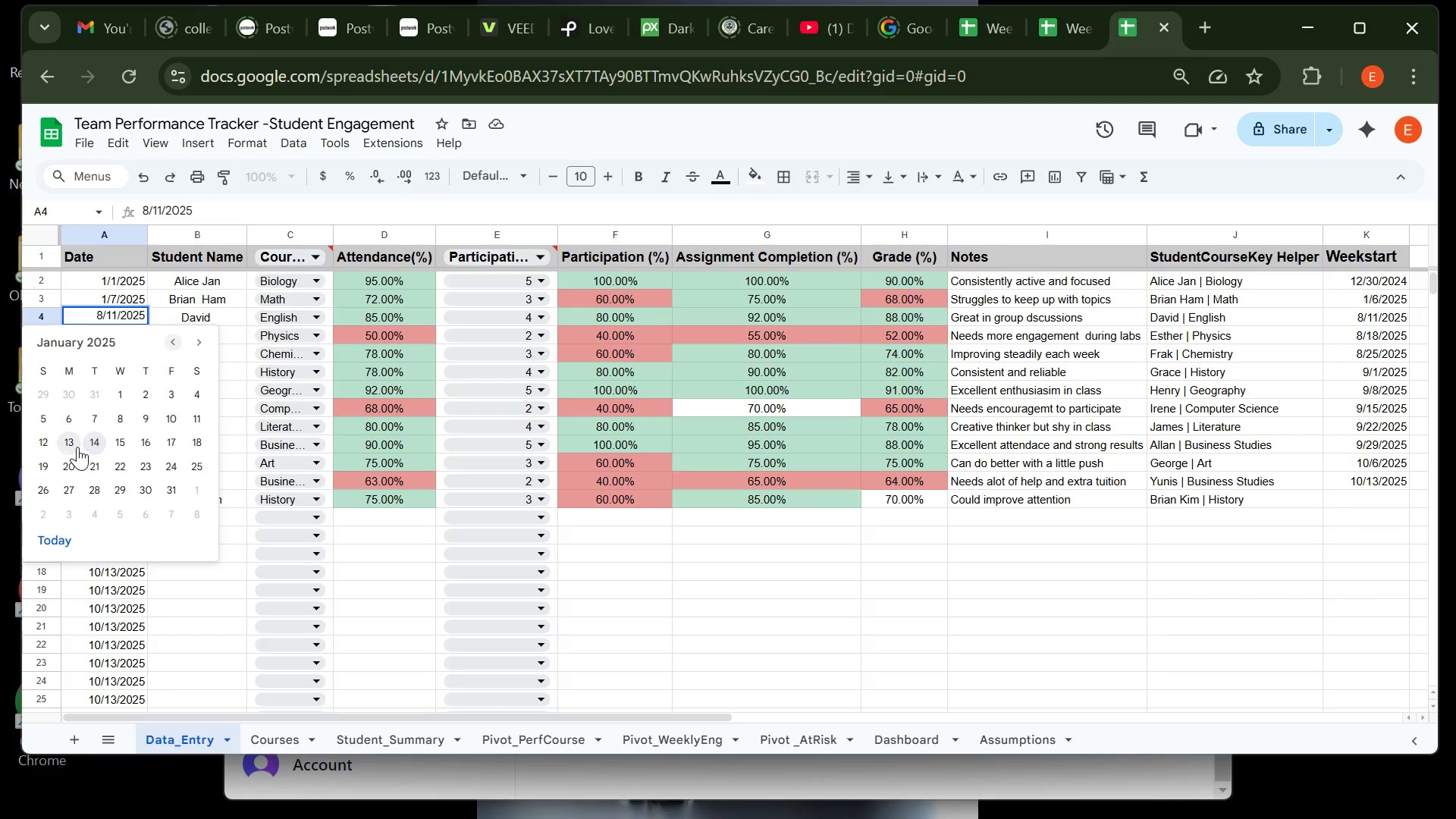 
left_click([73, 444])
 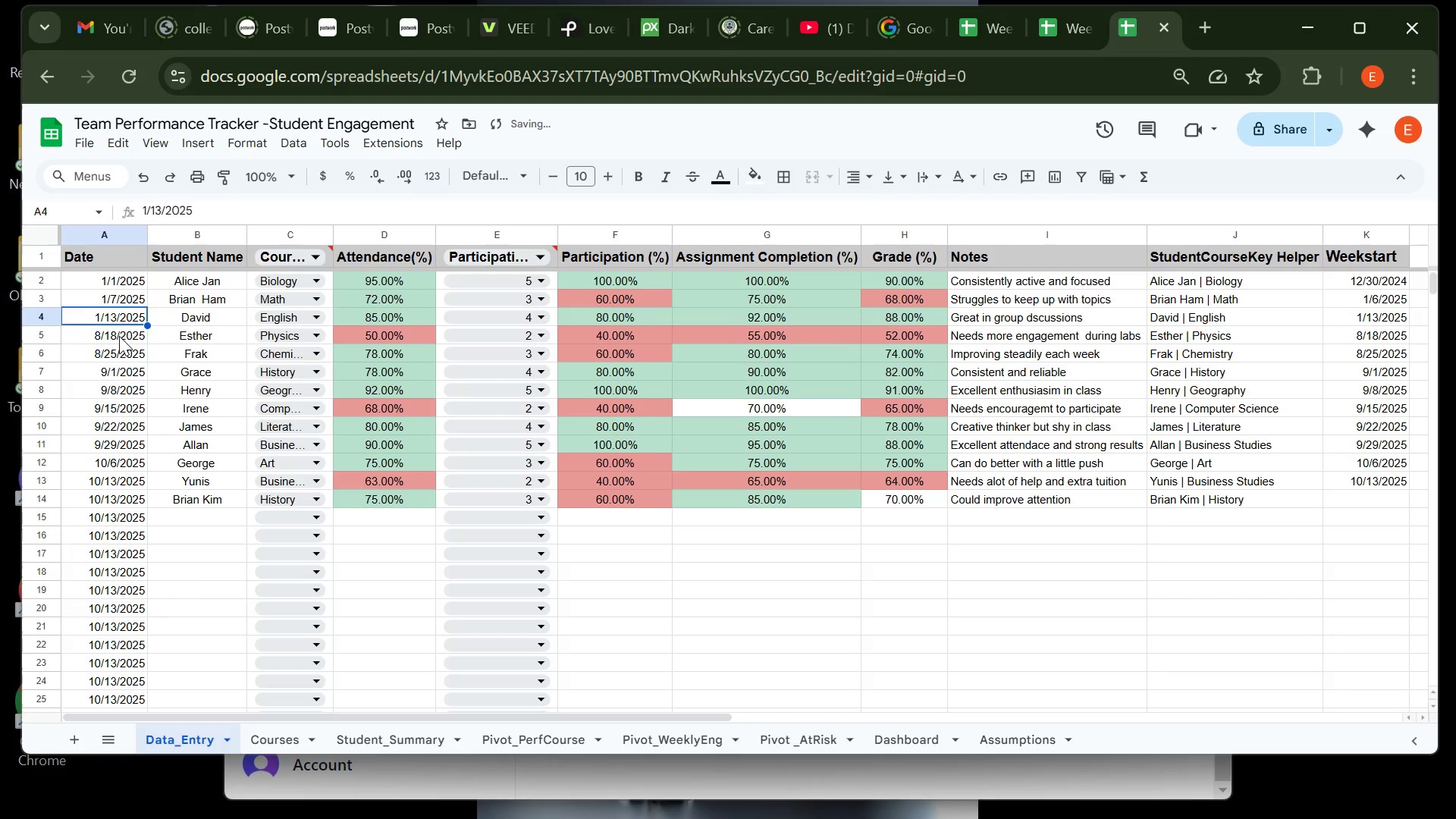 
double_click([119, 336])
 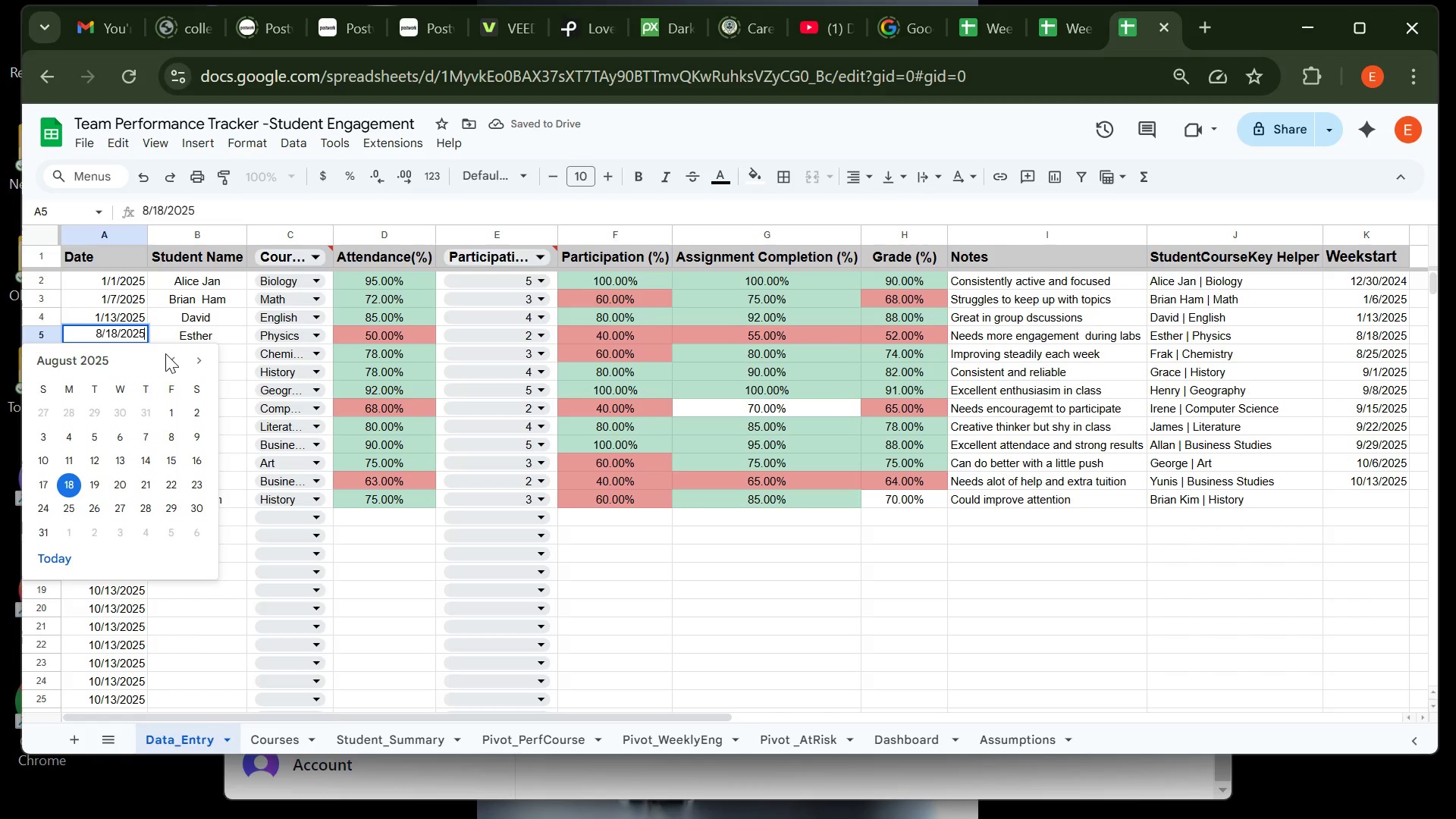 
double_click([165, 353])
 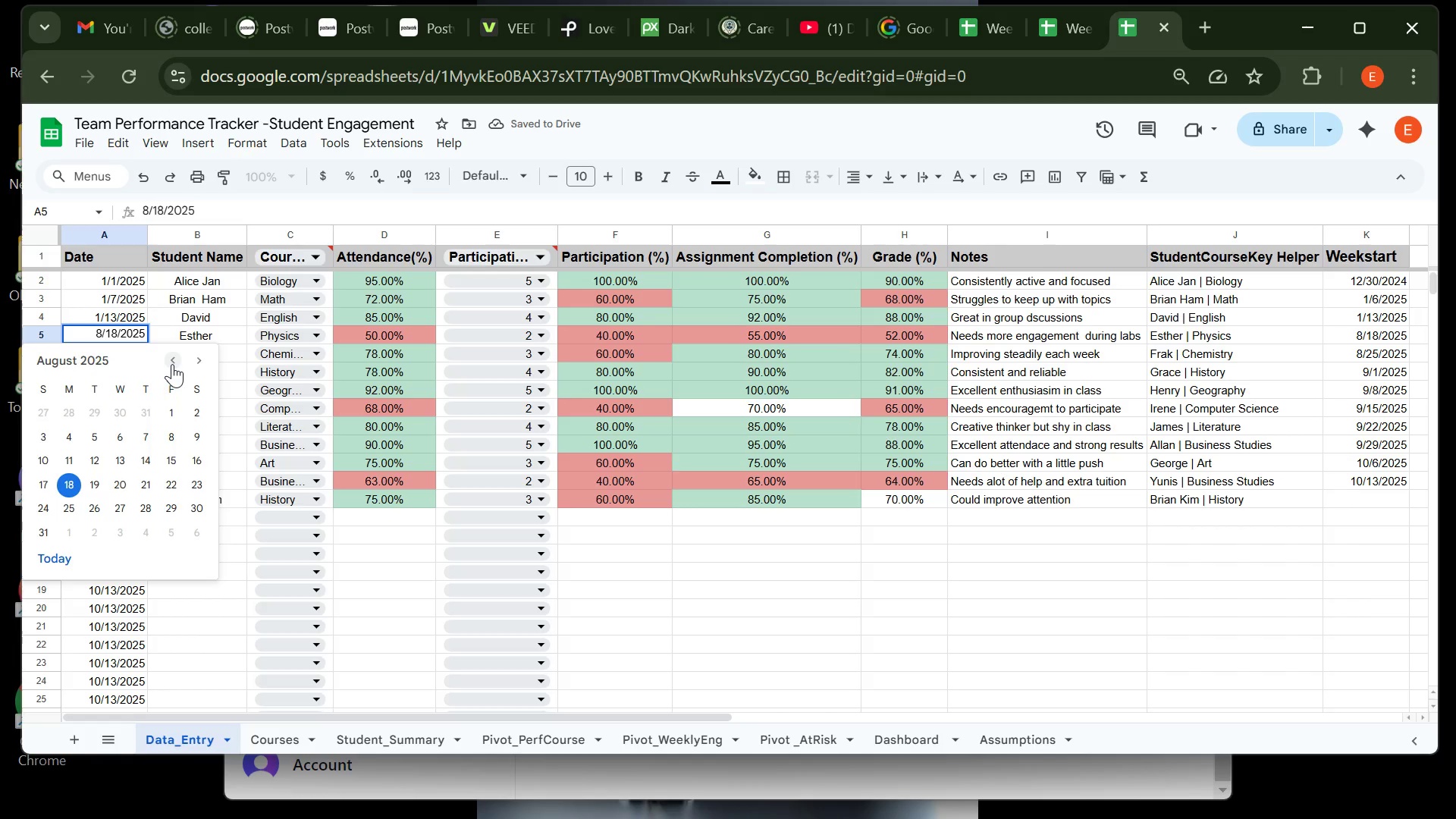 
double_click([172, 364])
 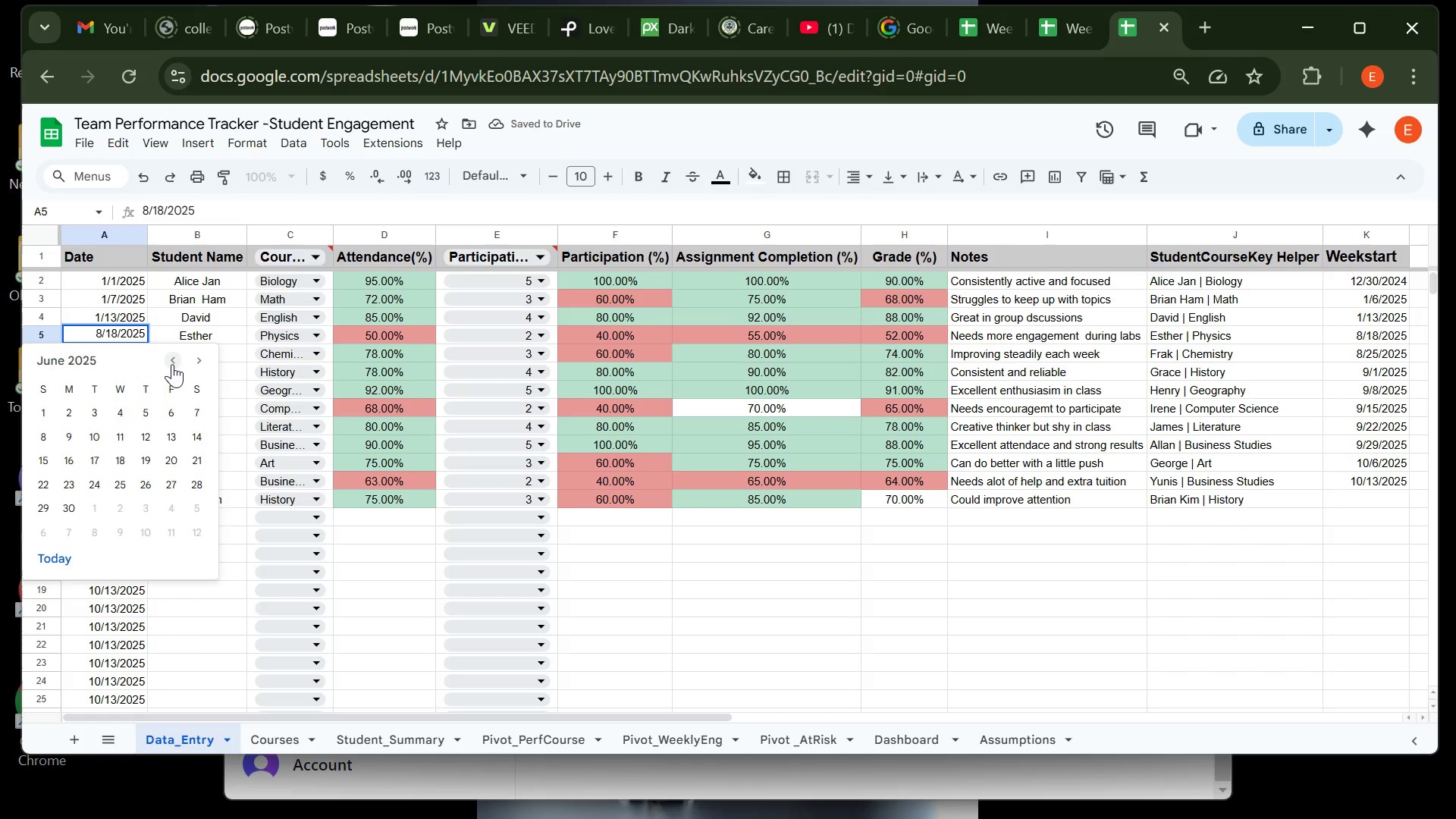 
triple_click([172, 364])
 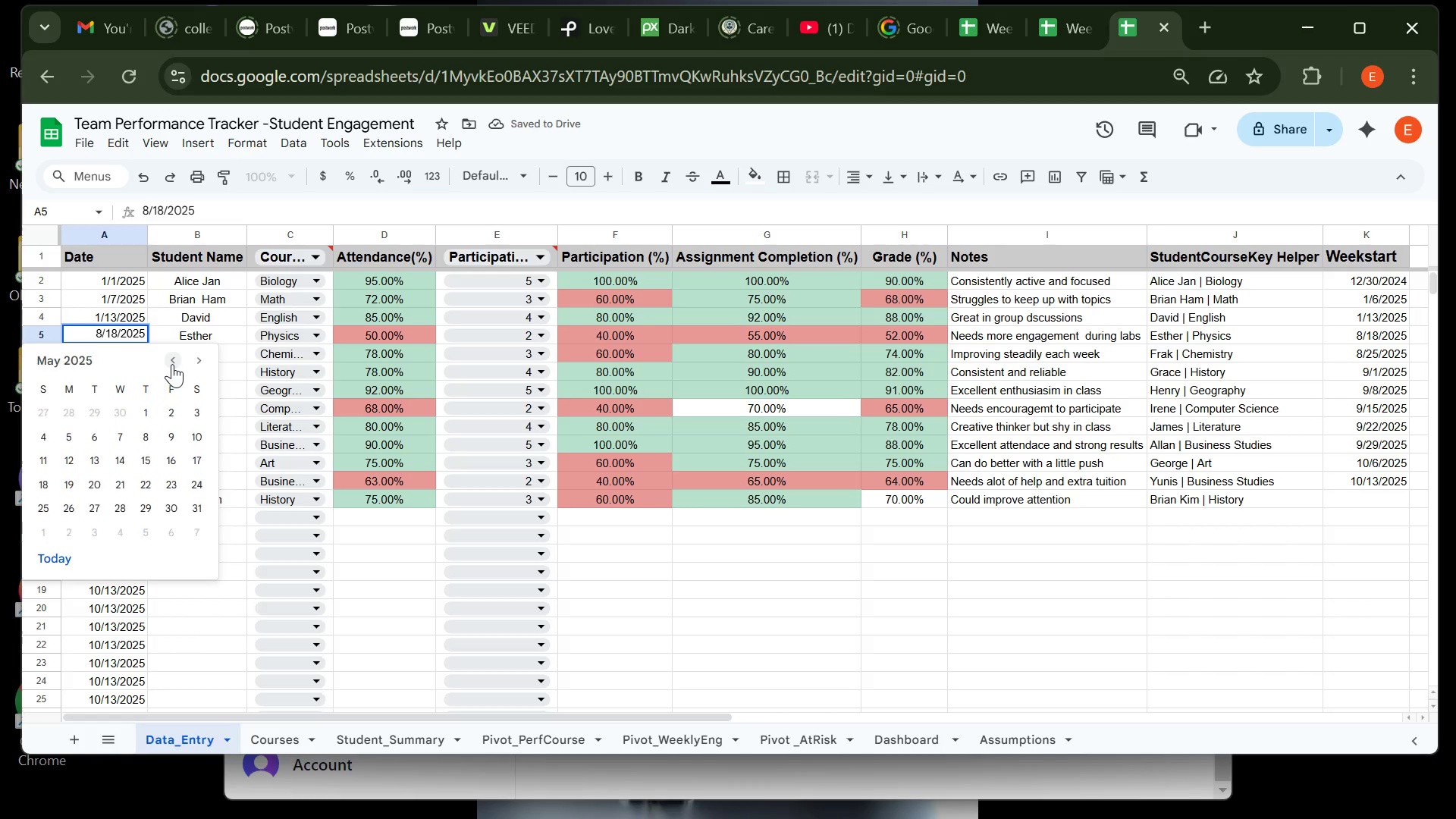 
triple_click([172, 364])
 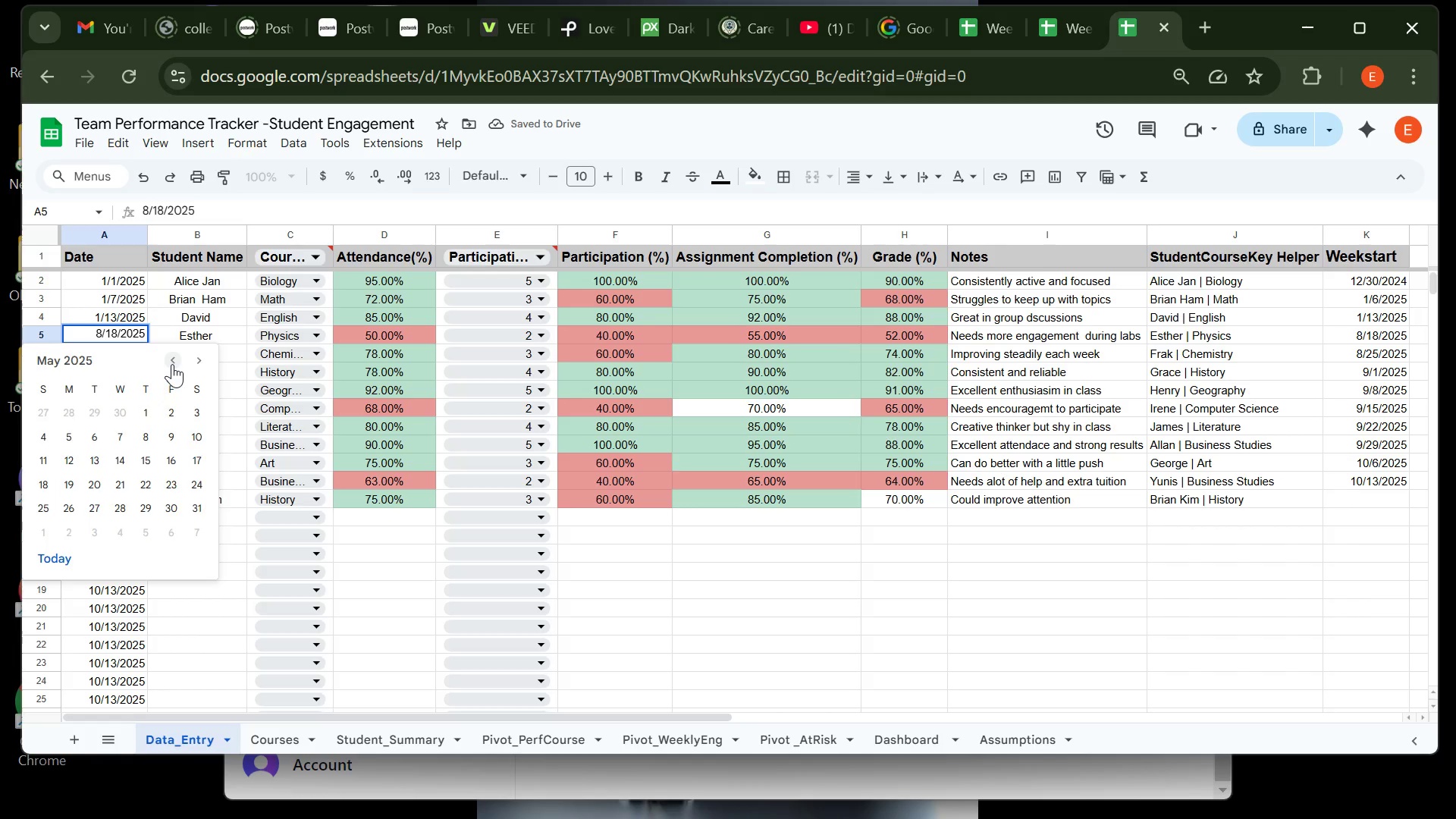 
triple_click([172, 364])
 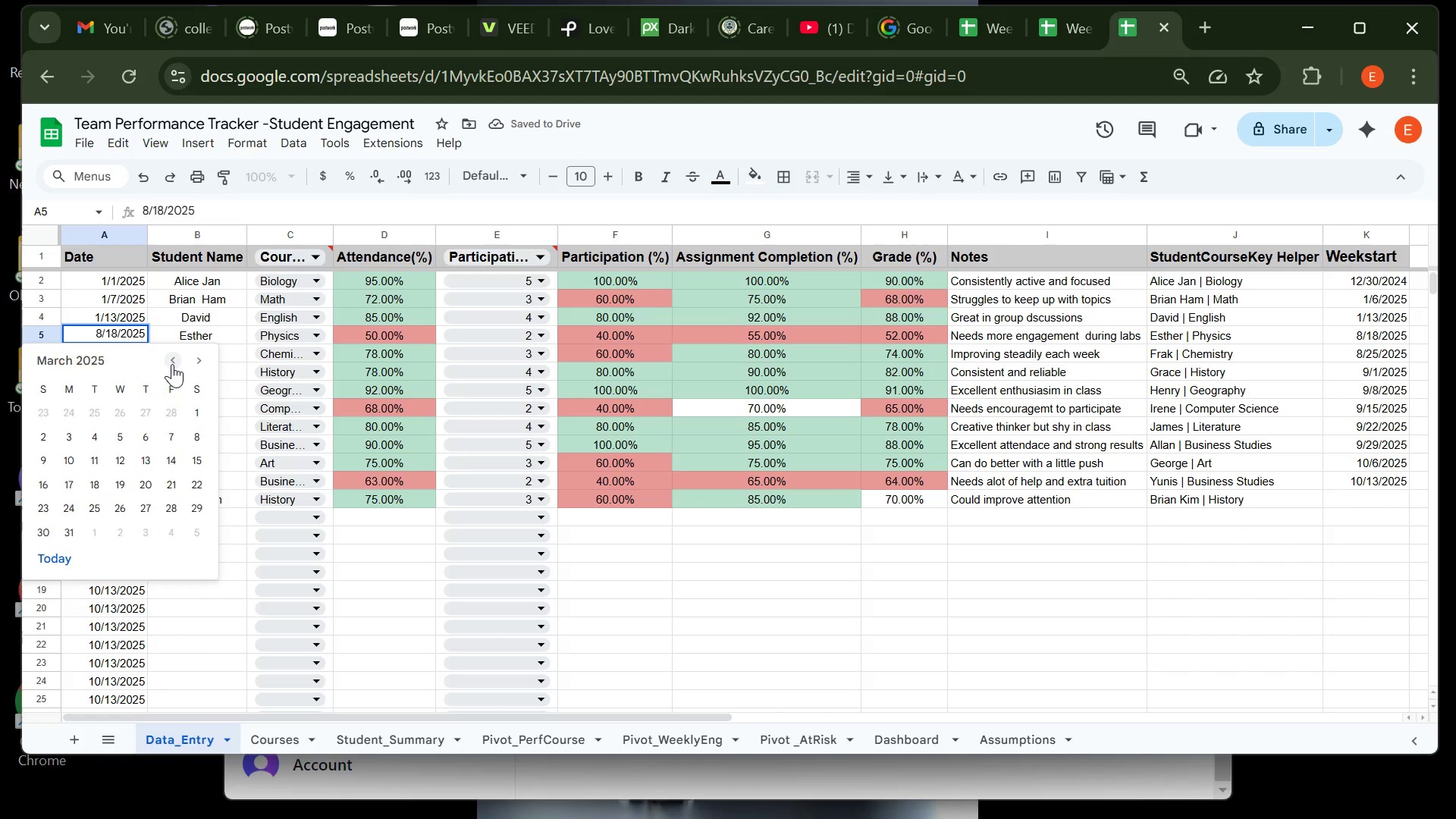 
triple_click([172, 364])
 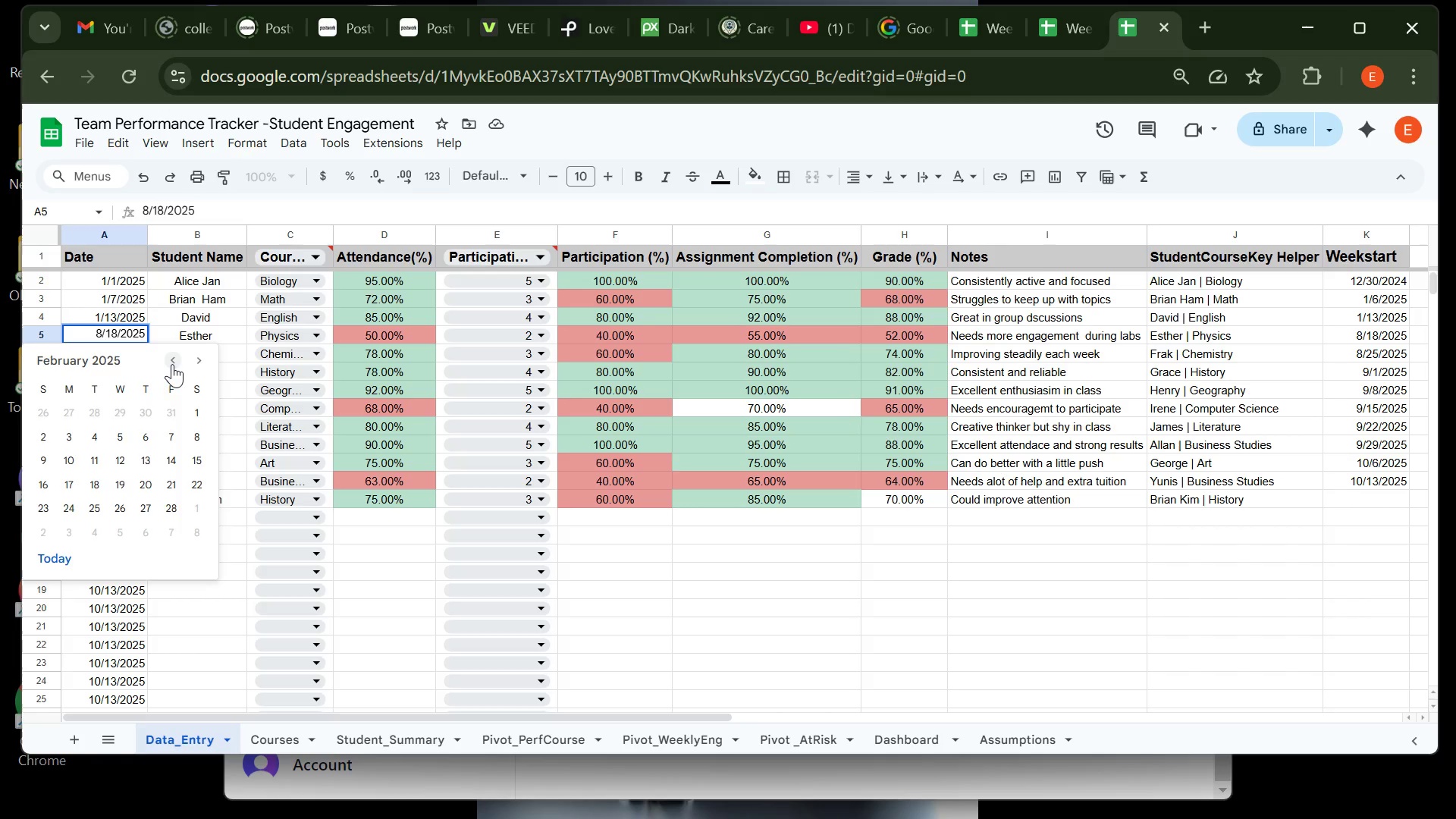 
left_click([172, 364])
 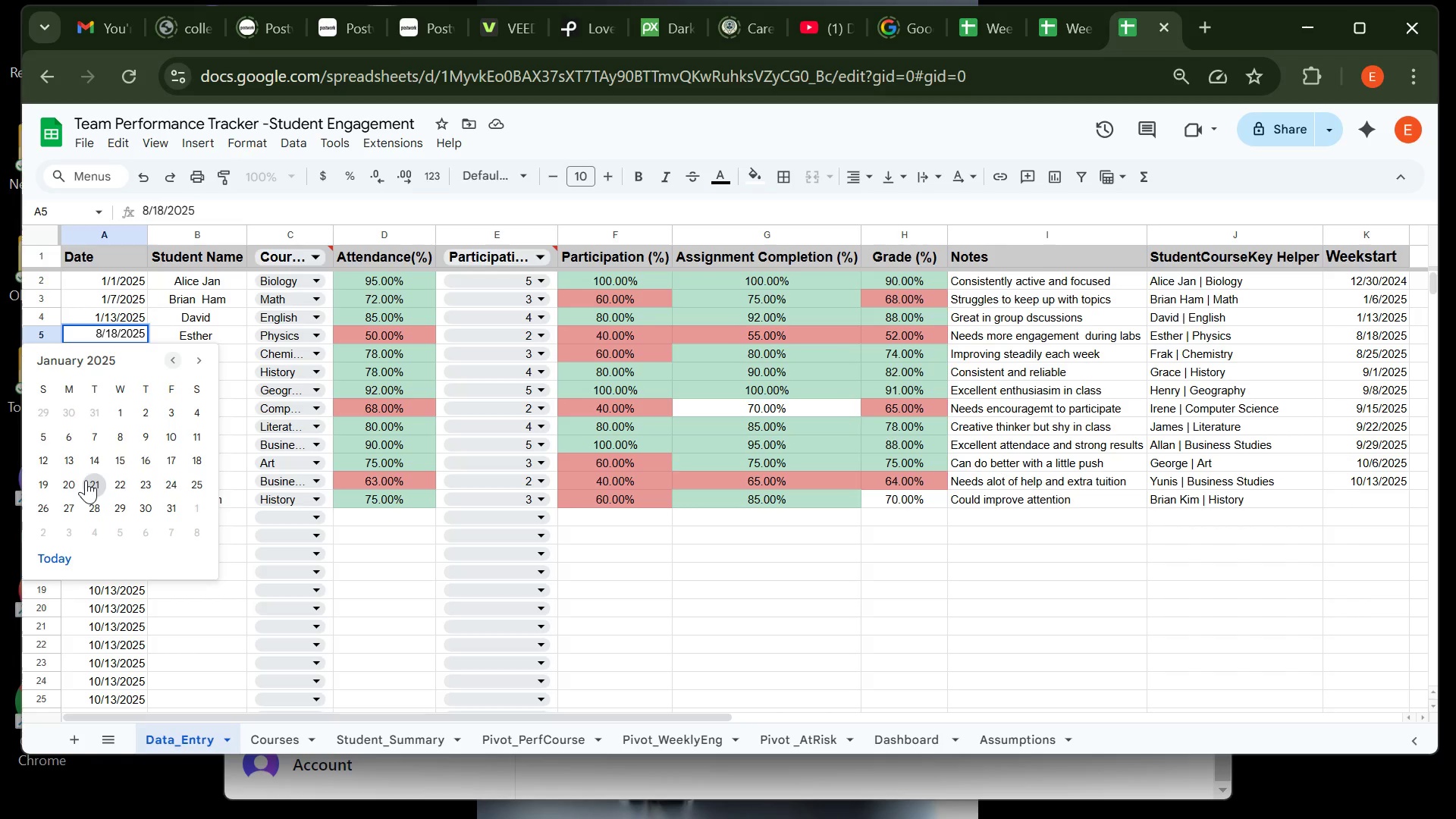 
left_click([86, 480])
 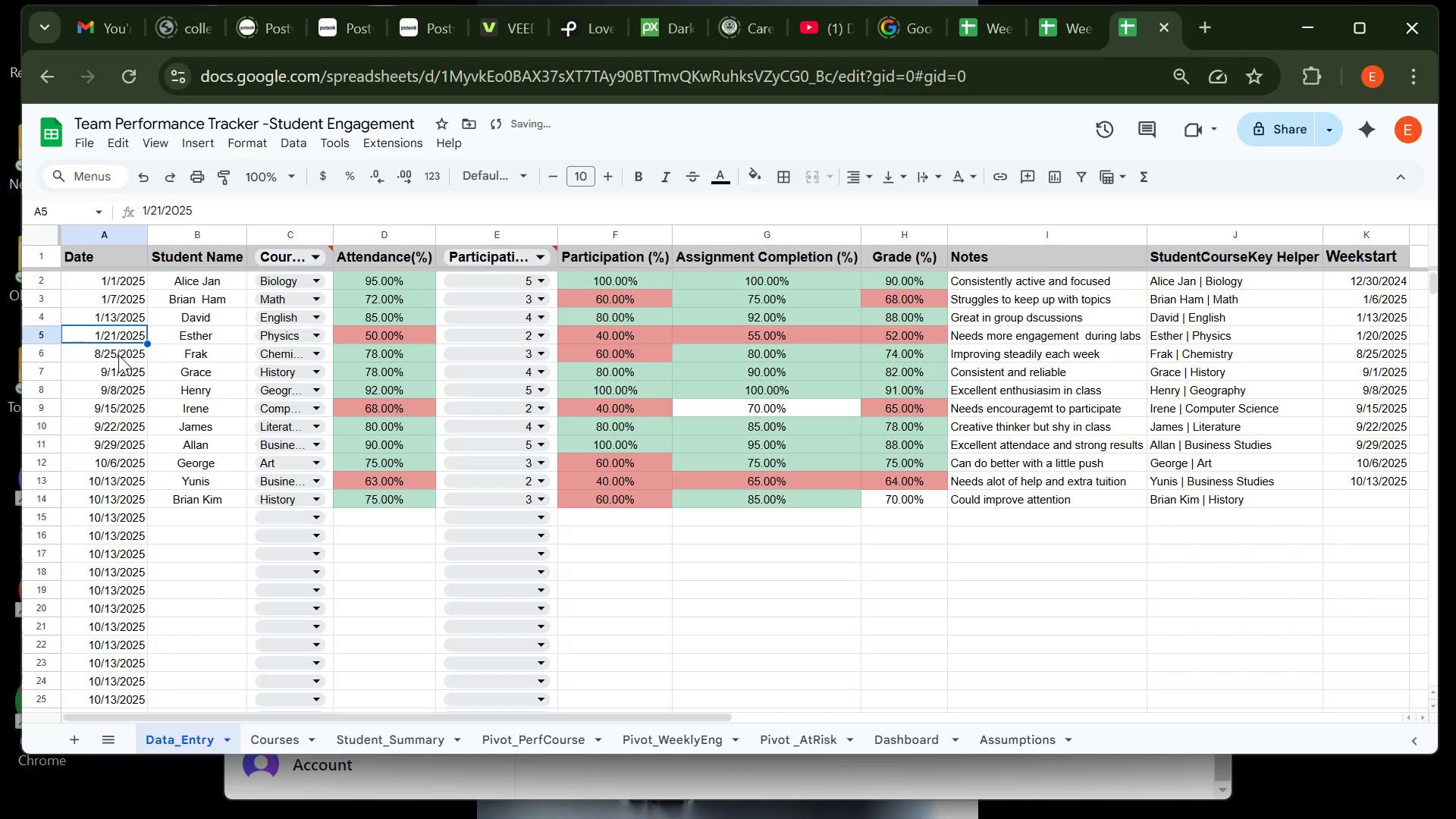 
left_click([119, 357])
 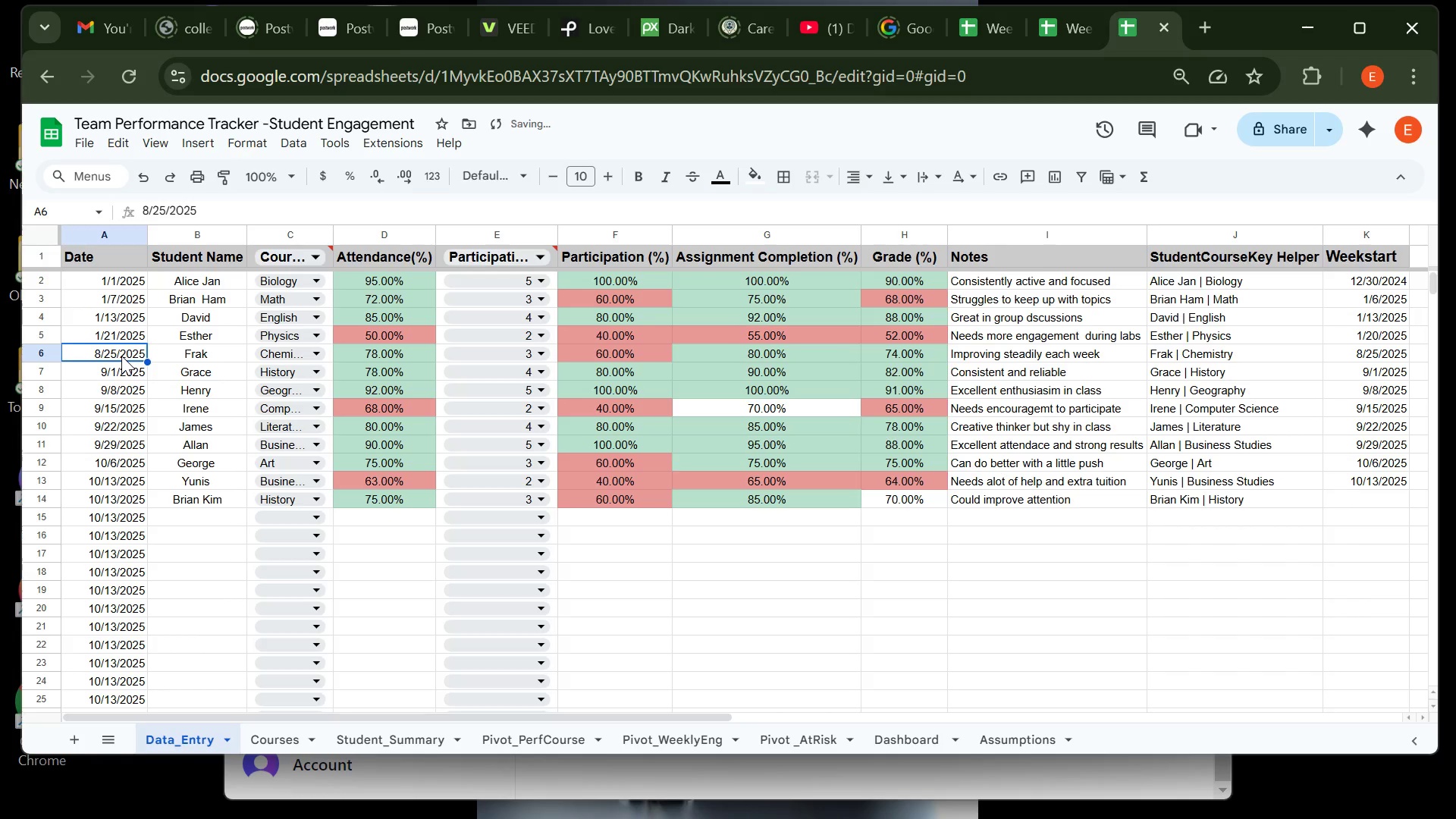 
double_click([121, 356])
 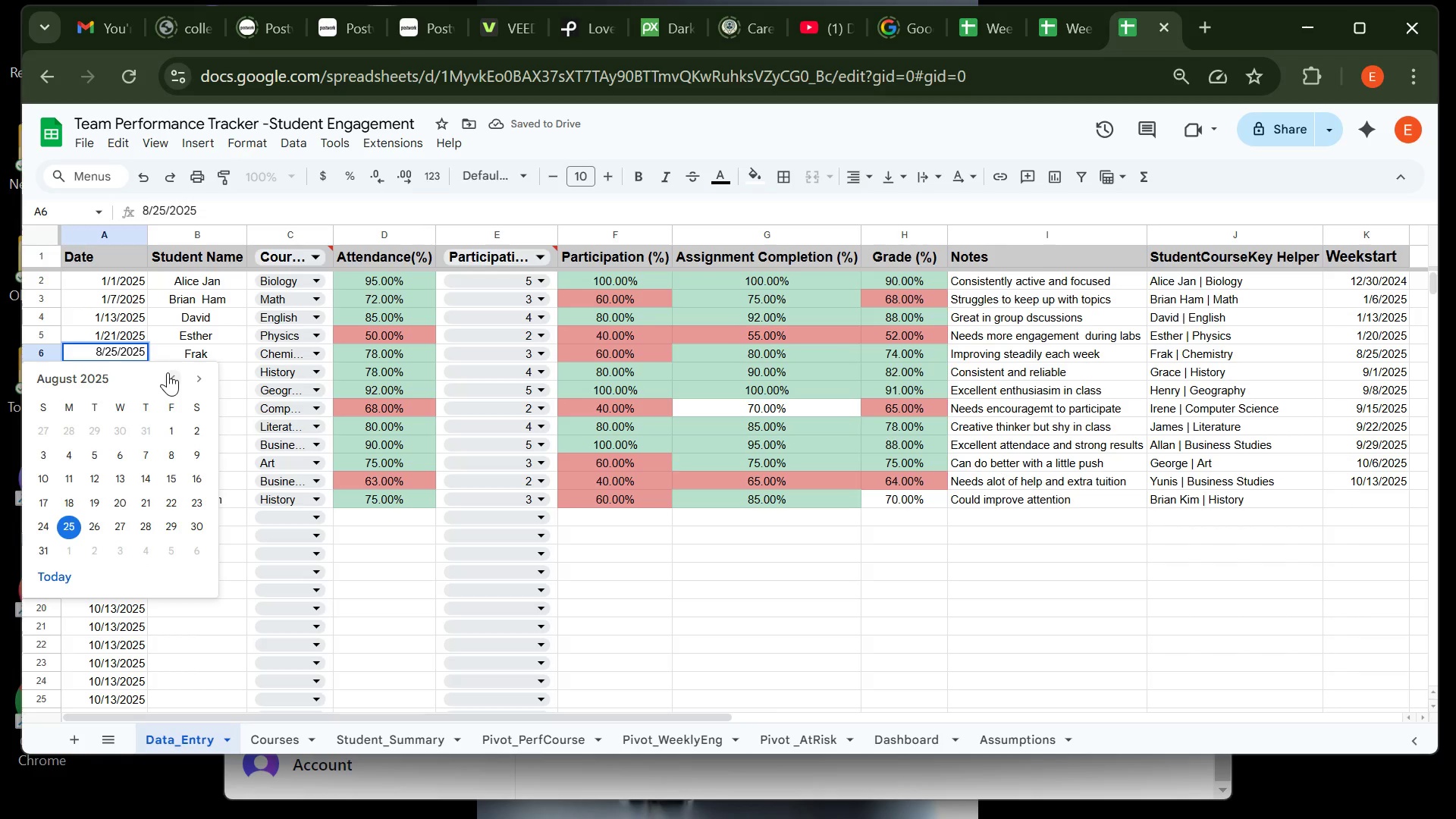 
double_click([168, 372])
 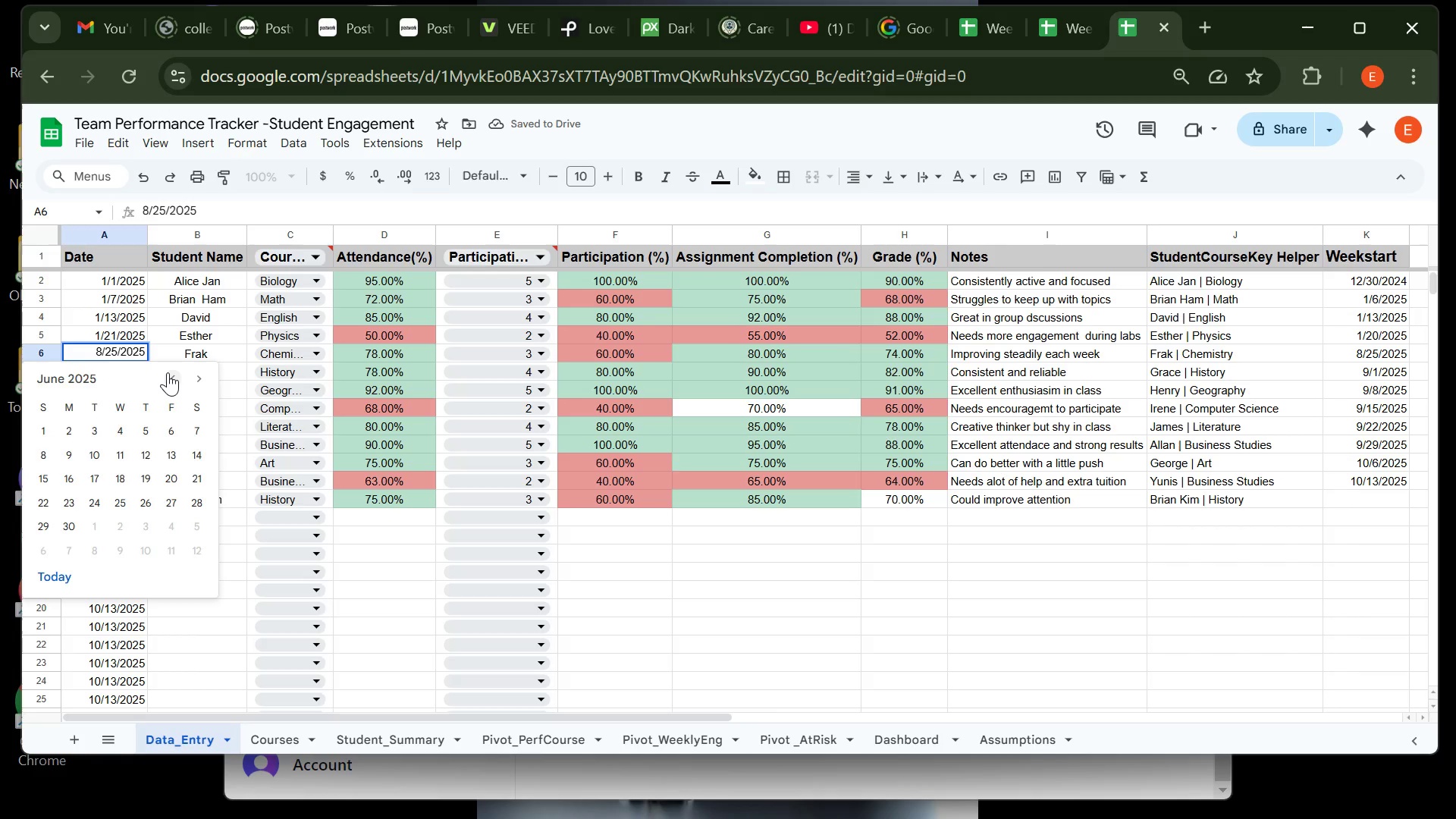 
triple_click([168, 372])
 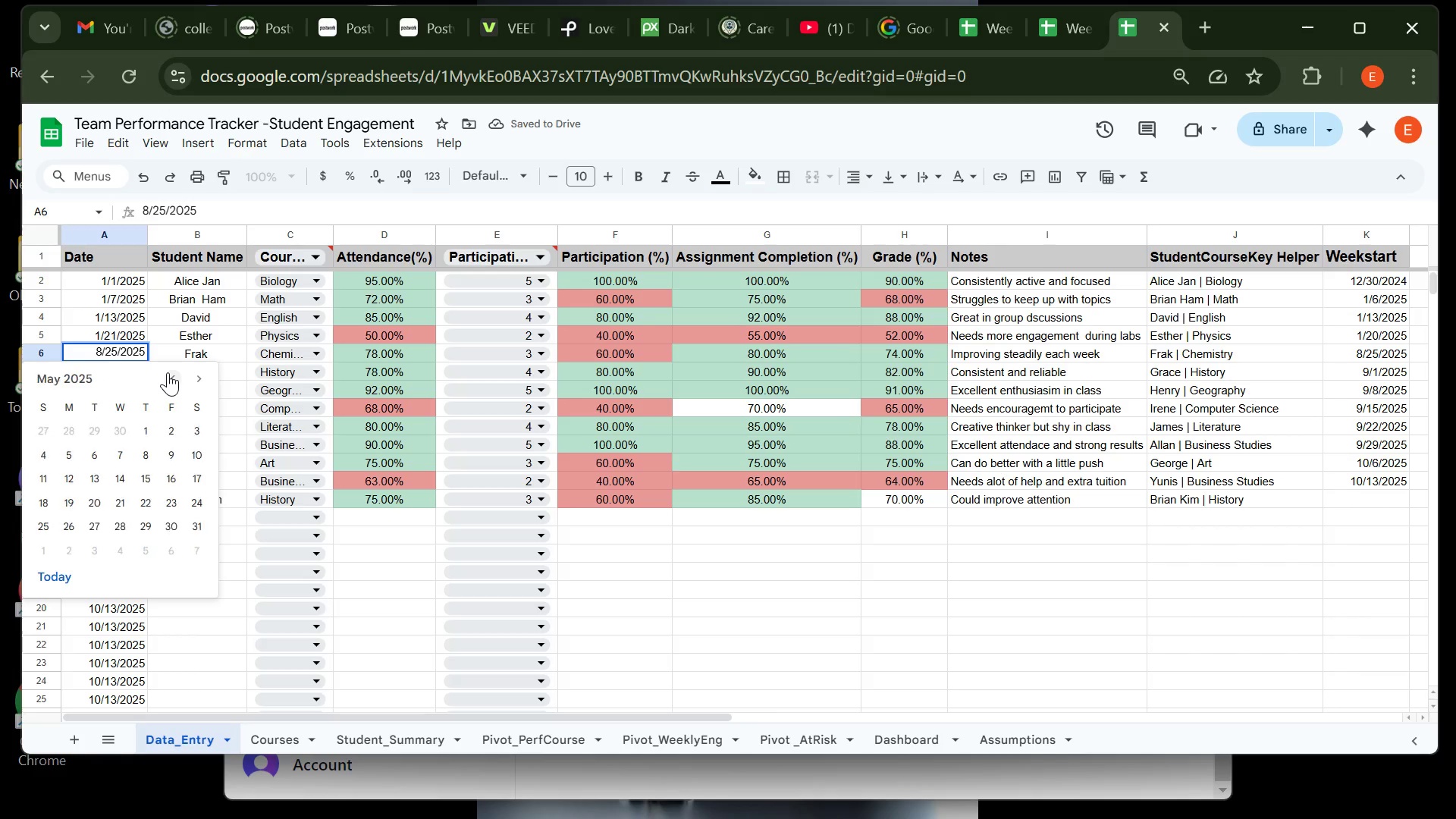 
triple_click([168, 372])
 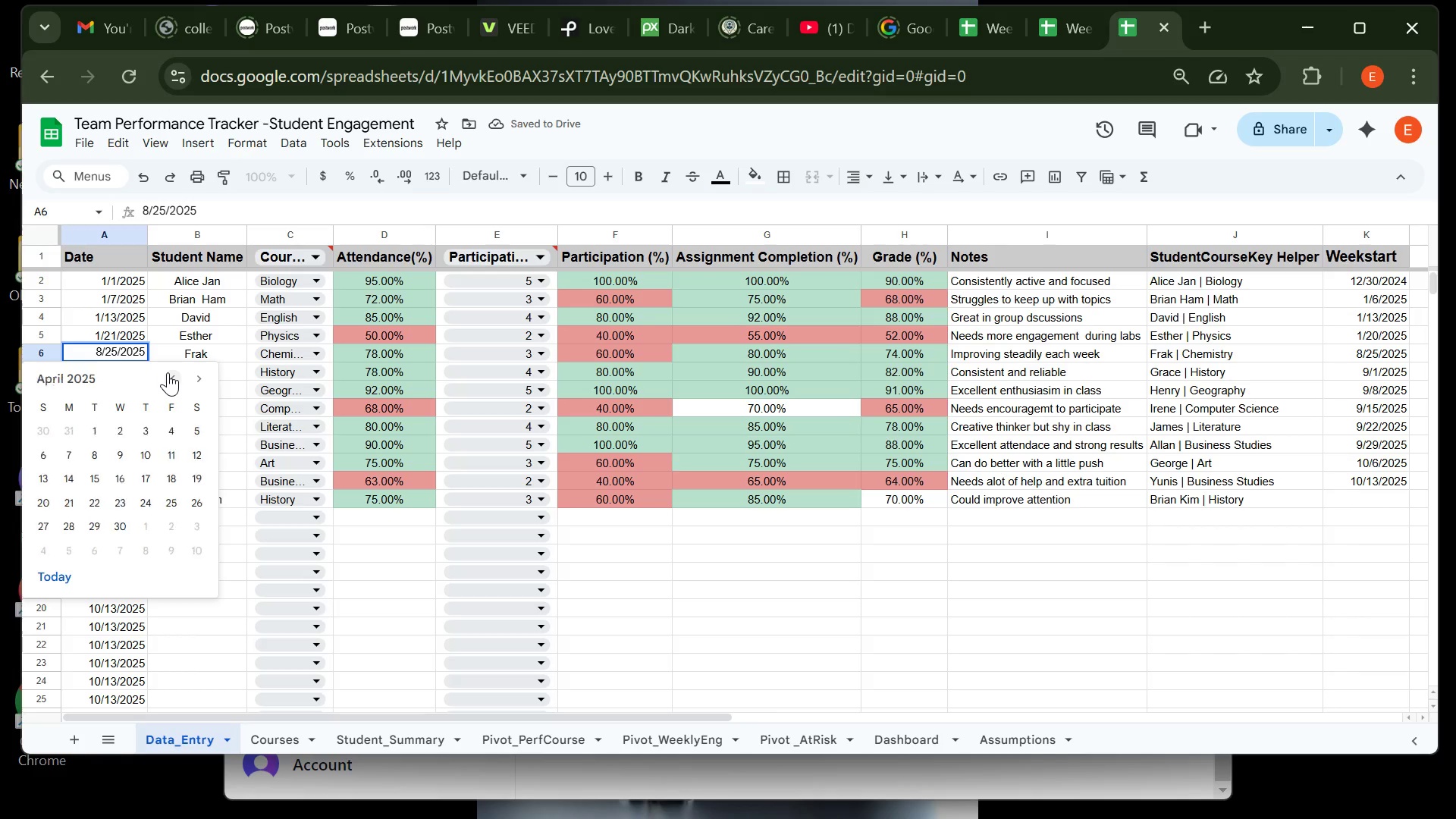 
triple_click([168, 372])
 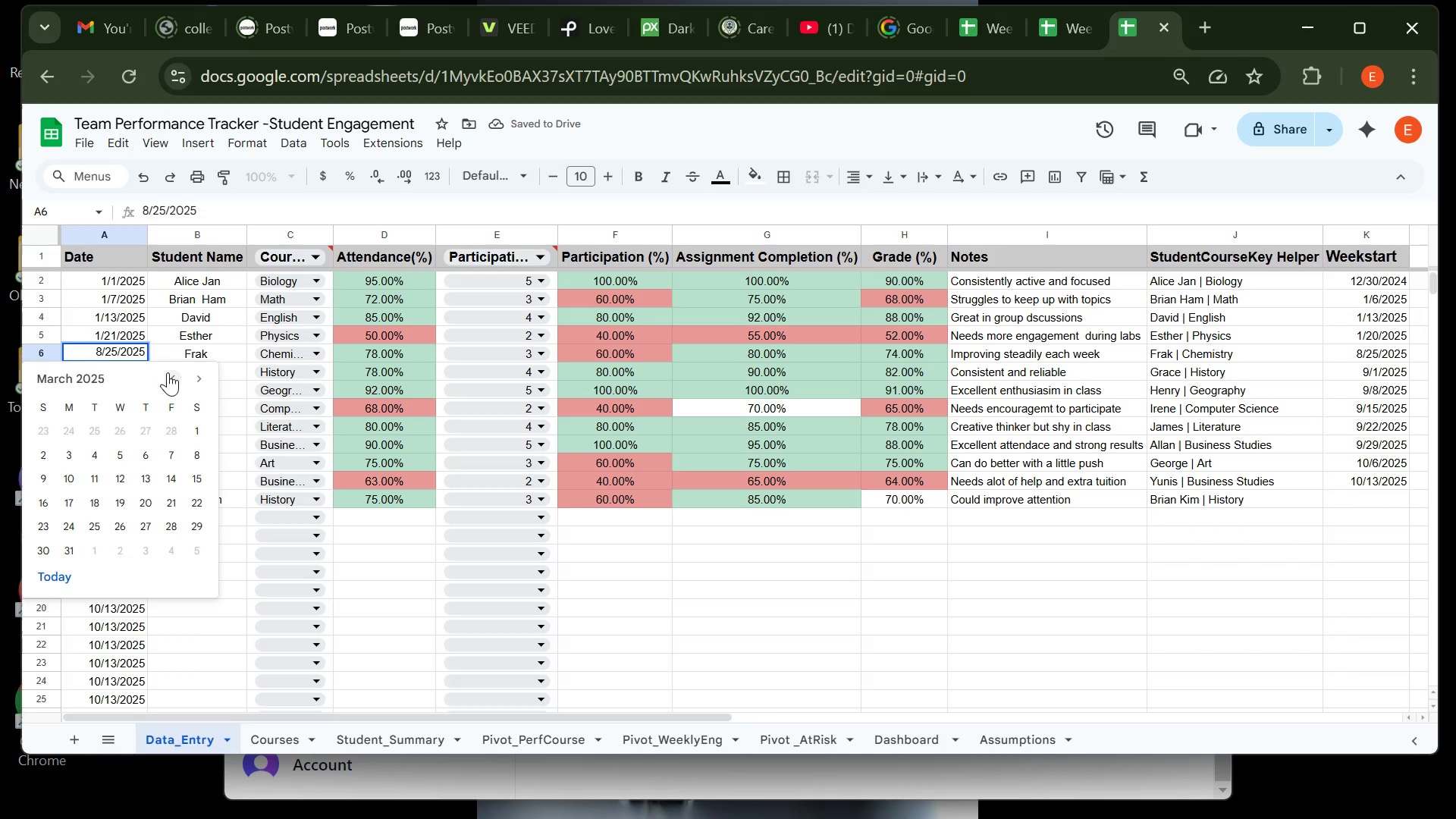 
triple_click([168, 372])
 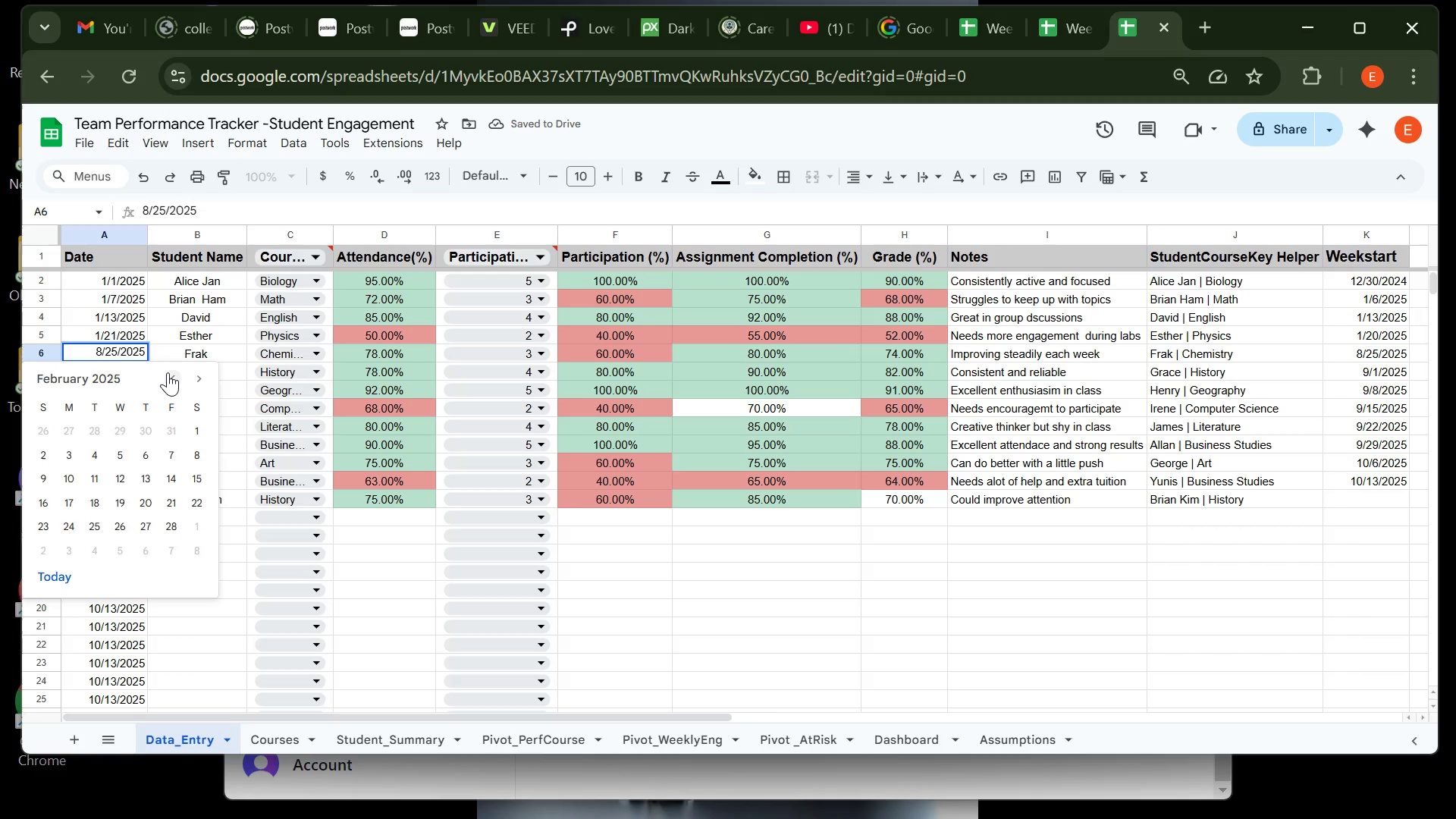 
triple_click([168, 372])
 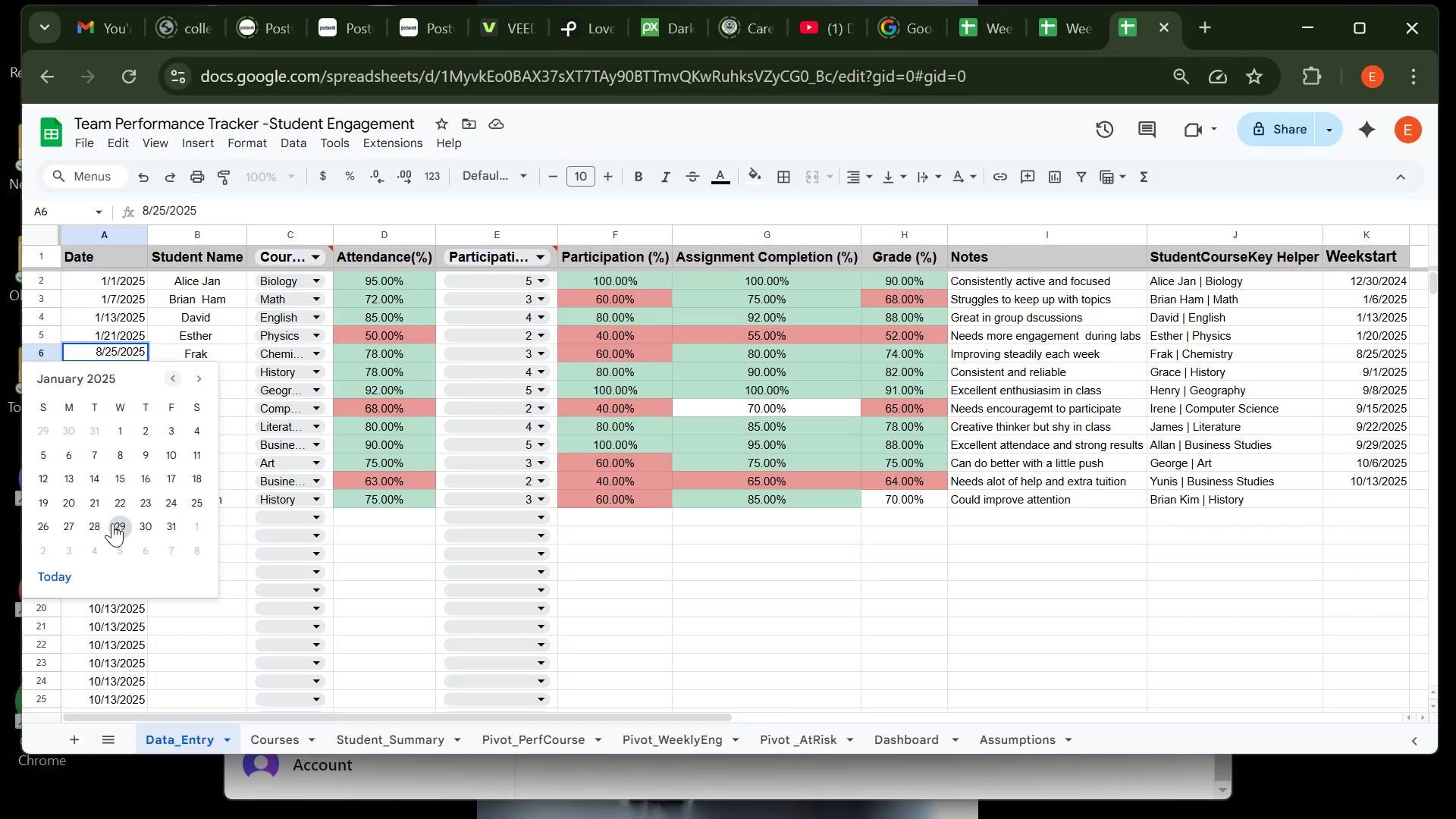 
left_click([114, 523])
 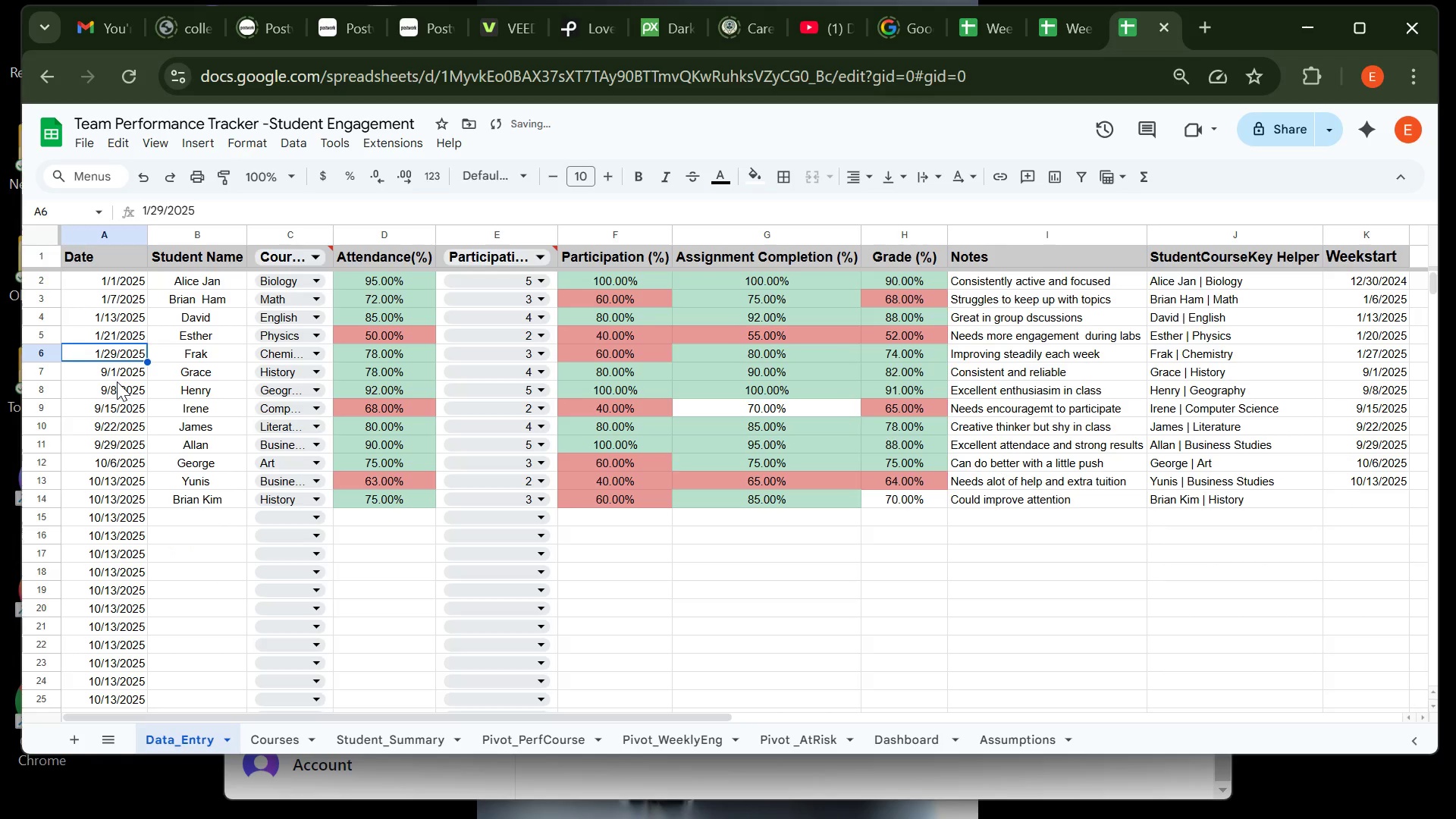 
left_click([117, 381])
 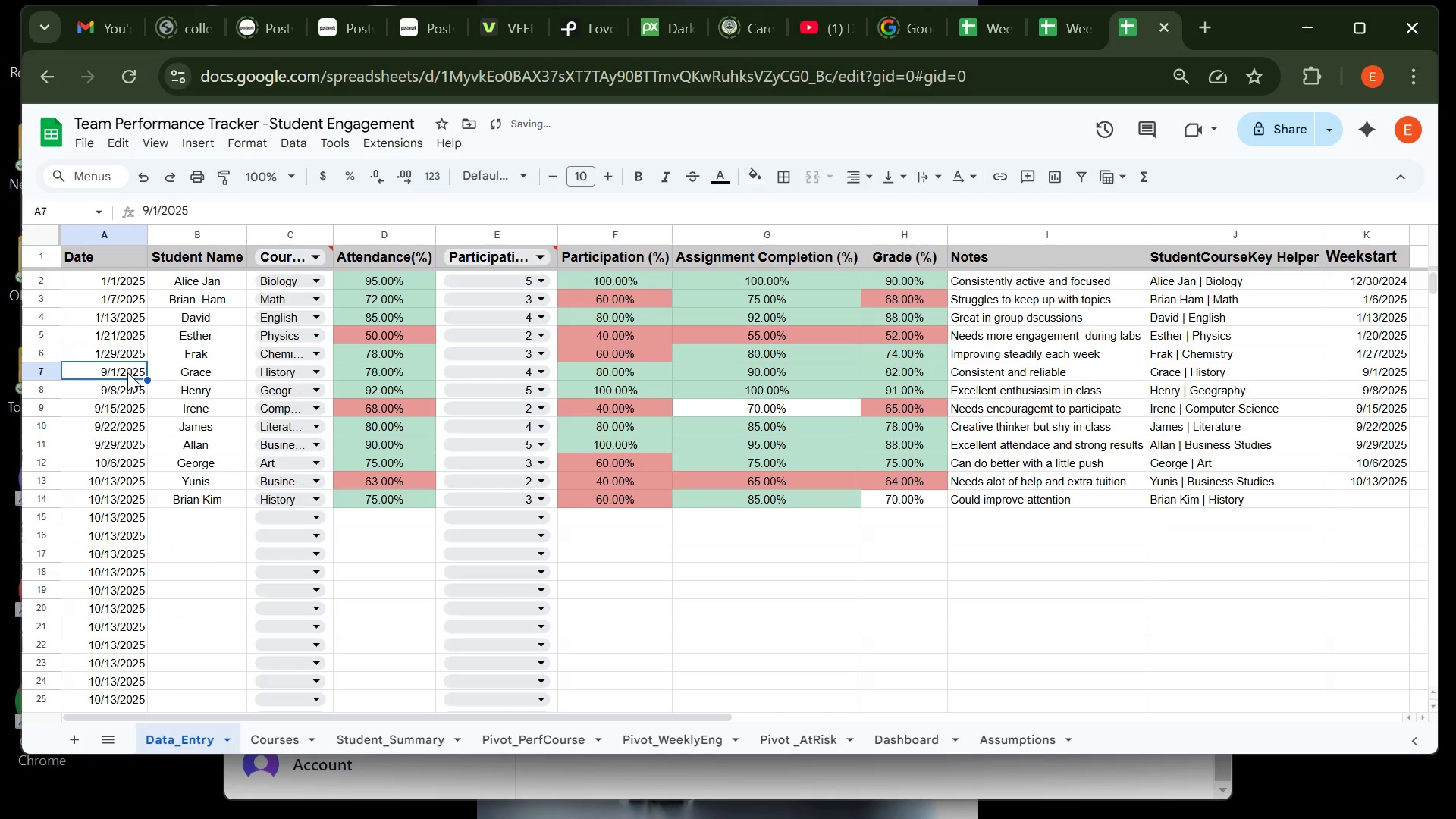 
double_click([127, 372])
 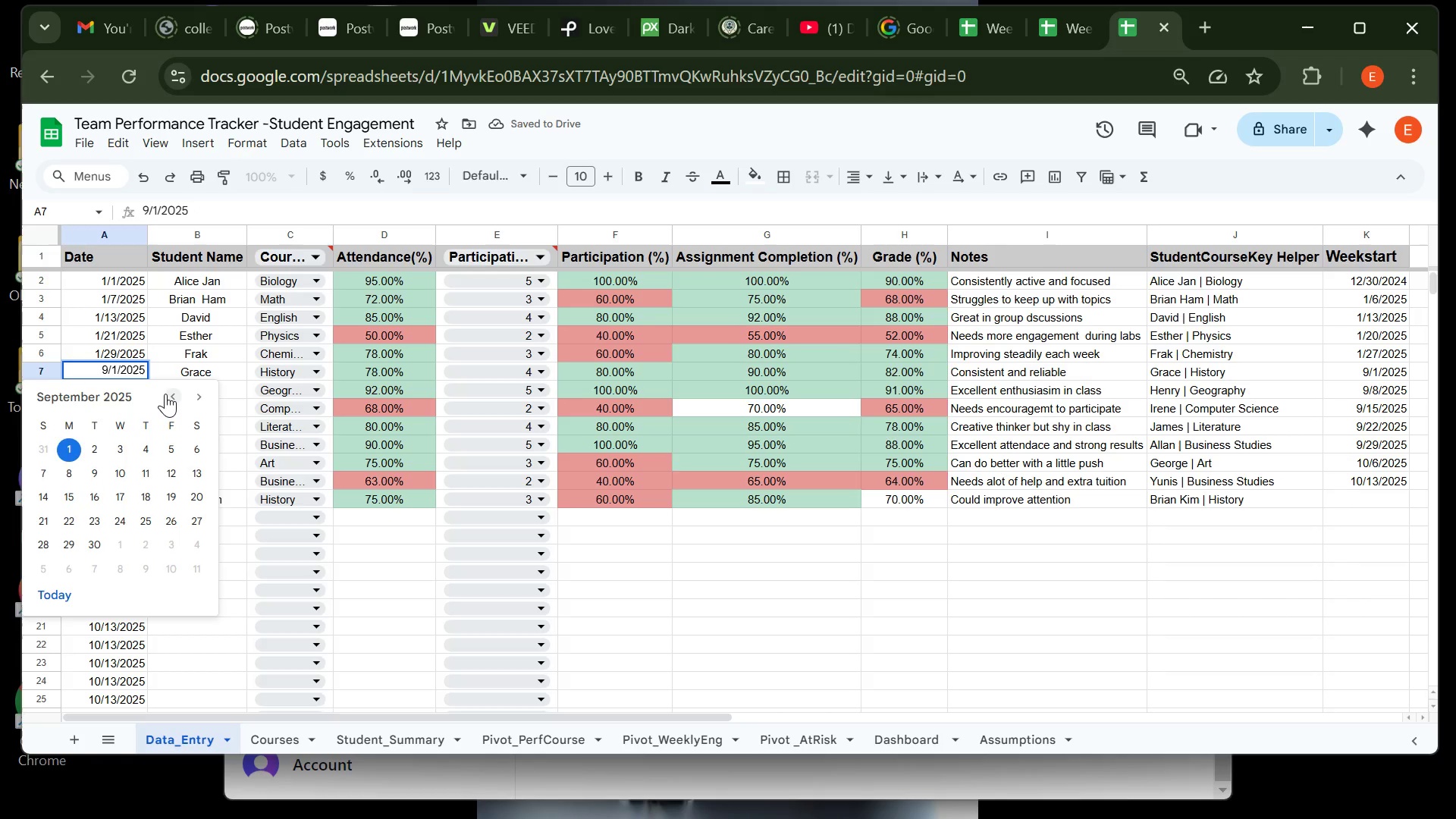 
double_click([165, 394])
 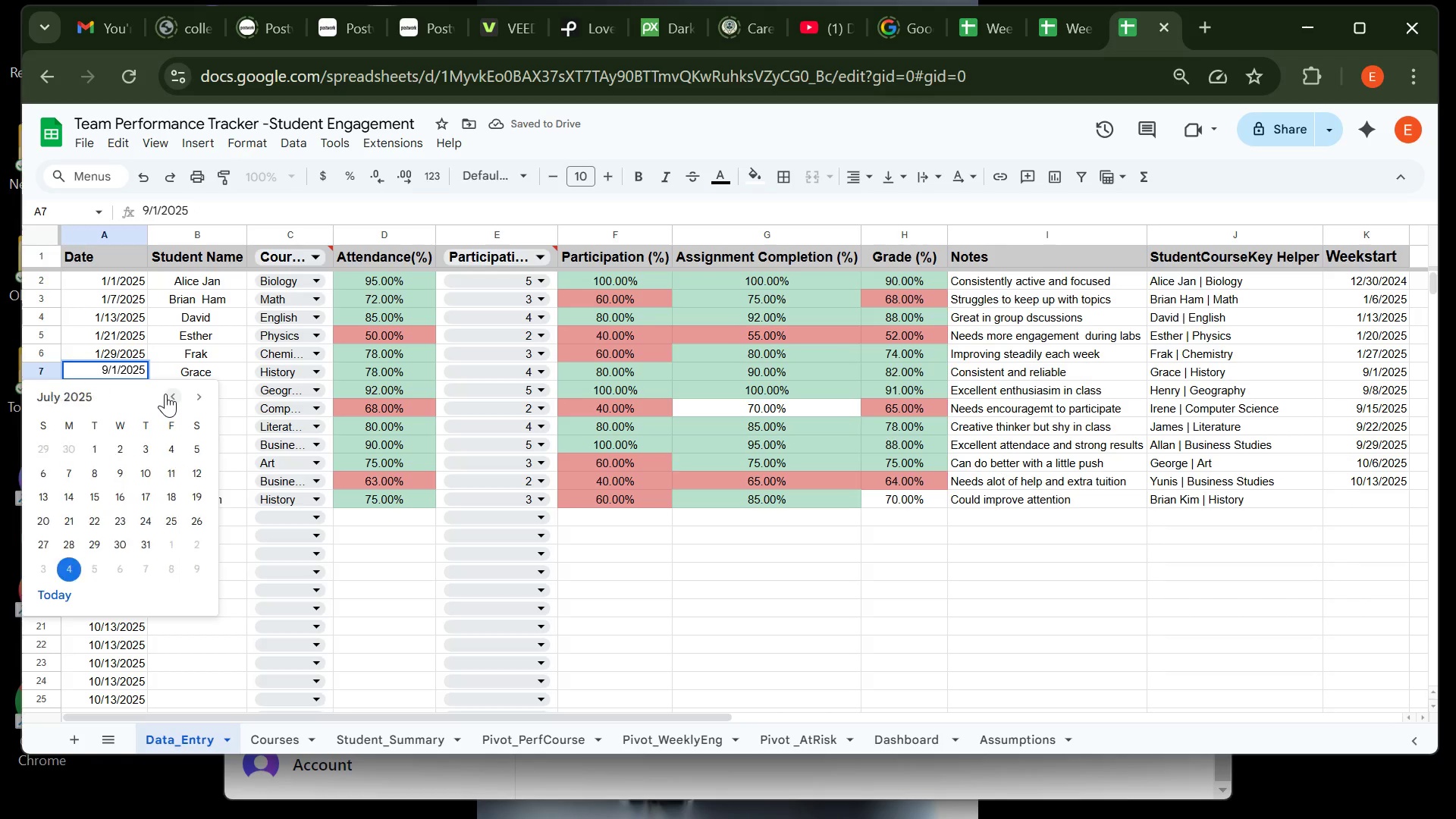 
triple_click([165, 394])
 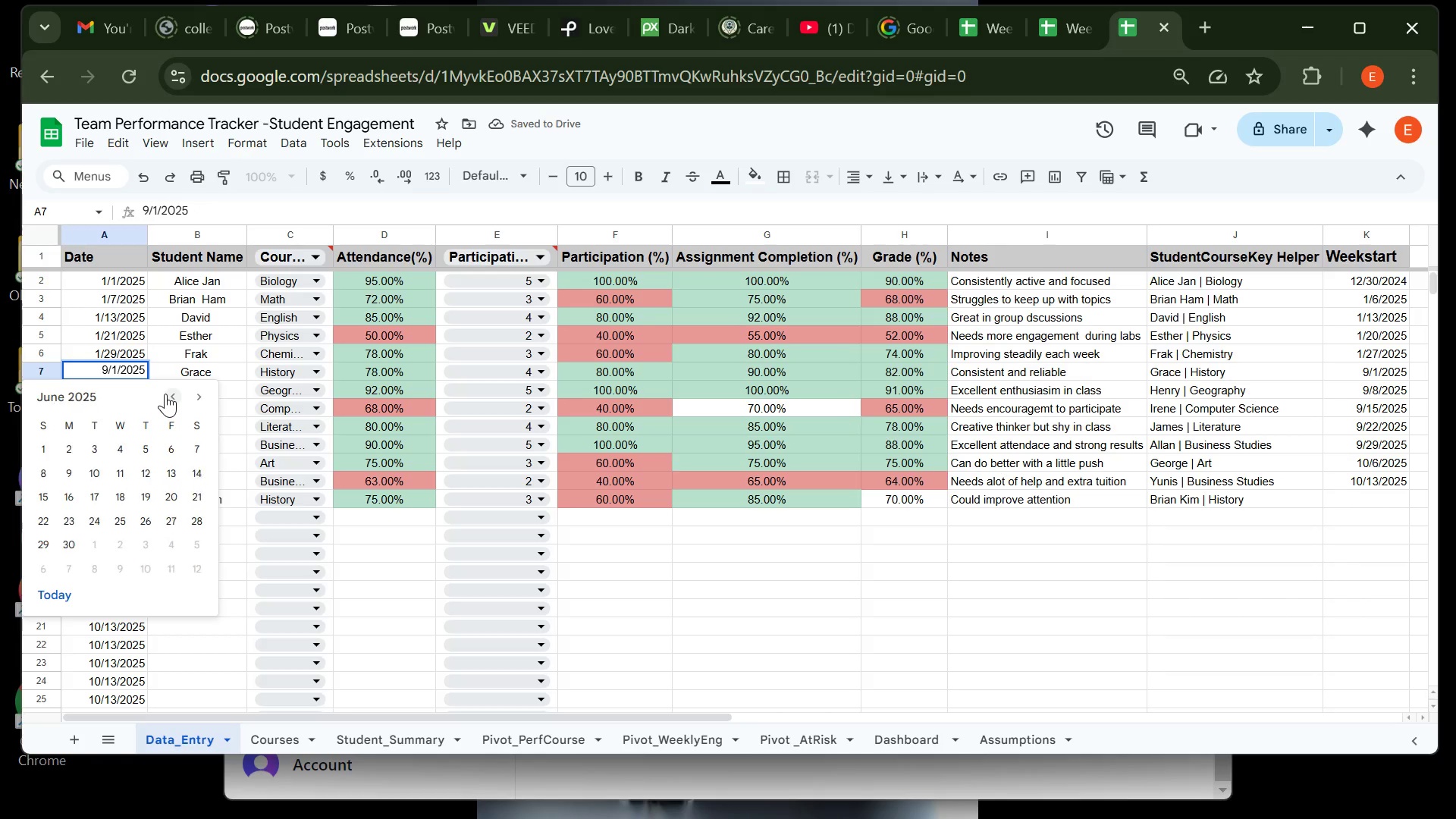 
triple_click([165, 394])
 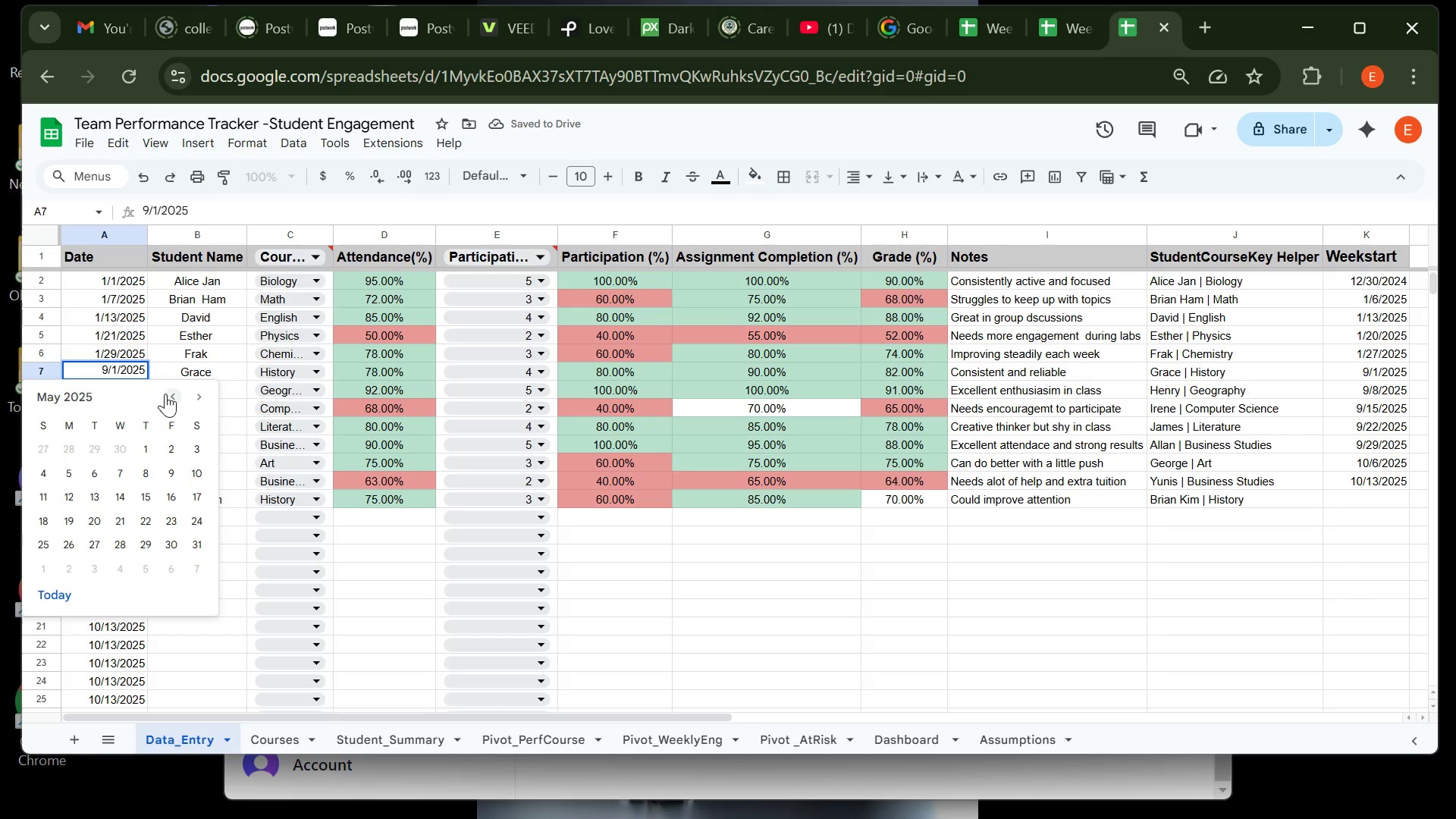 
triple_click([165, 394])
 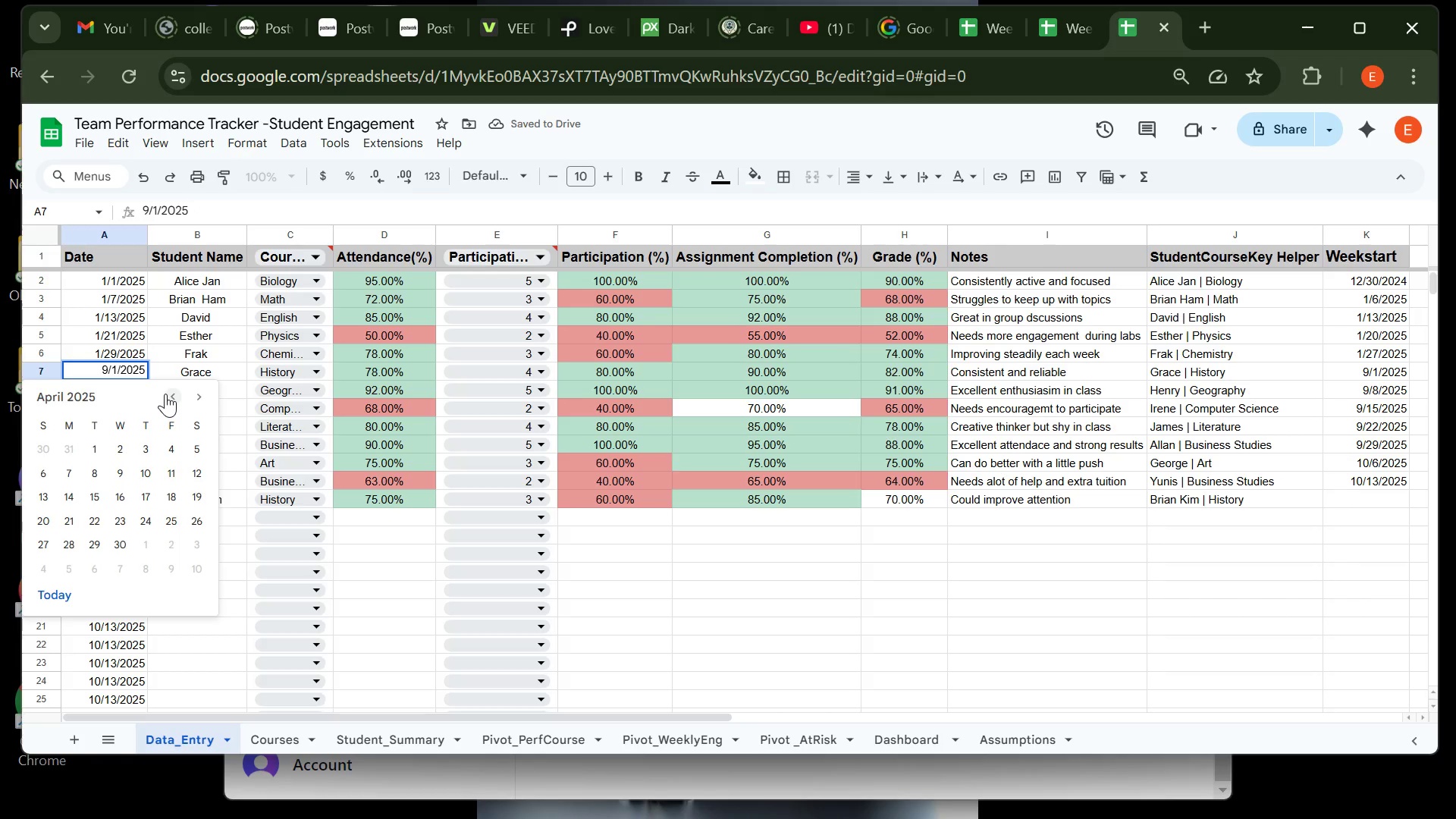 
triple_click([165, 394])
 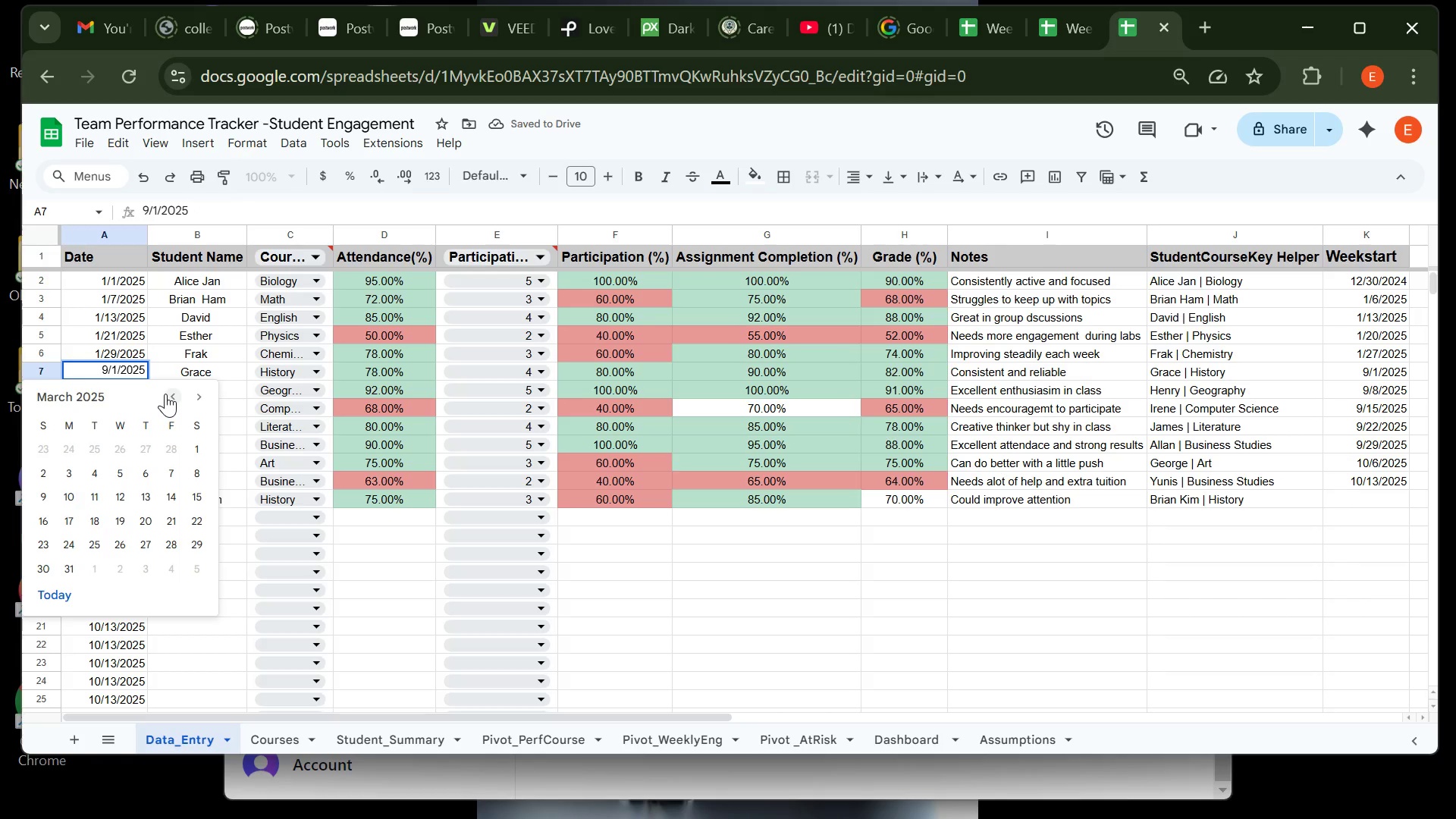 
triple_click([165, 394])
 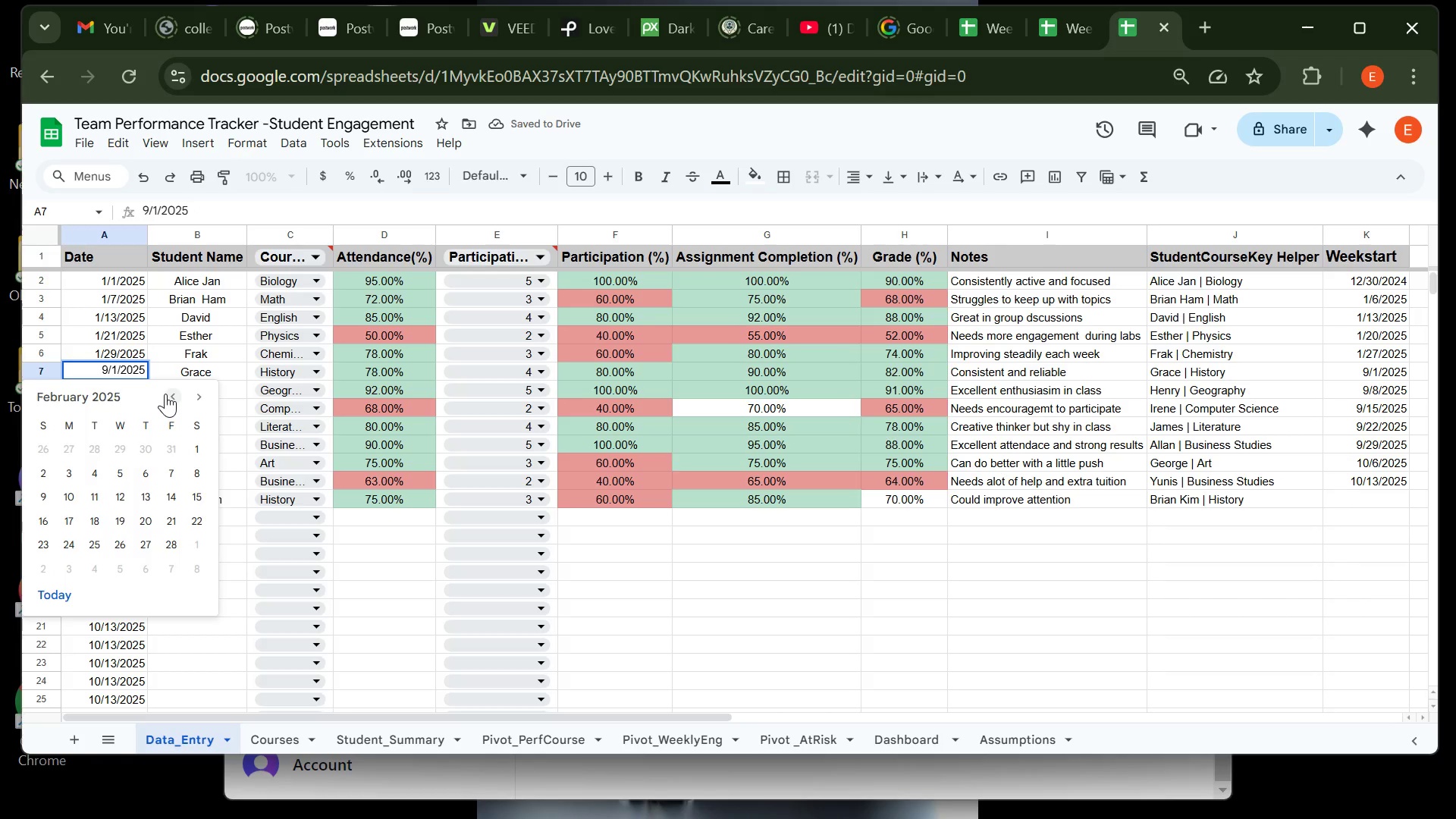 
triple_click([165, 394])
 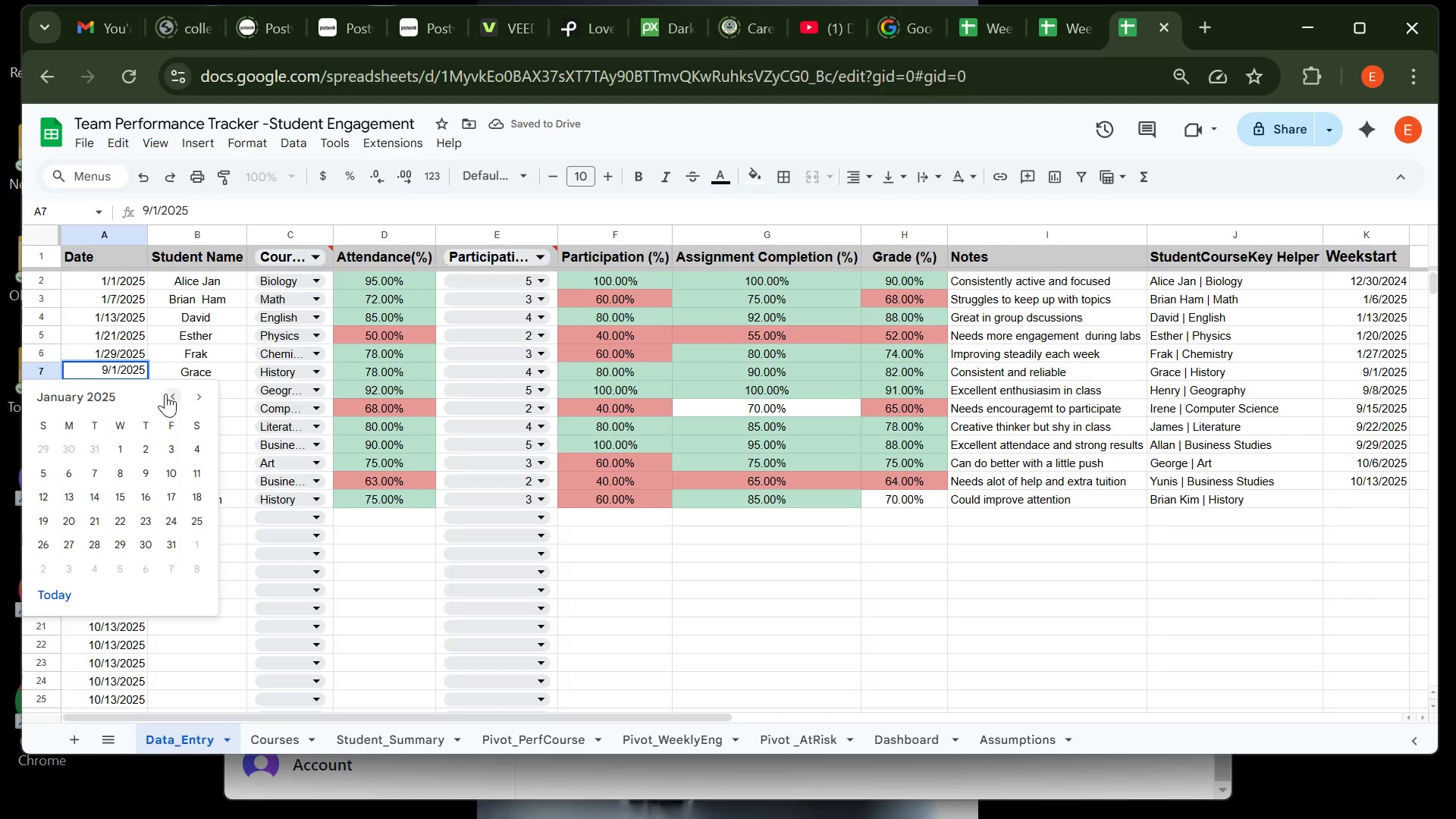 
triple_click([165, 394])
 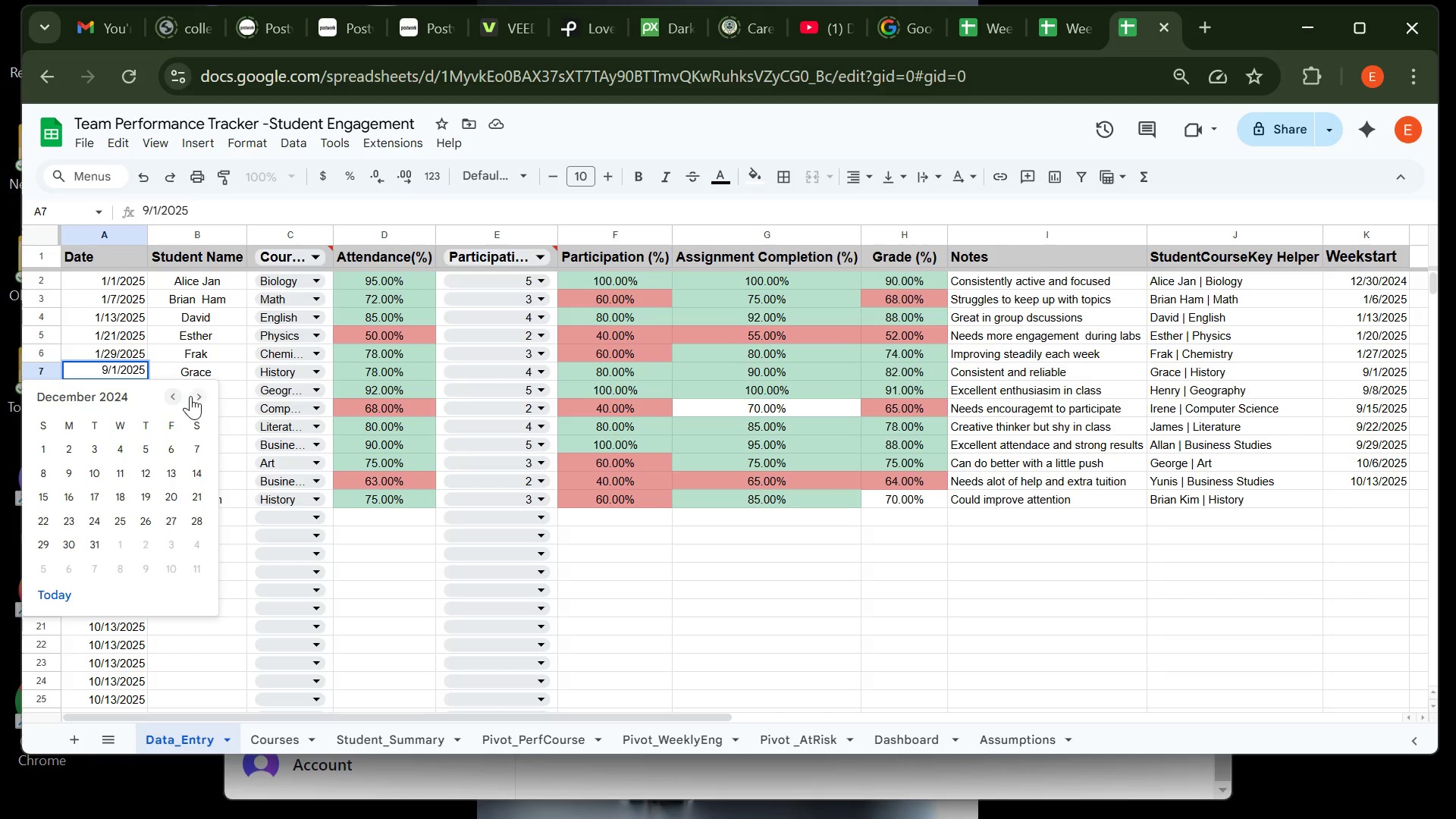 
left_click([190, 396])
 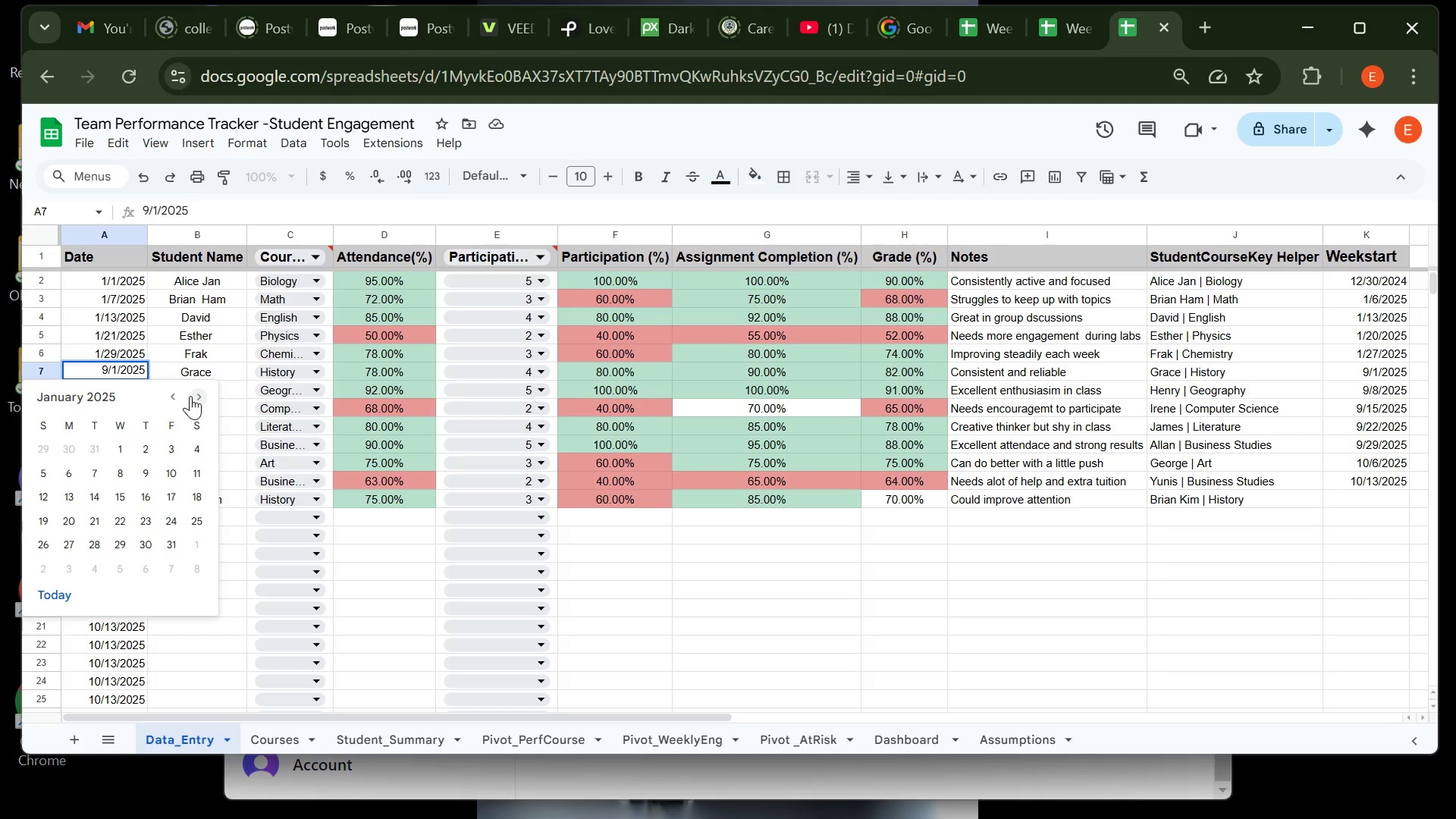 
left_click([190, 396])
 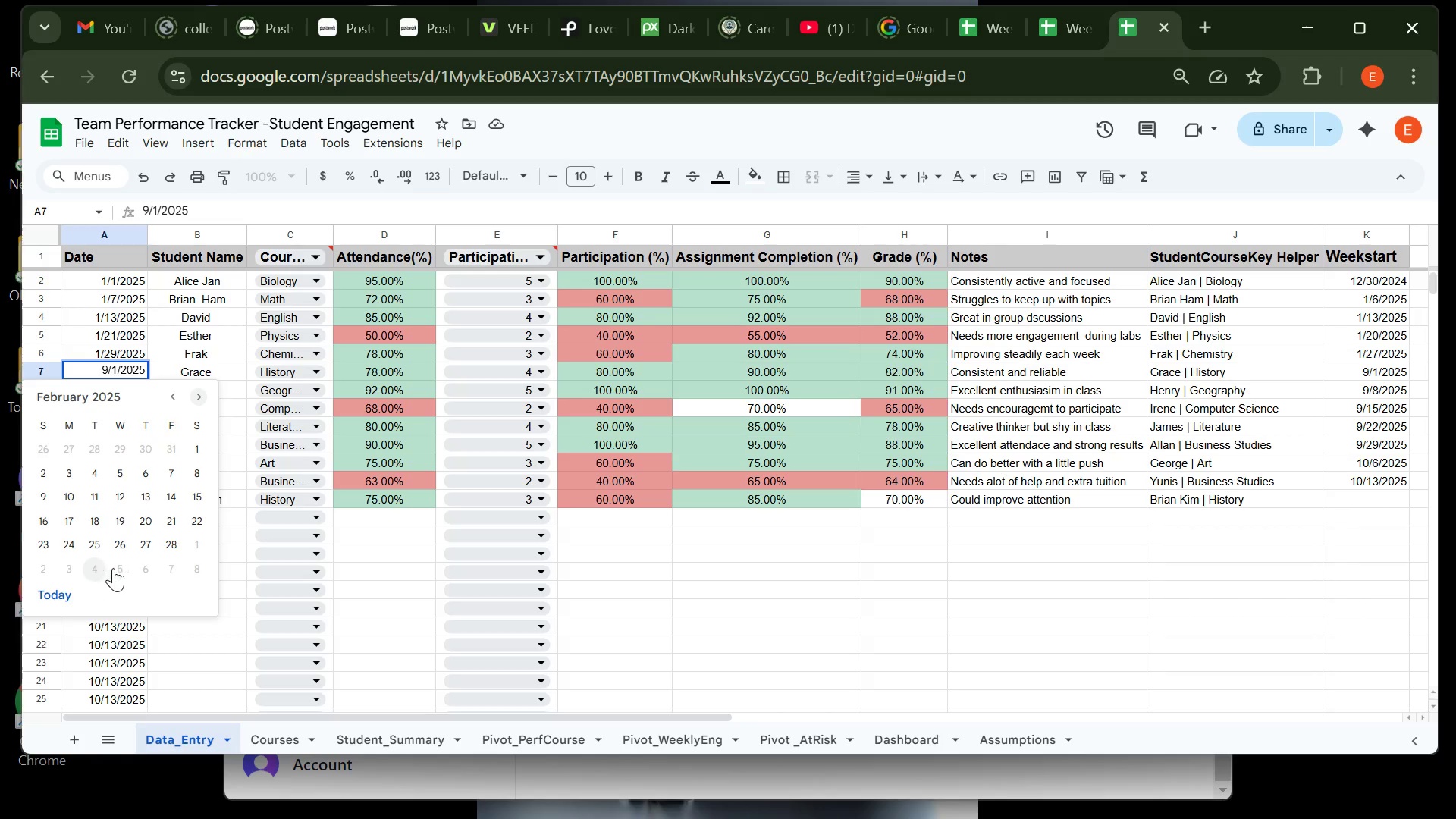 
left_click([125, 570])
 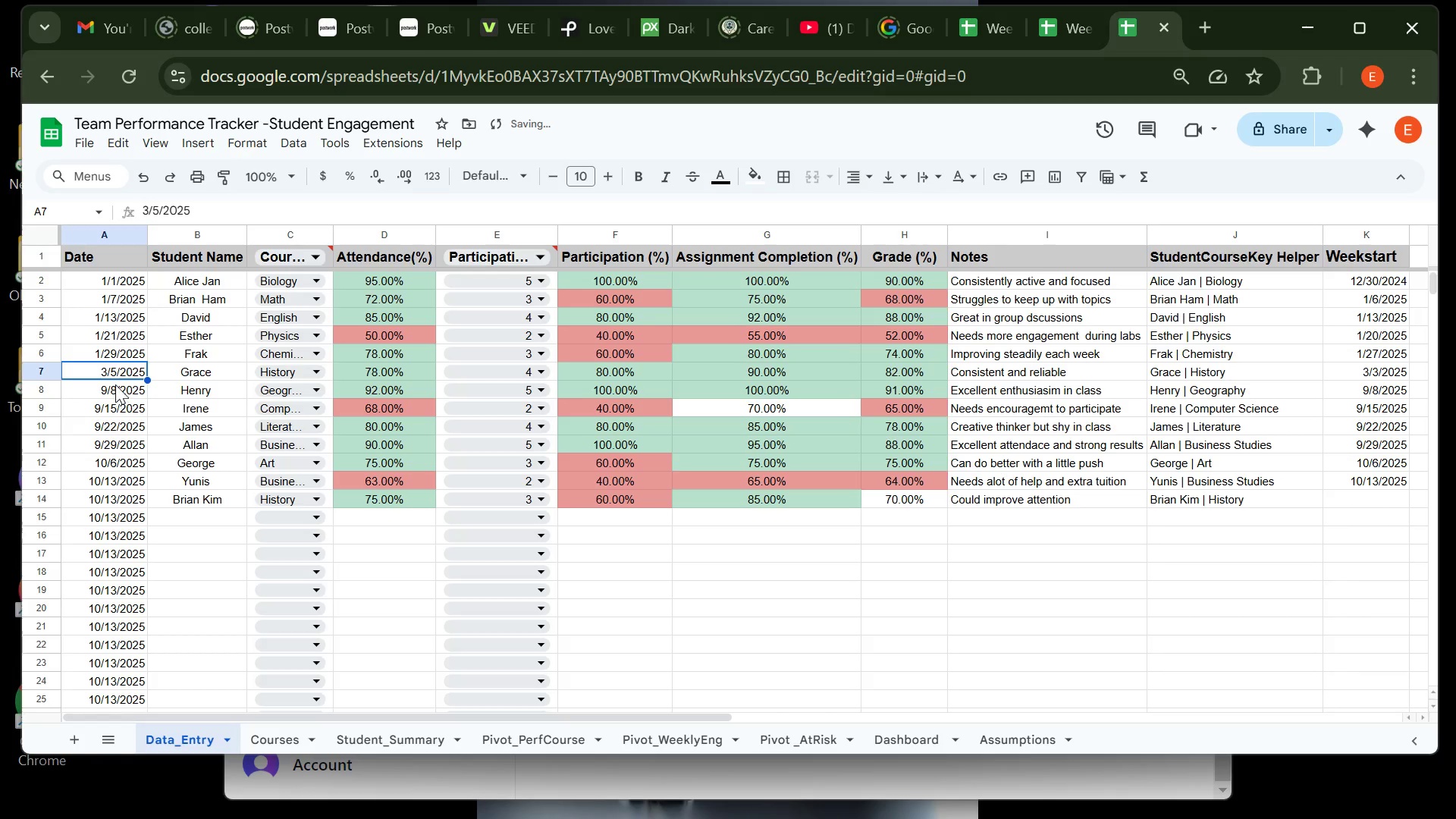 
left_click([115, 384])
 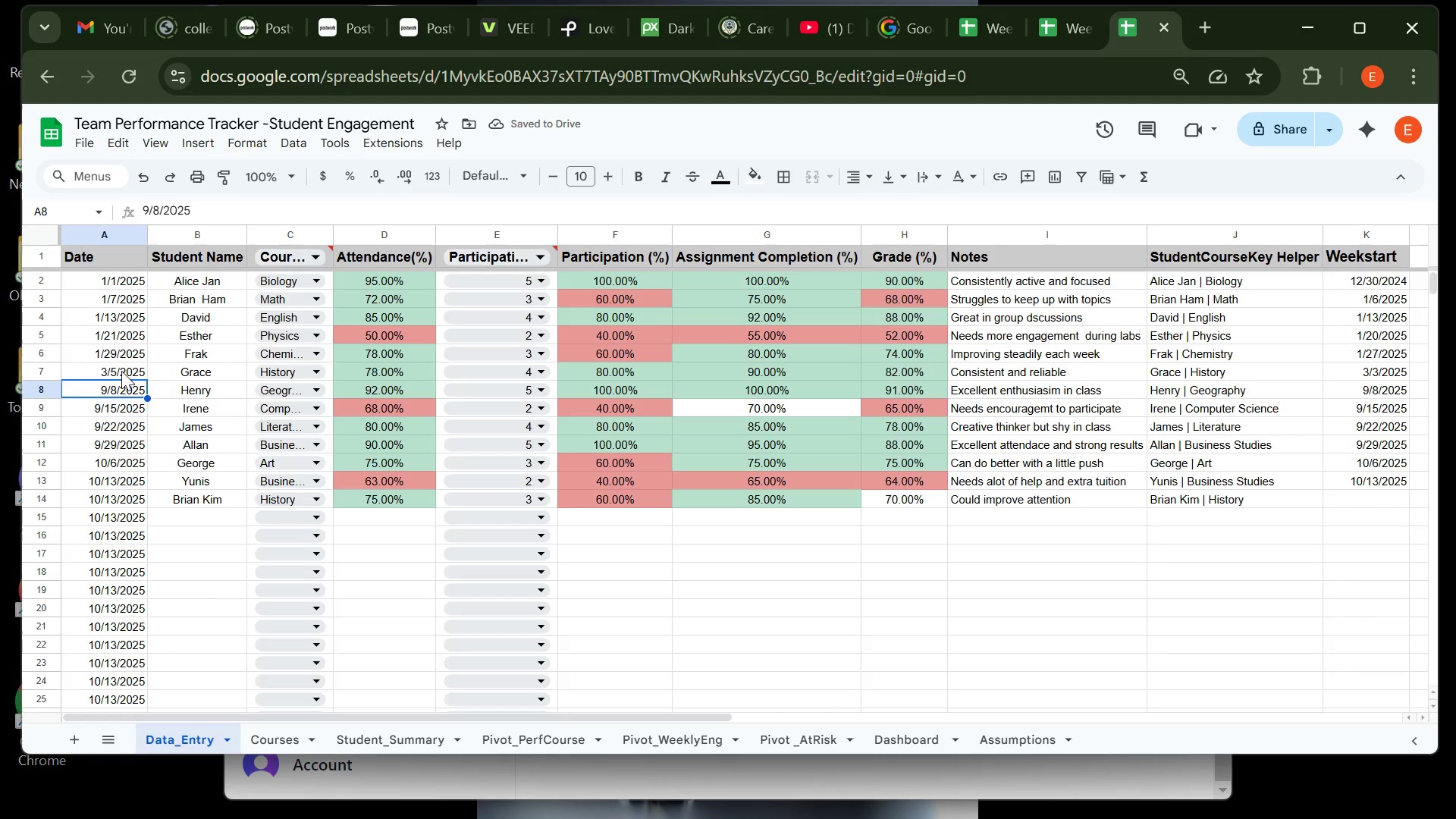 
double_click([121, 371])
 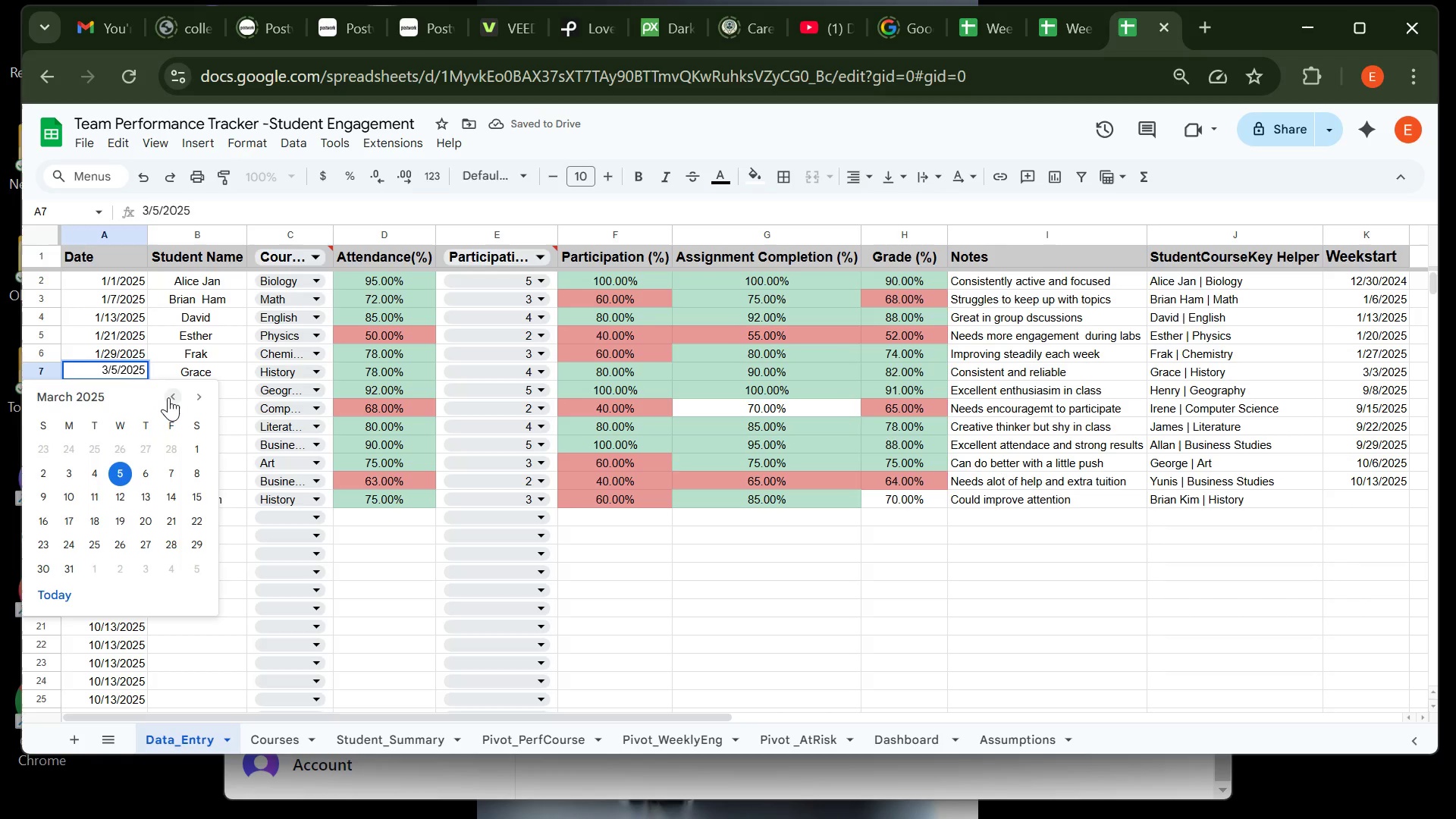 
left_click([168, 397])
 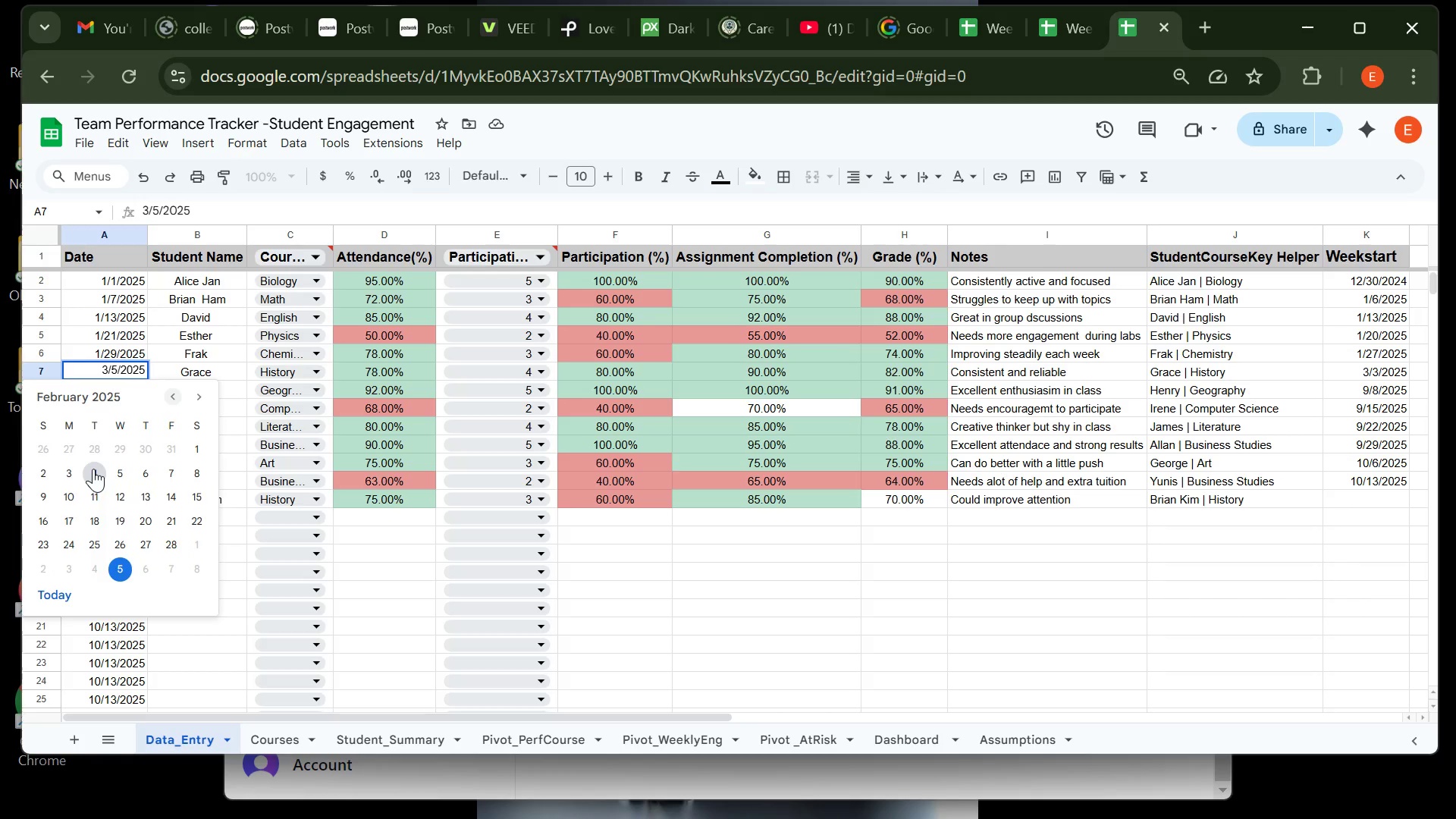 
left_click([93, 469])
 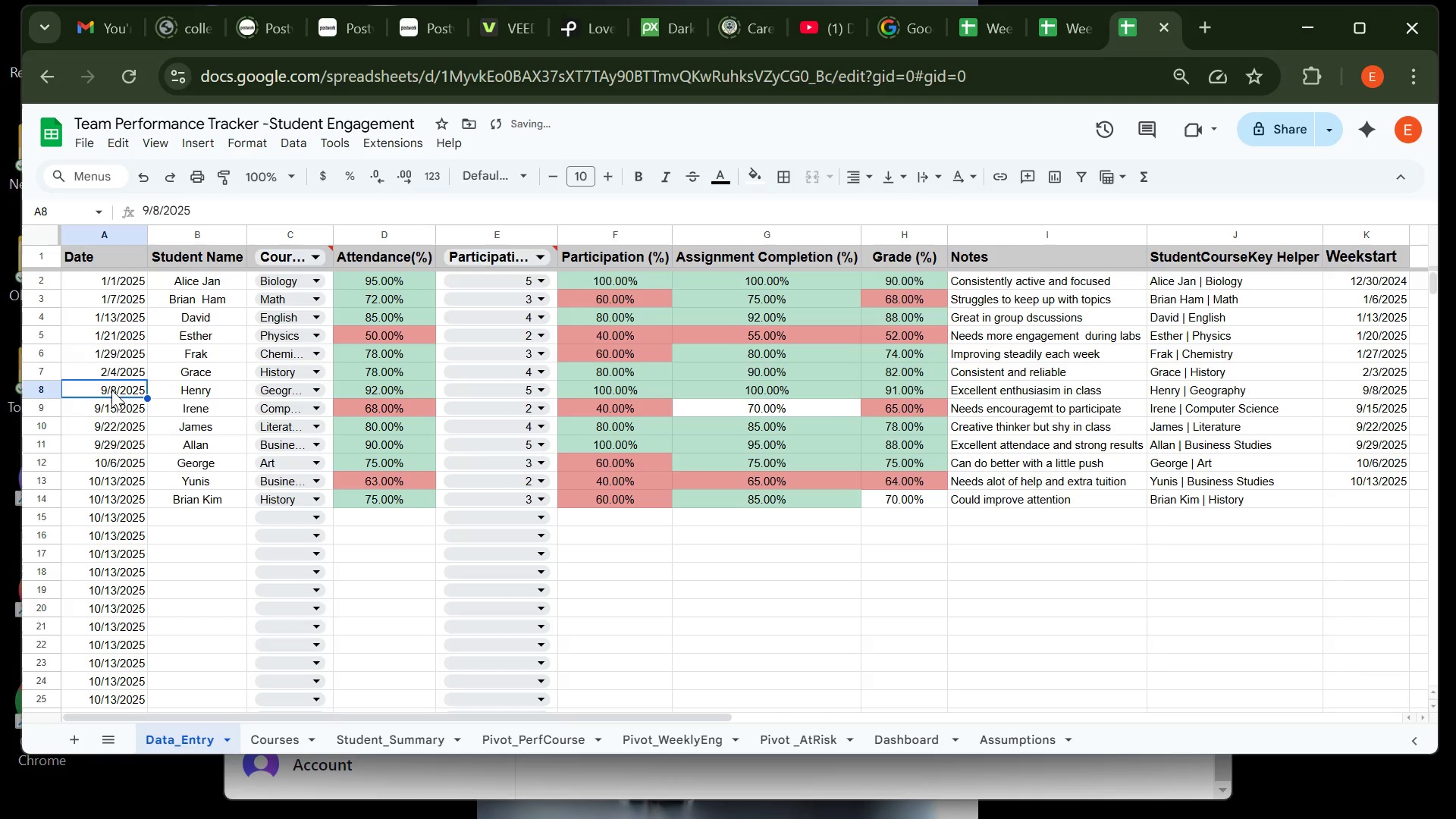 
double_click([111, 390])
 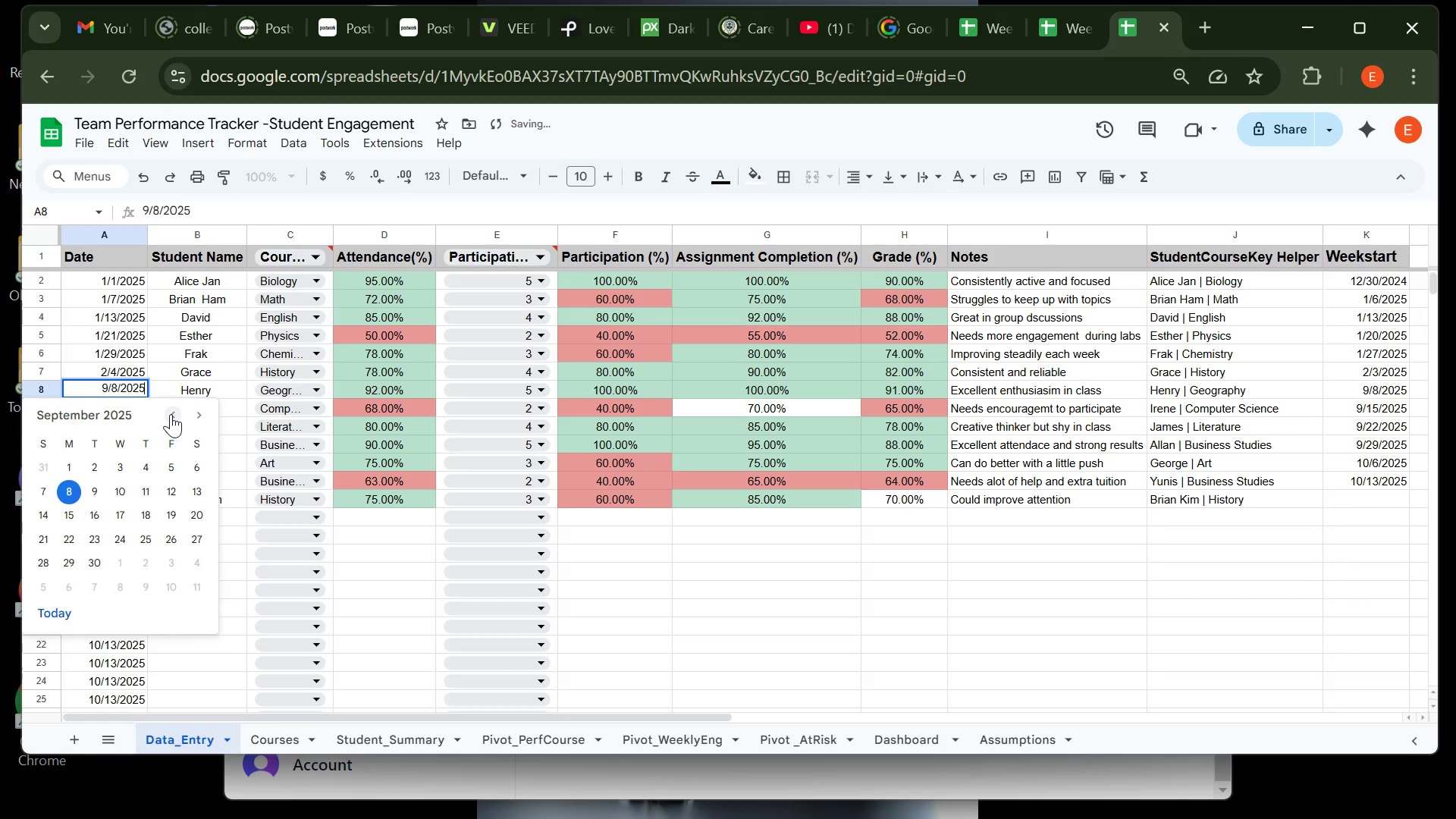 
double_click([171, 414])
 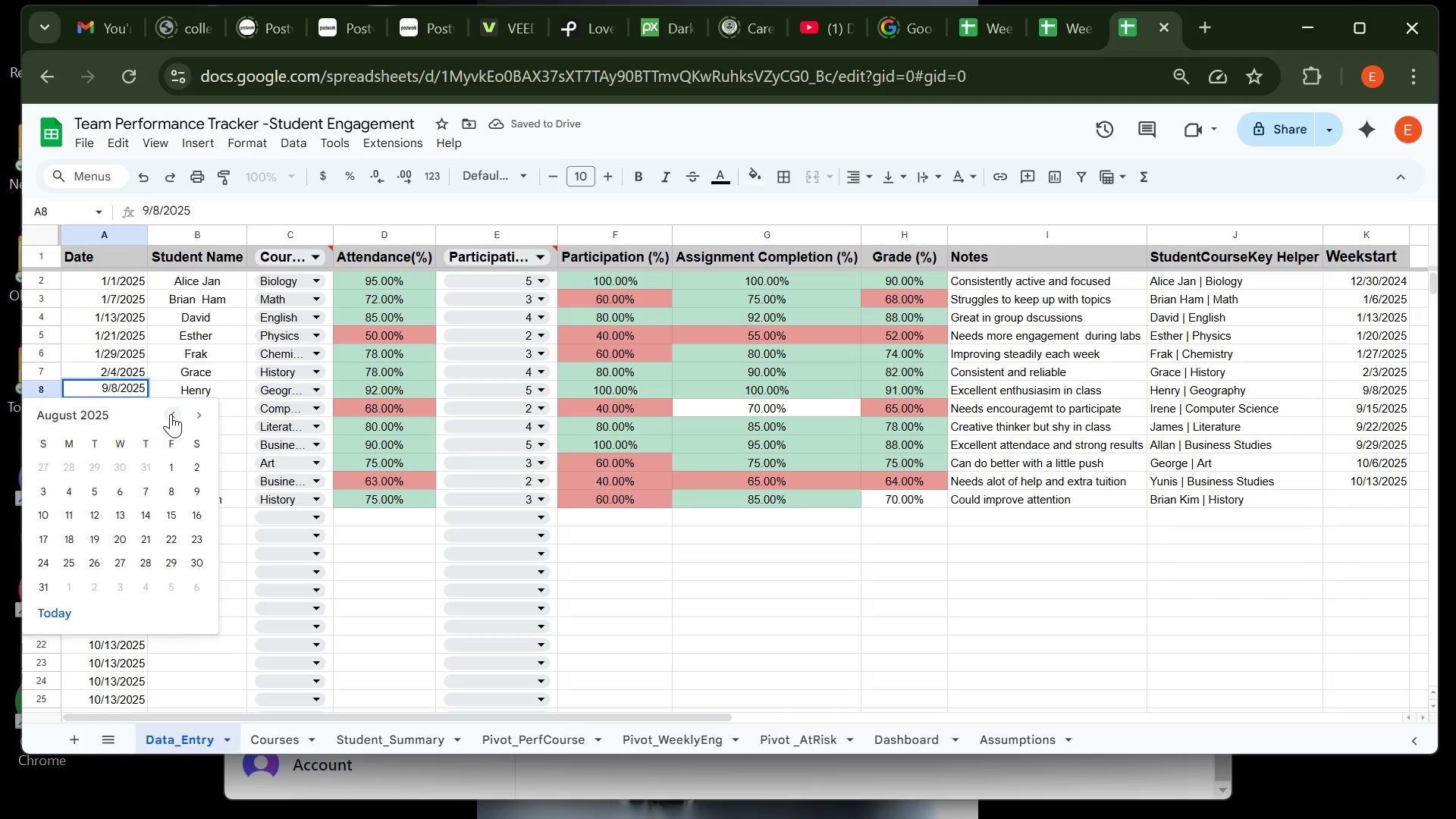 
triple_click([171, 414])
 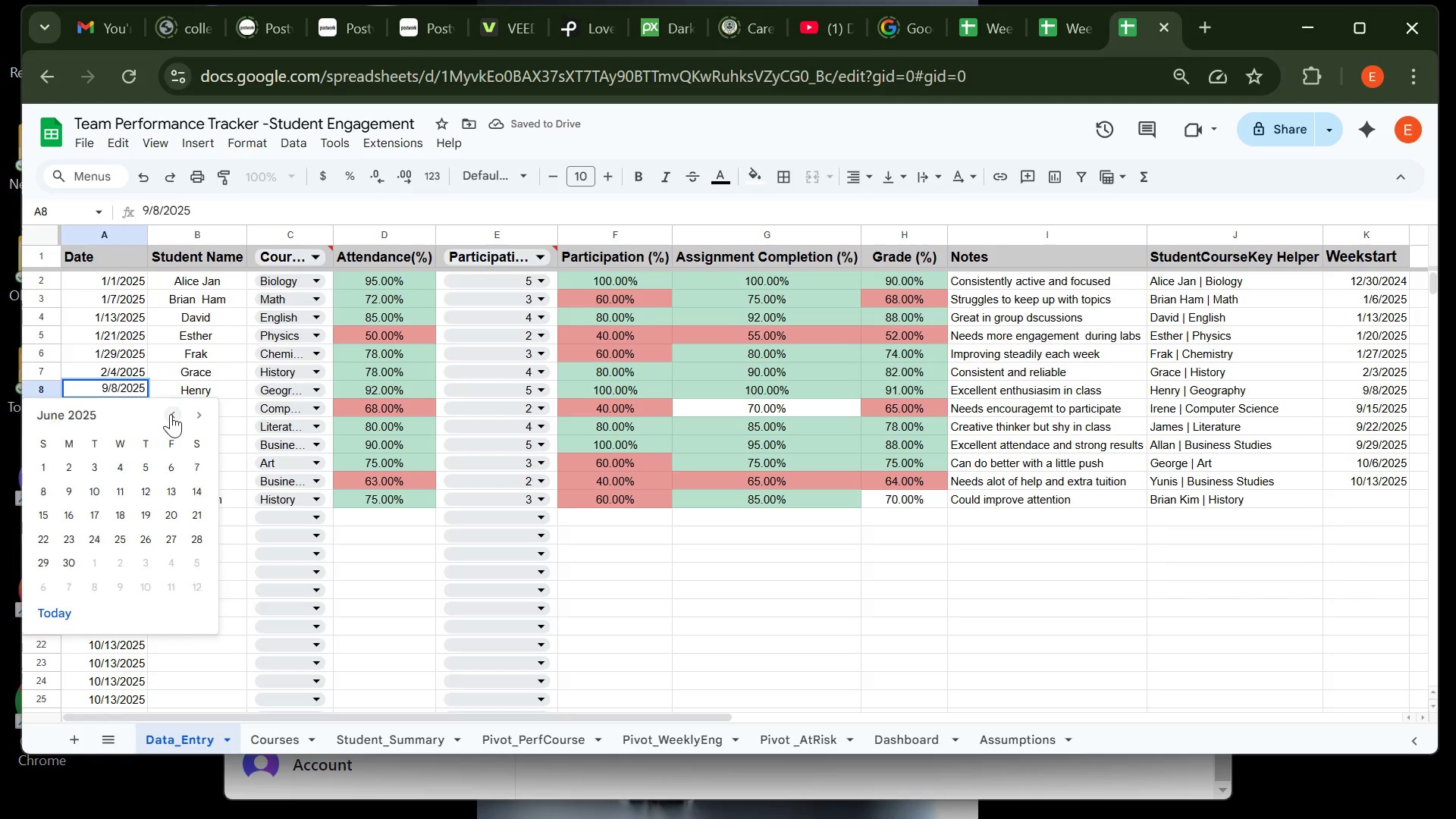 
triple_click([171, 414])
 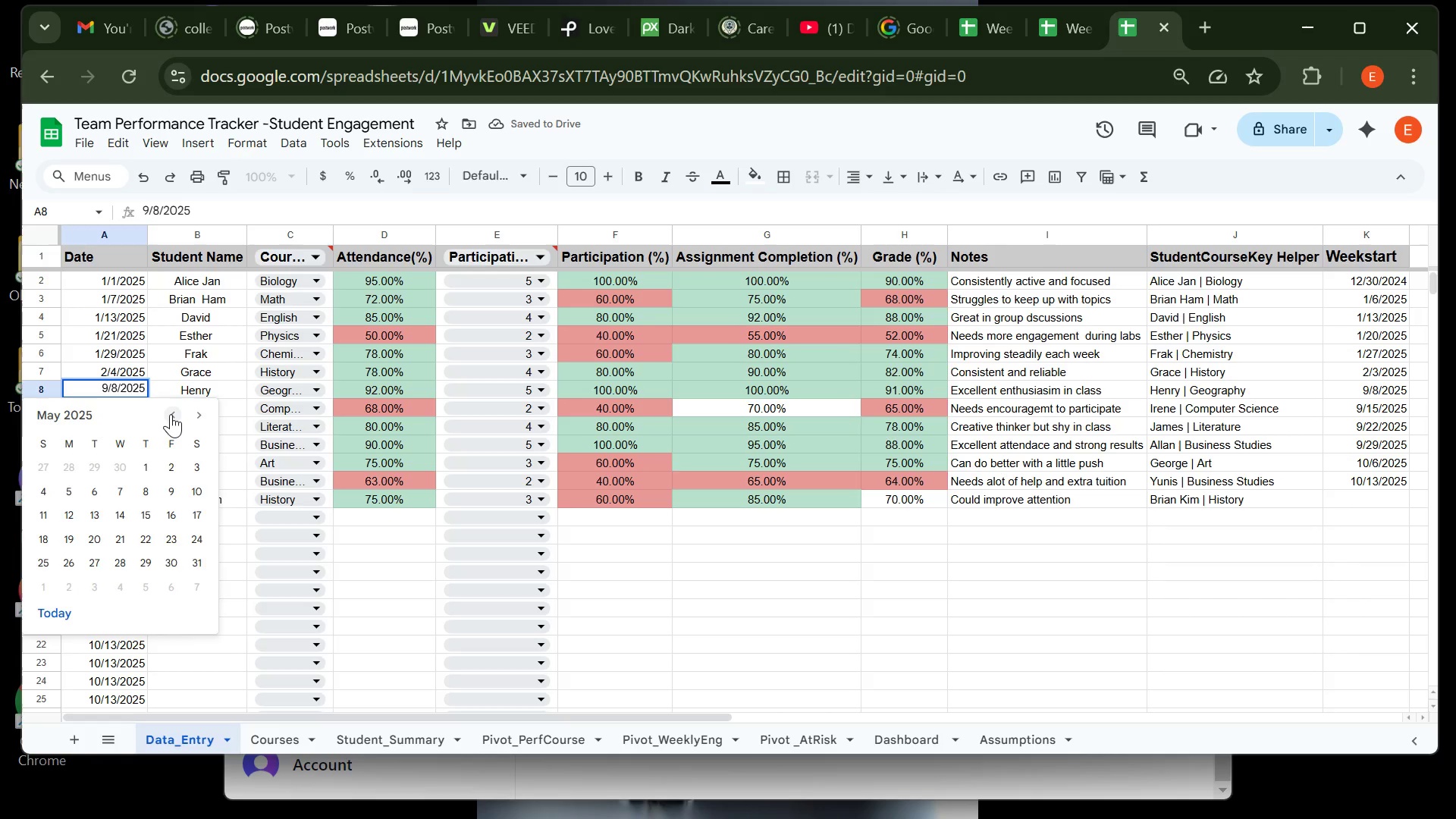 
triple_click([171, 414])
 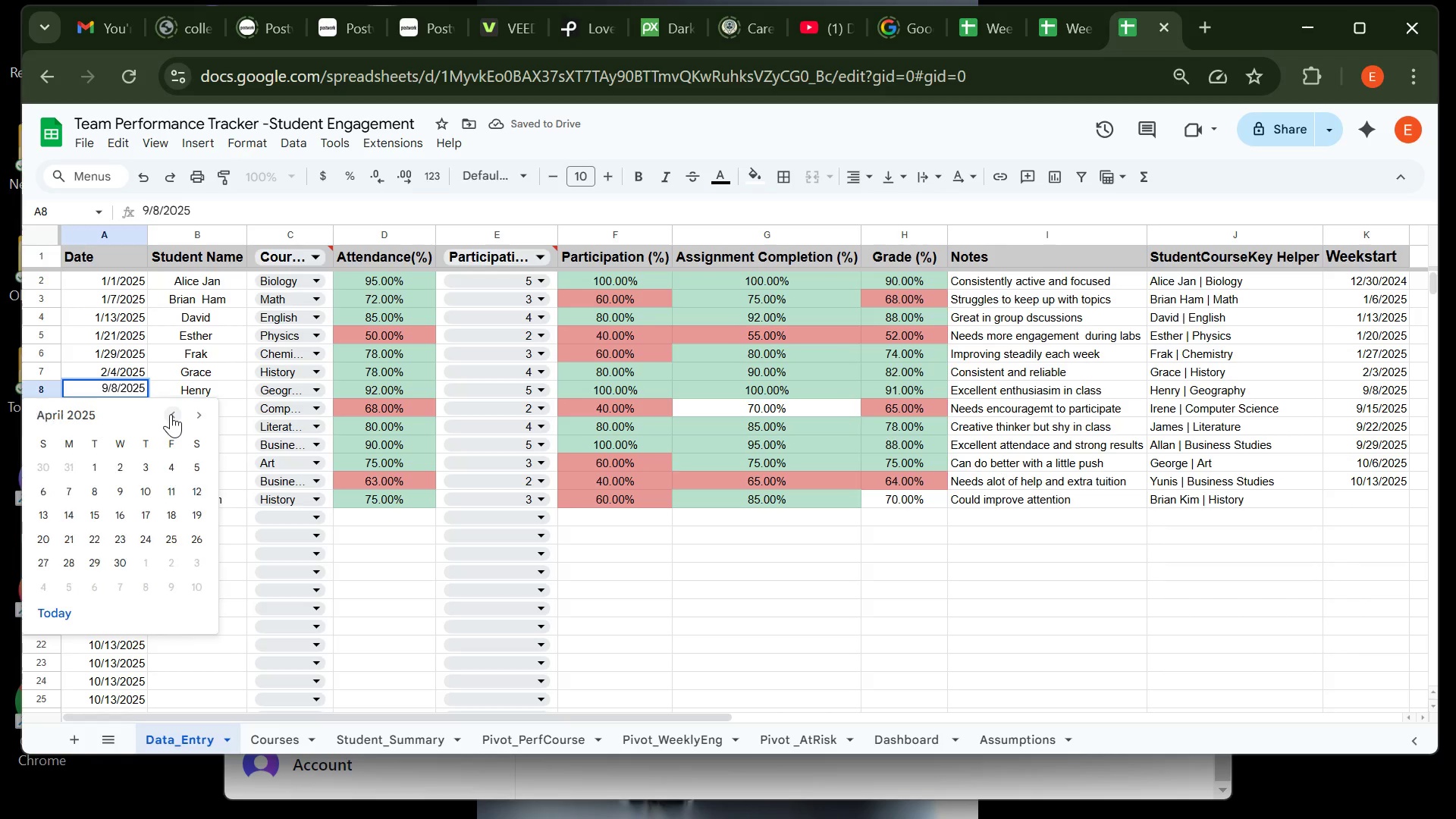 
triple_click([171, 414])
 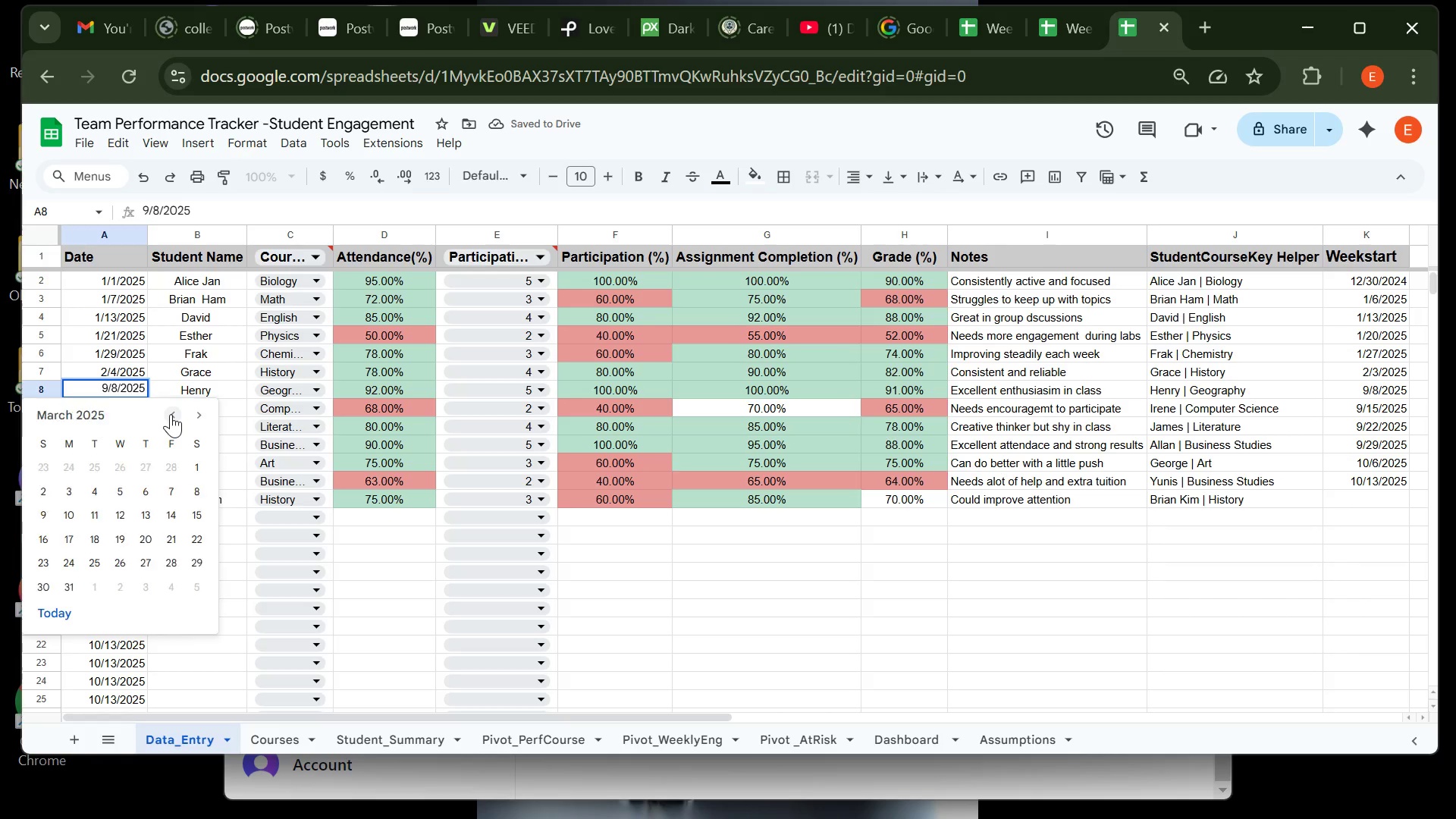 
triple_click([171, 414])
 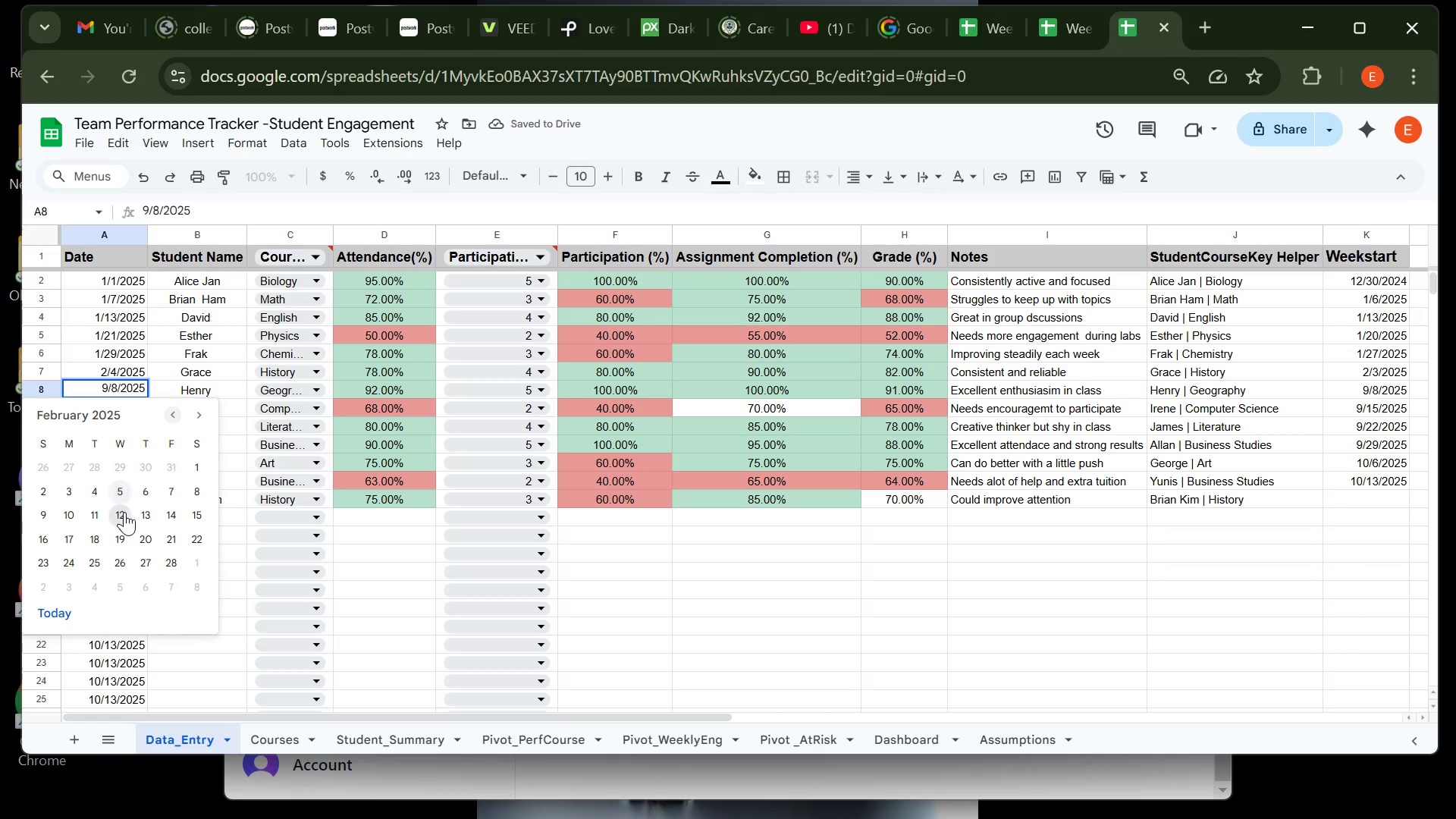 
left_click([125, 513])
 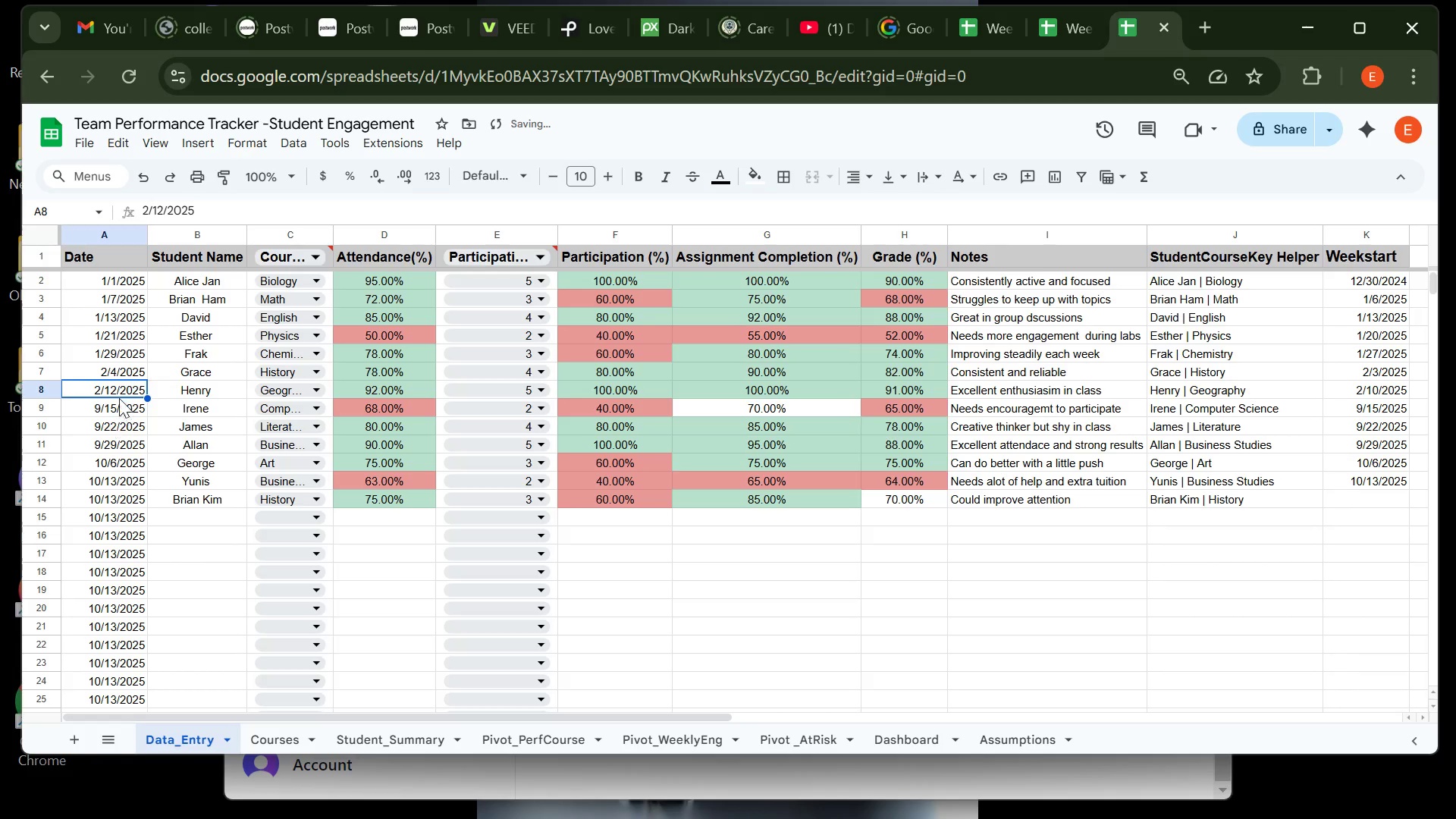 
left_click_drag(start_coordinate=[121, 397], to_coordinate=[121, 401])
 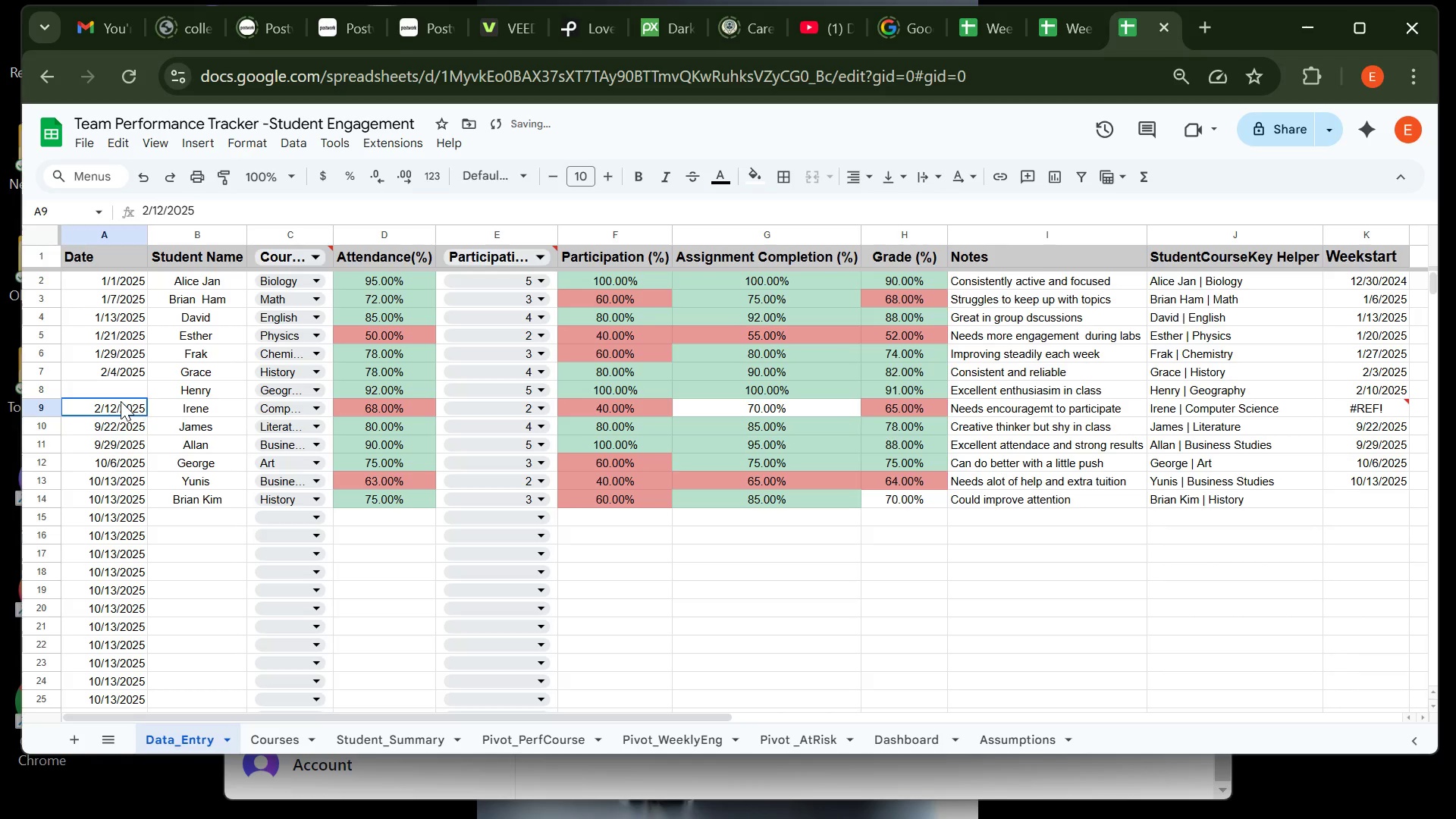 
left_click([121, 401])
 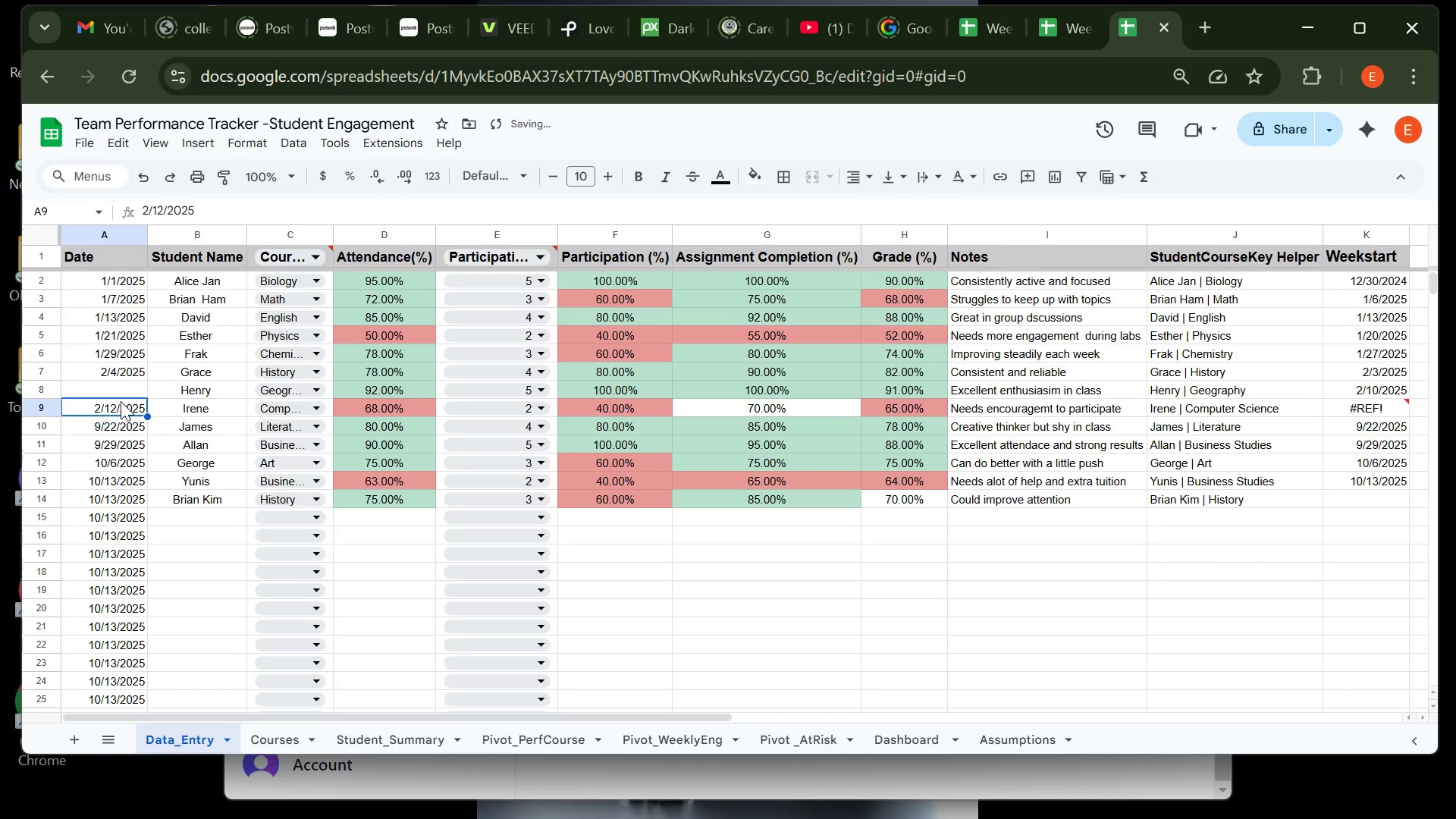 
key(Control+Z)
 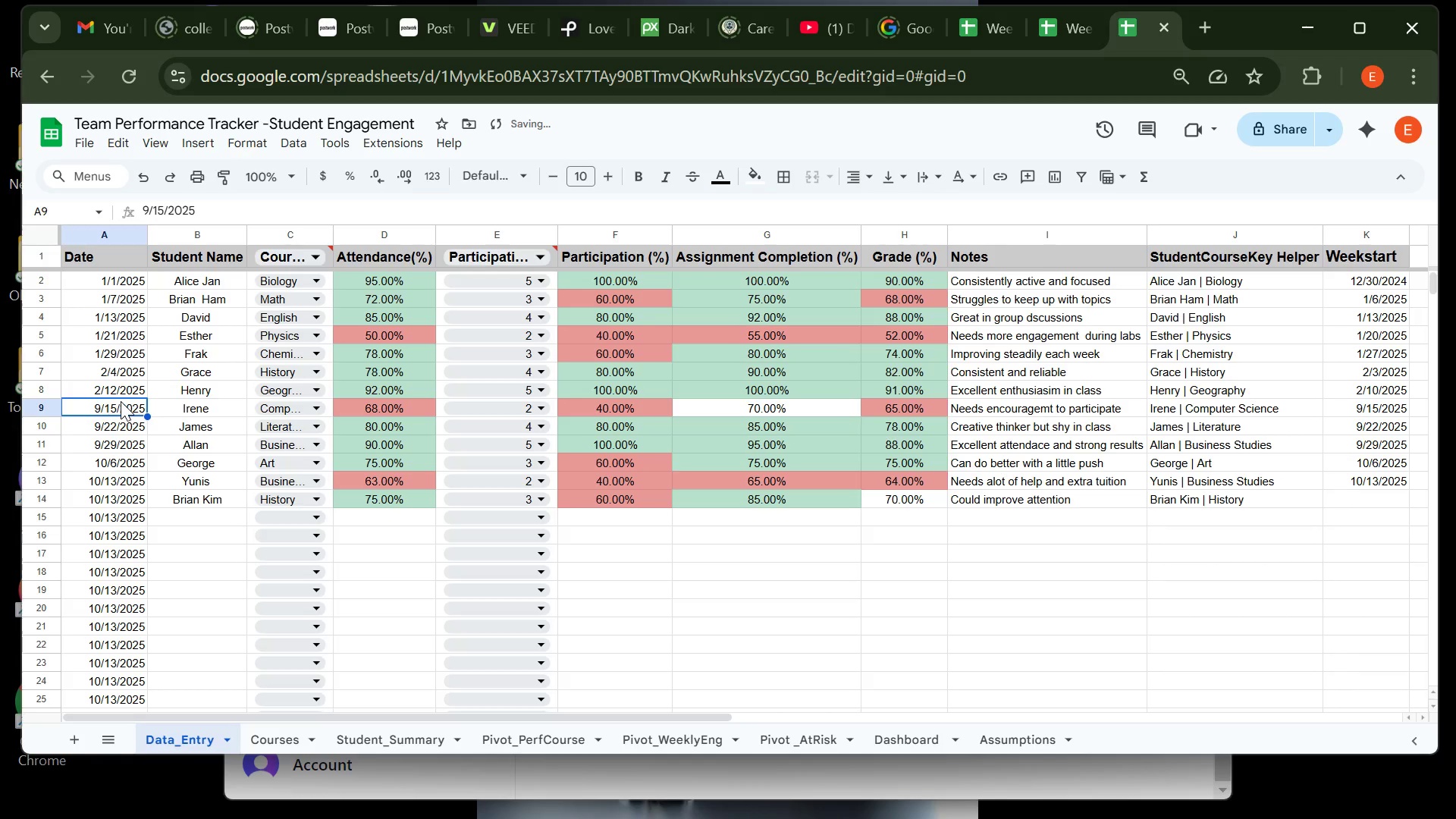 
double_click([121, 401])
 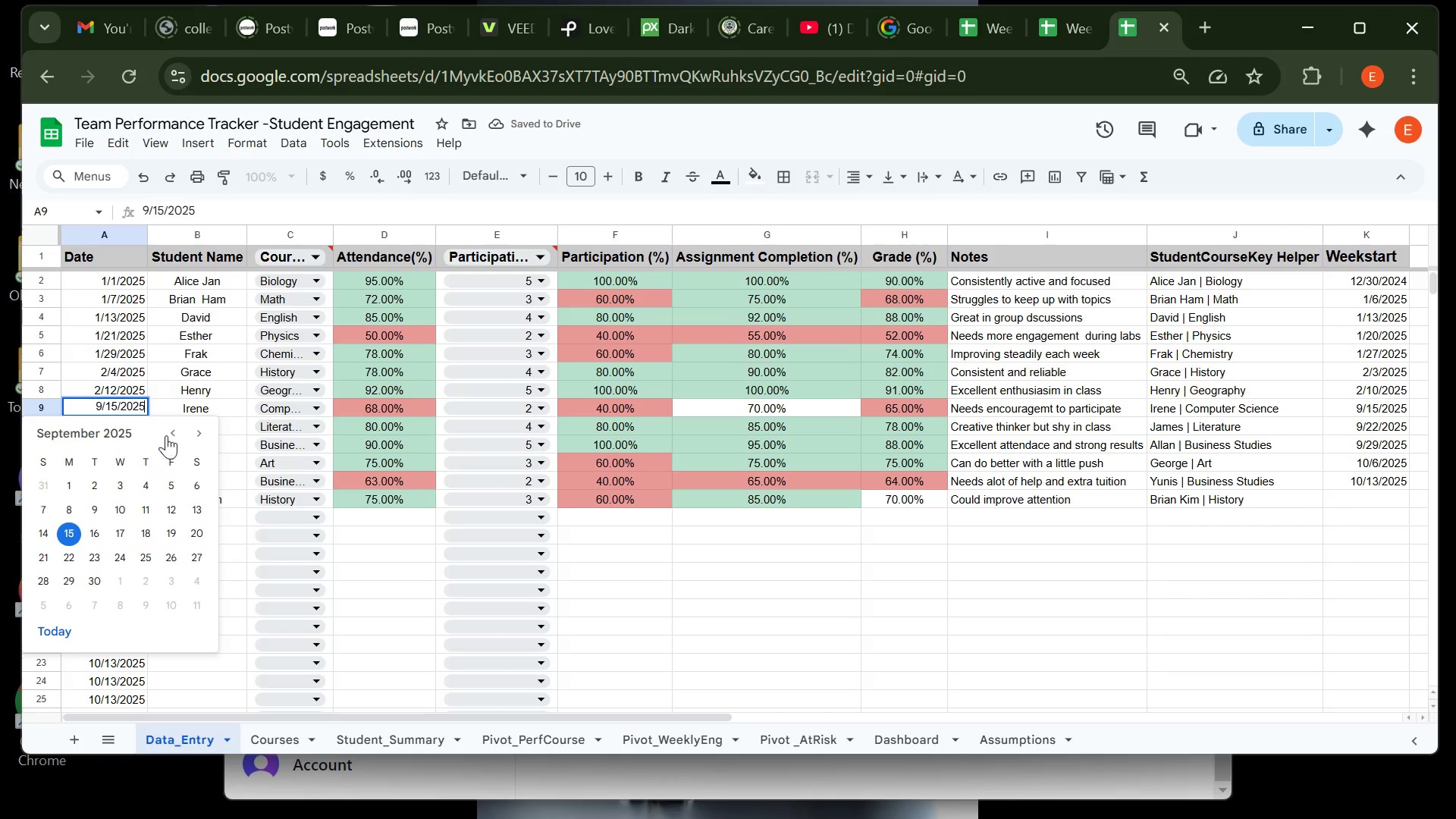 
left_click([171, 435])
 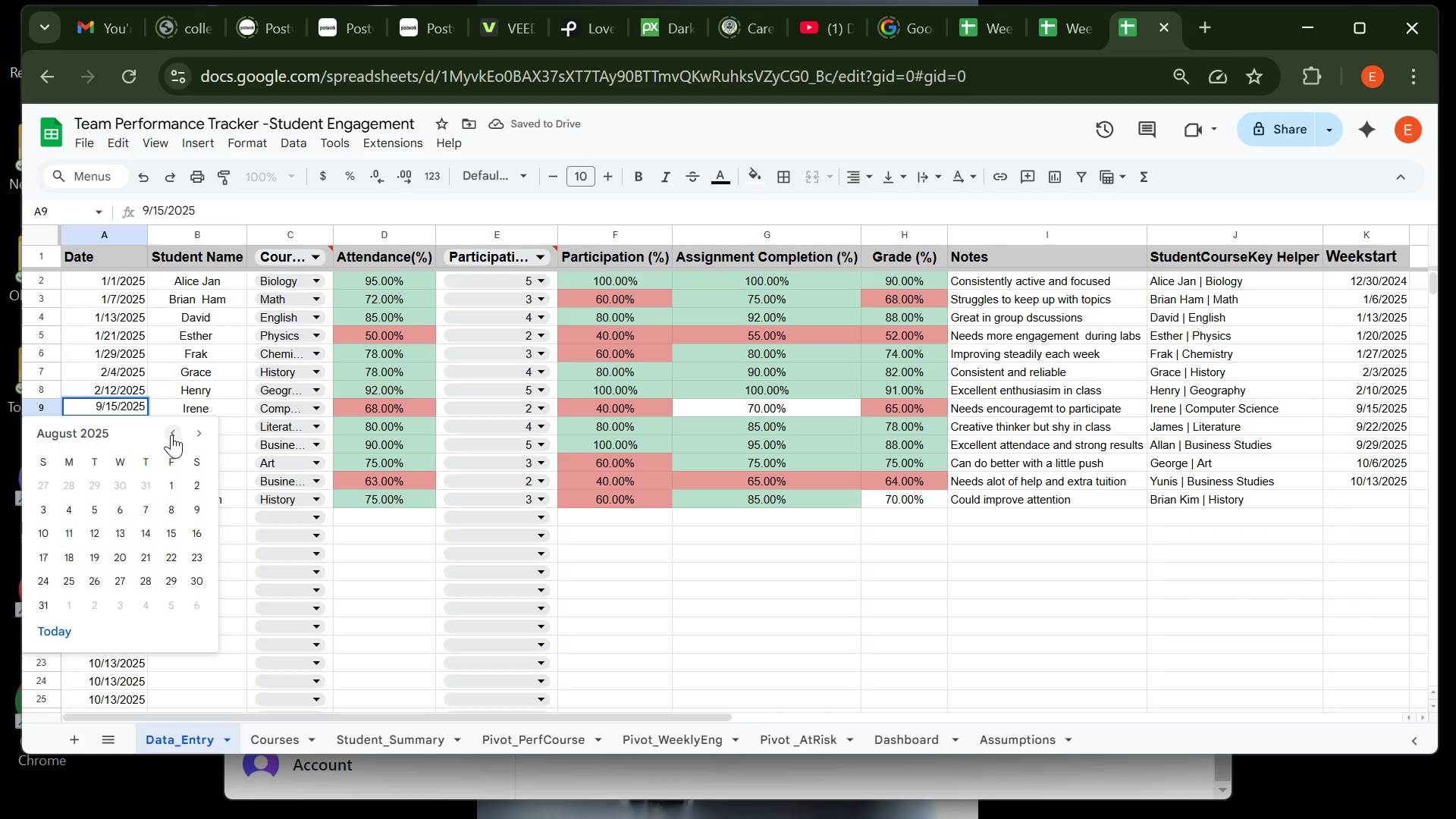 
double_click([171, 435])
 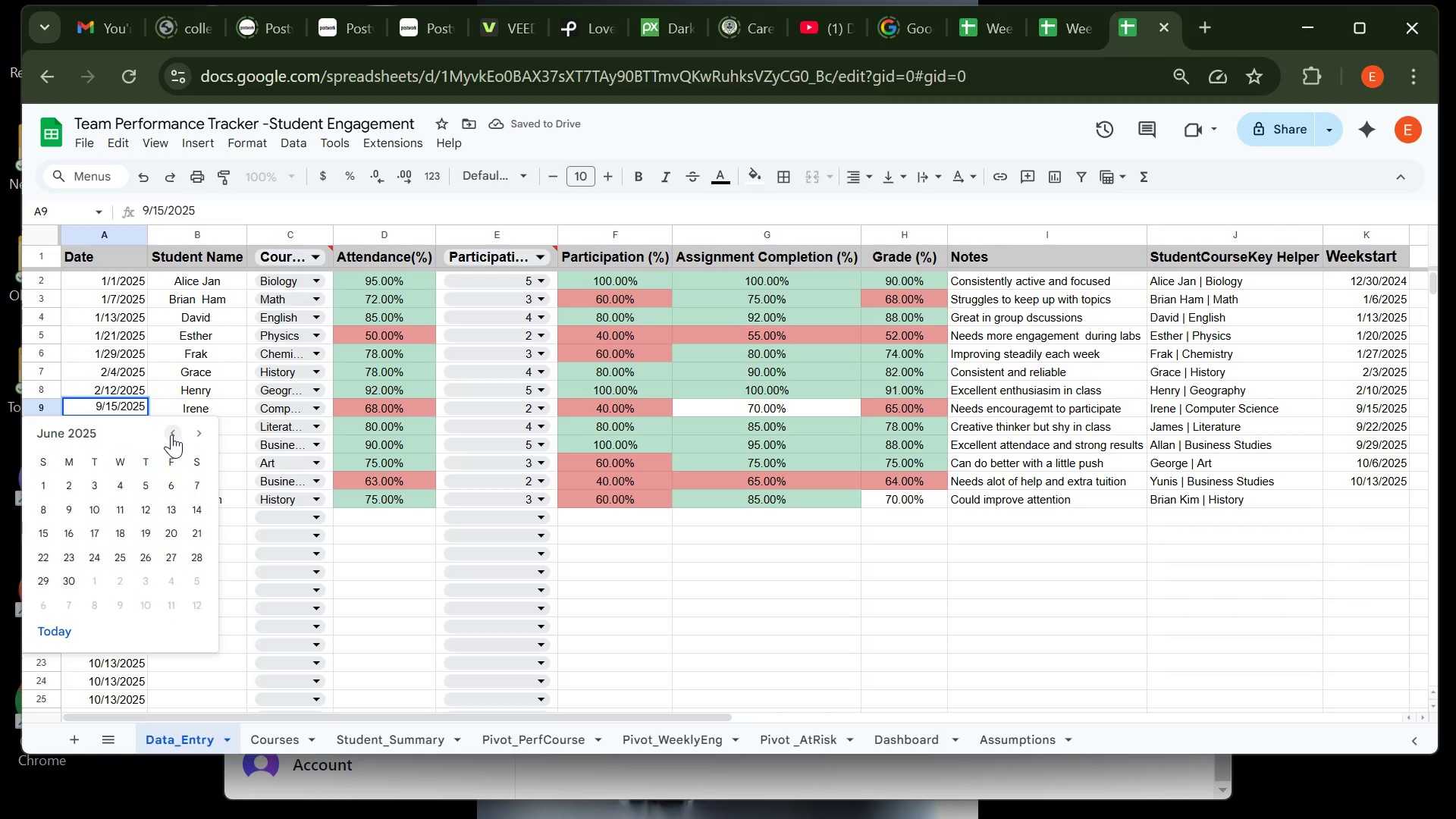 
double_click([171, 435])
 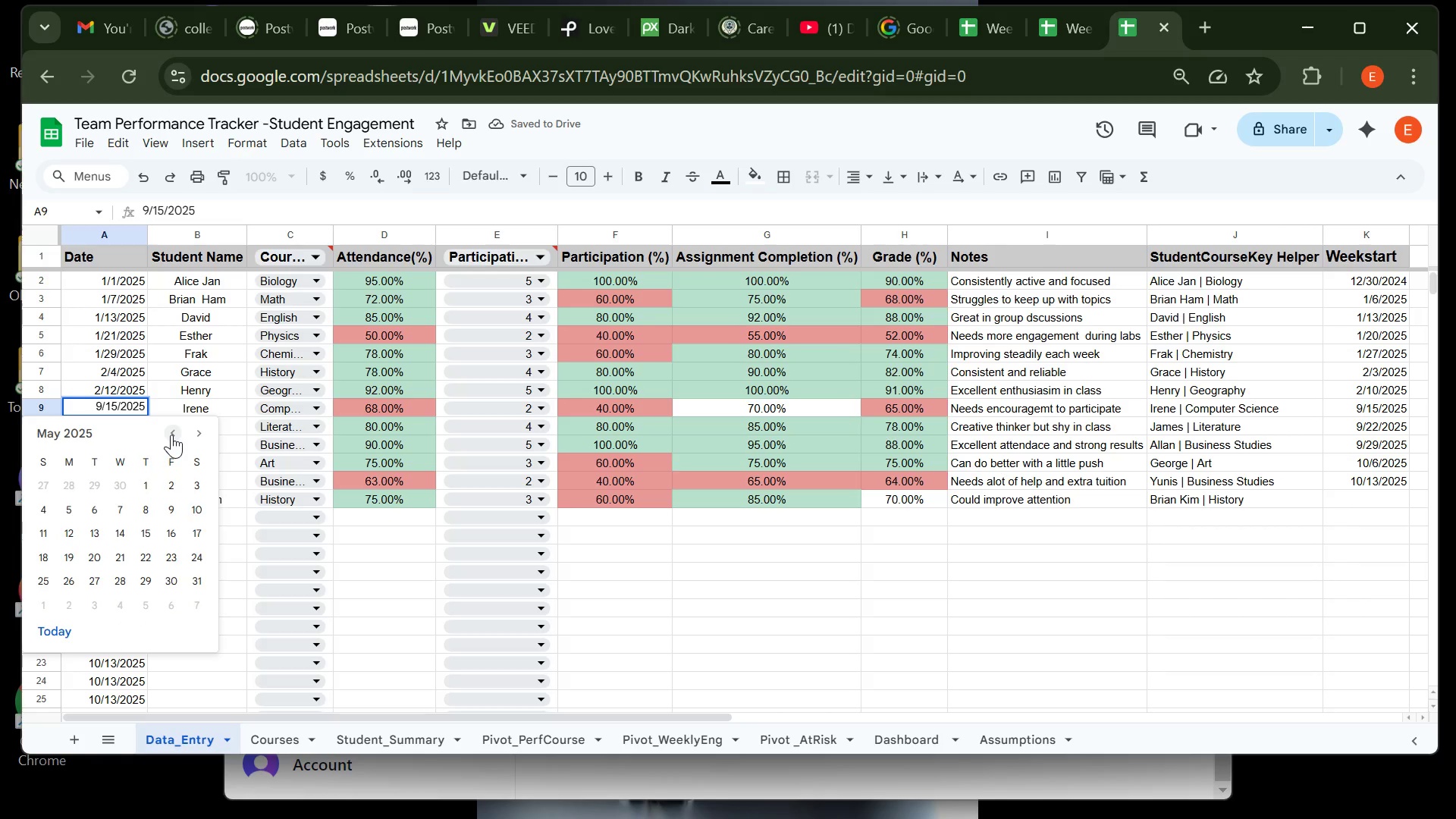 
triple_click([171, 435])
 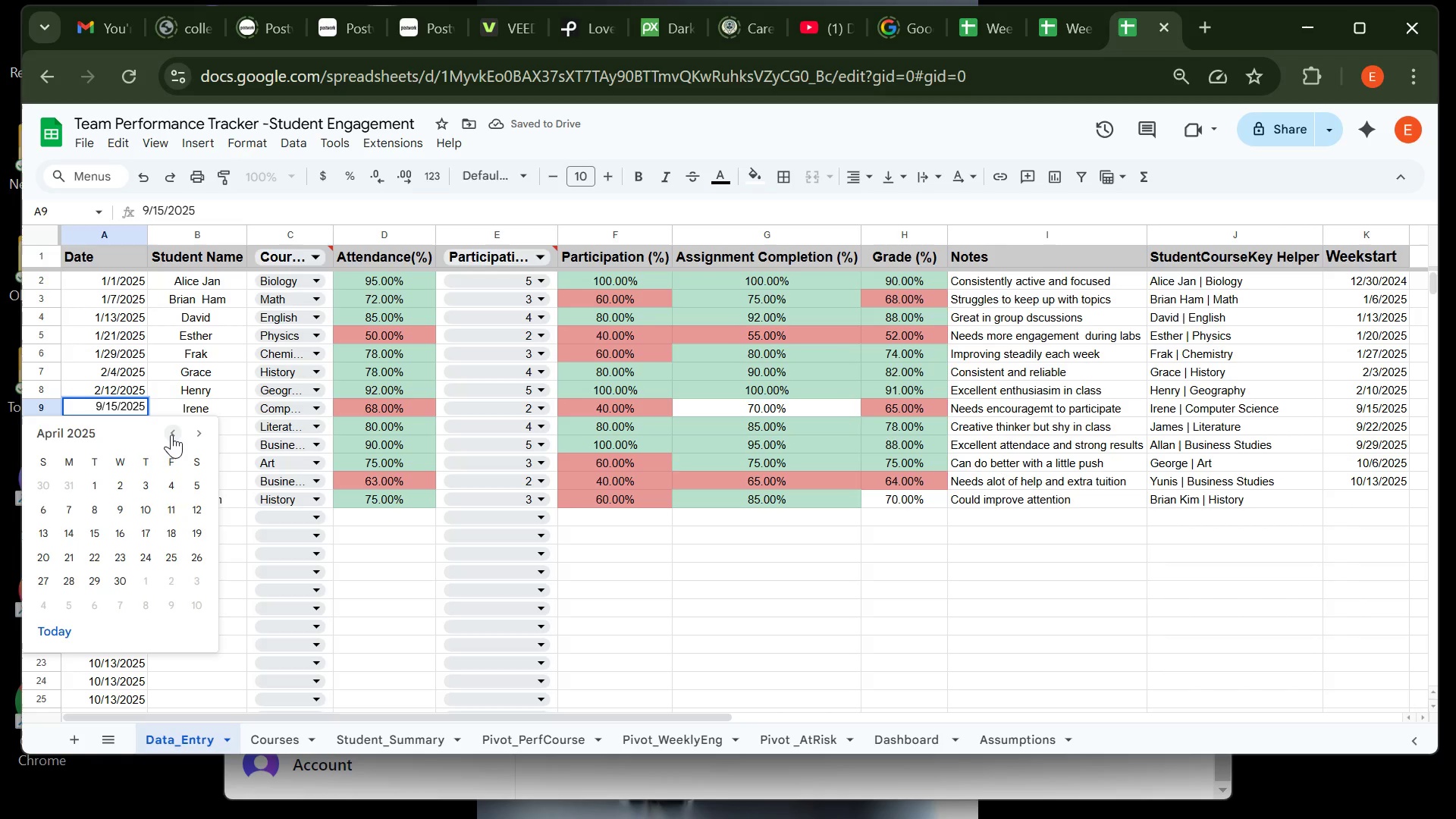 
left_click([171, 435])
 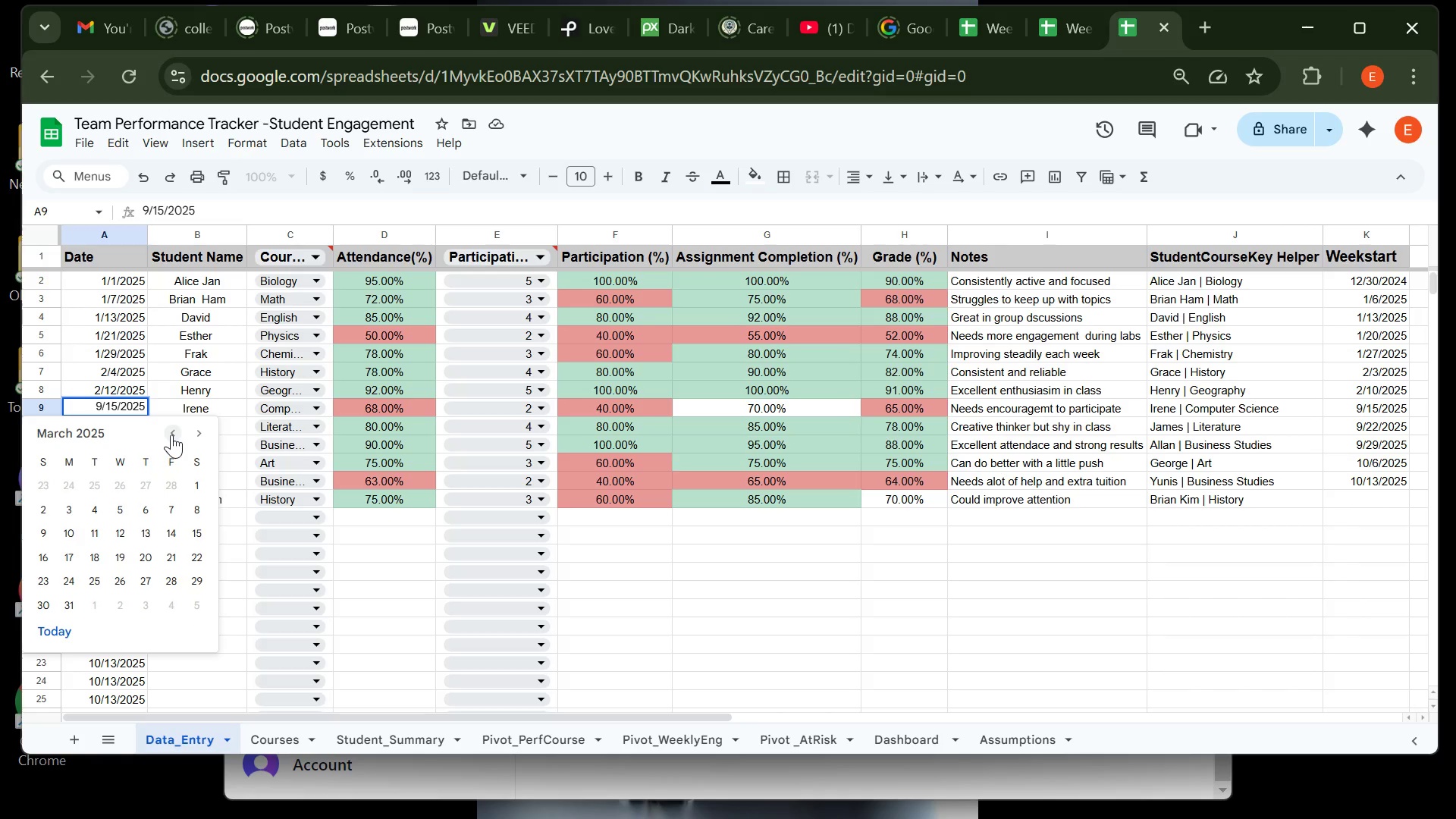 
left_click([171, 435])
 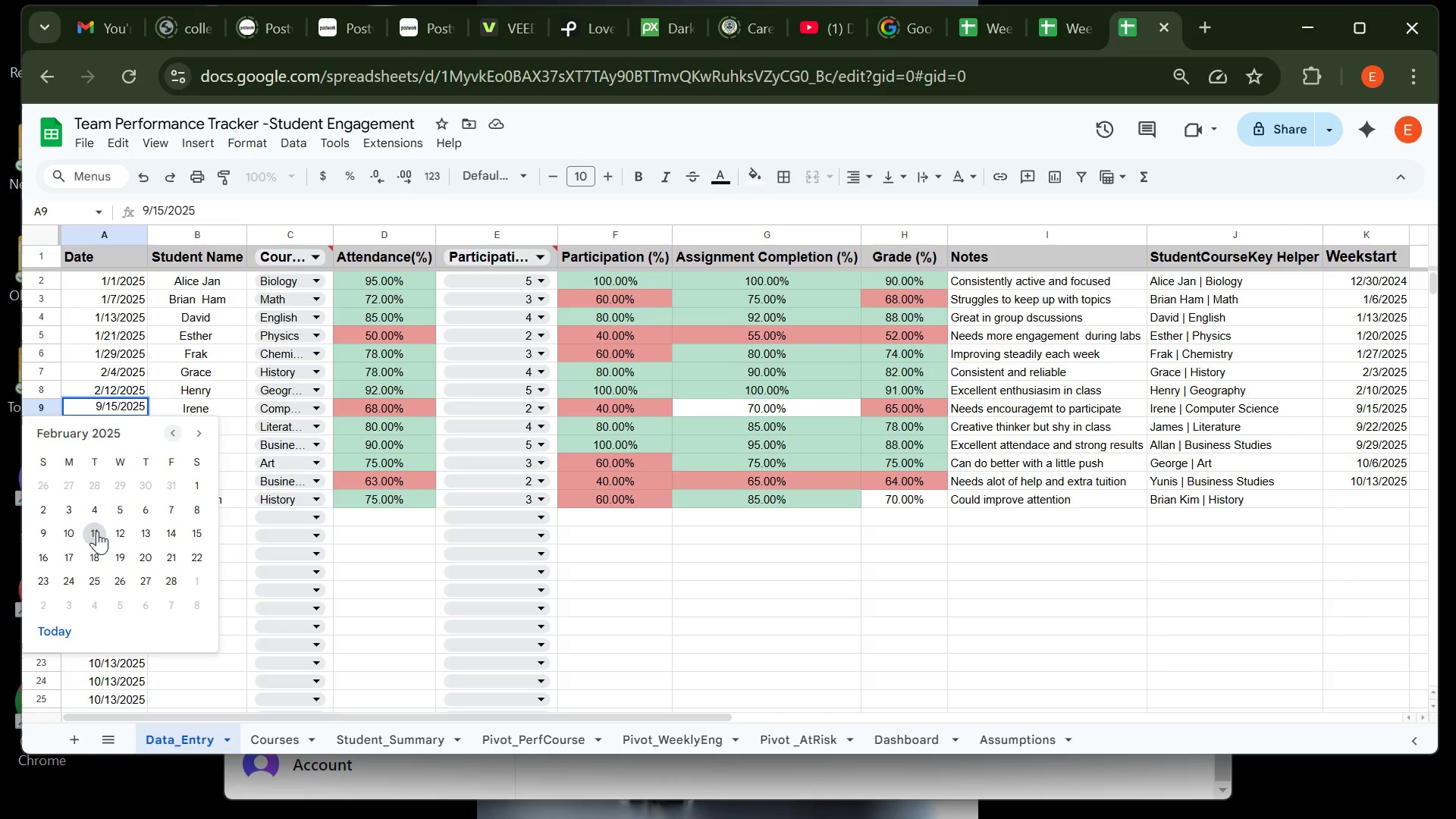 
wait(8.45)
 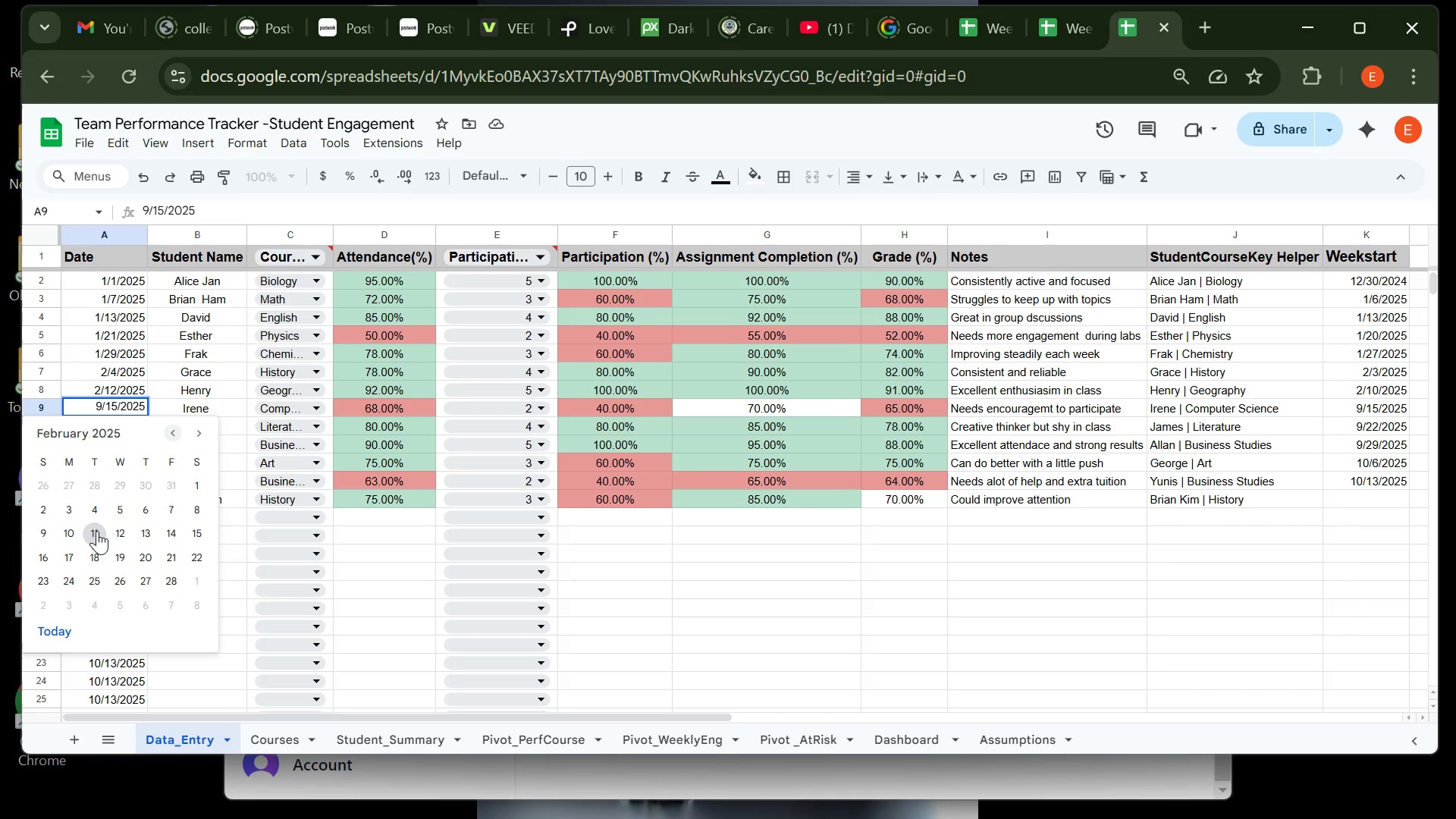 
left_click([95, 556])
 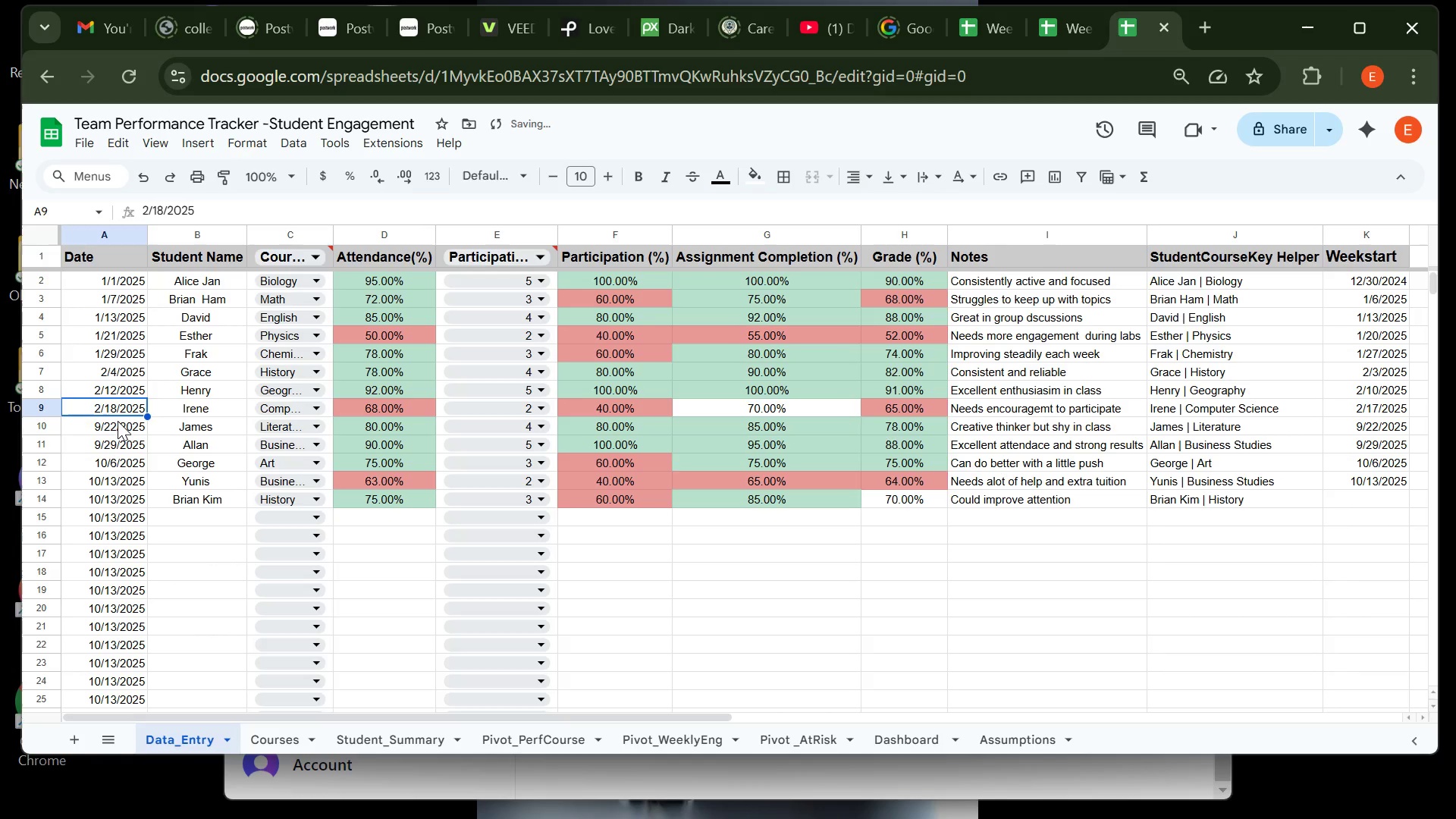 
left_click([121, 423])
 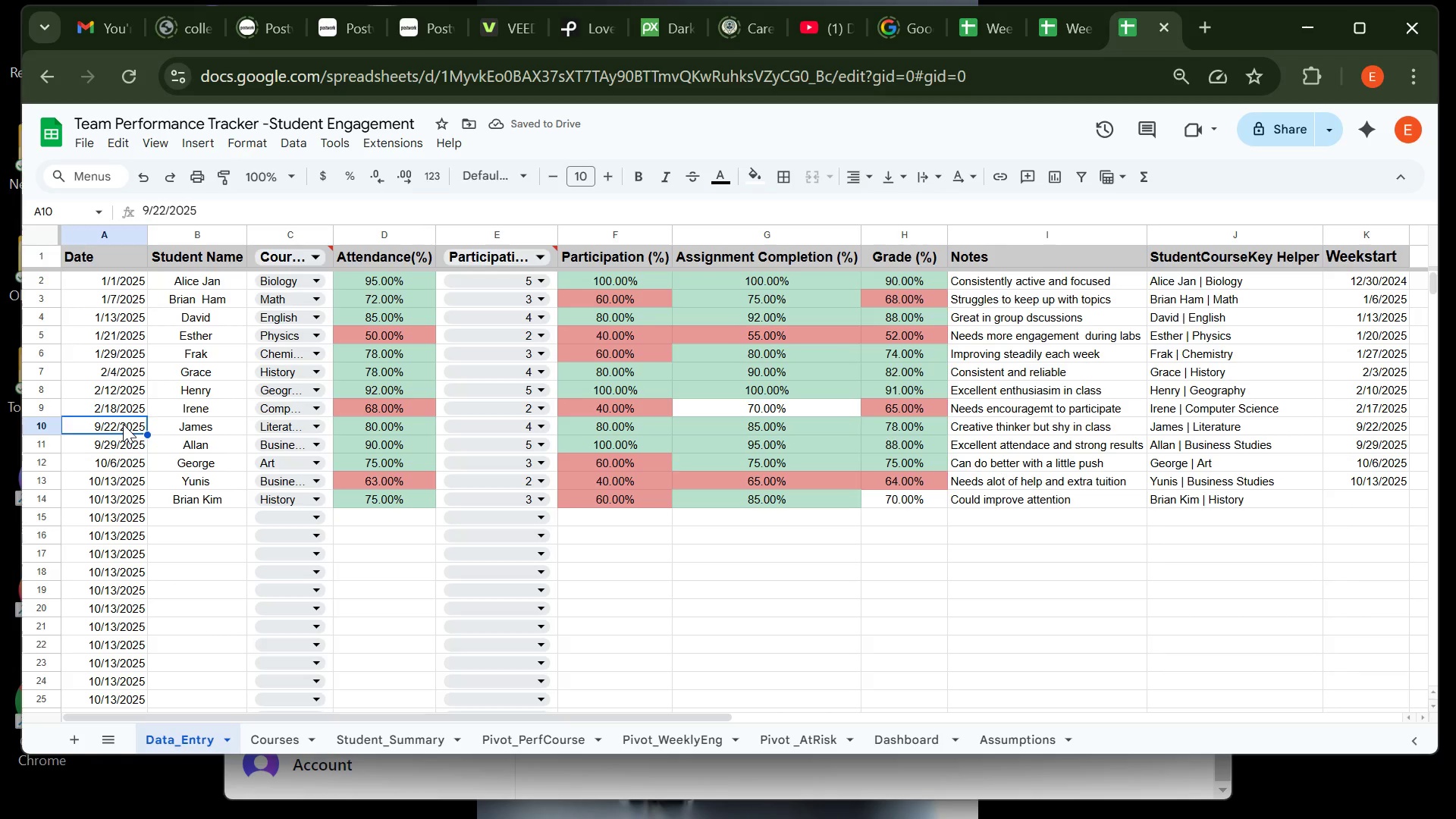 
double_click([123, 424])
 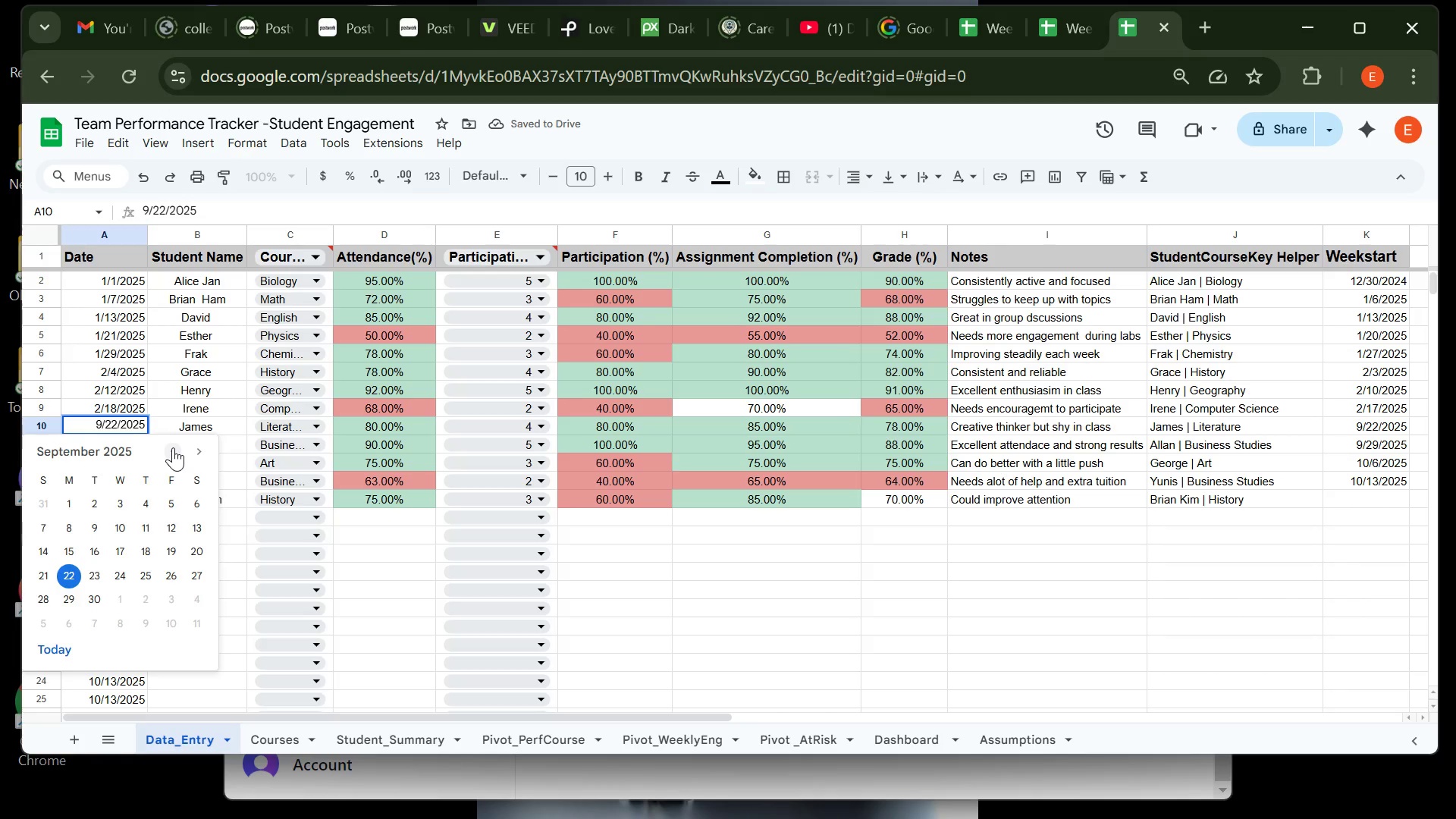 
double_click([173, 447])
 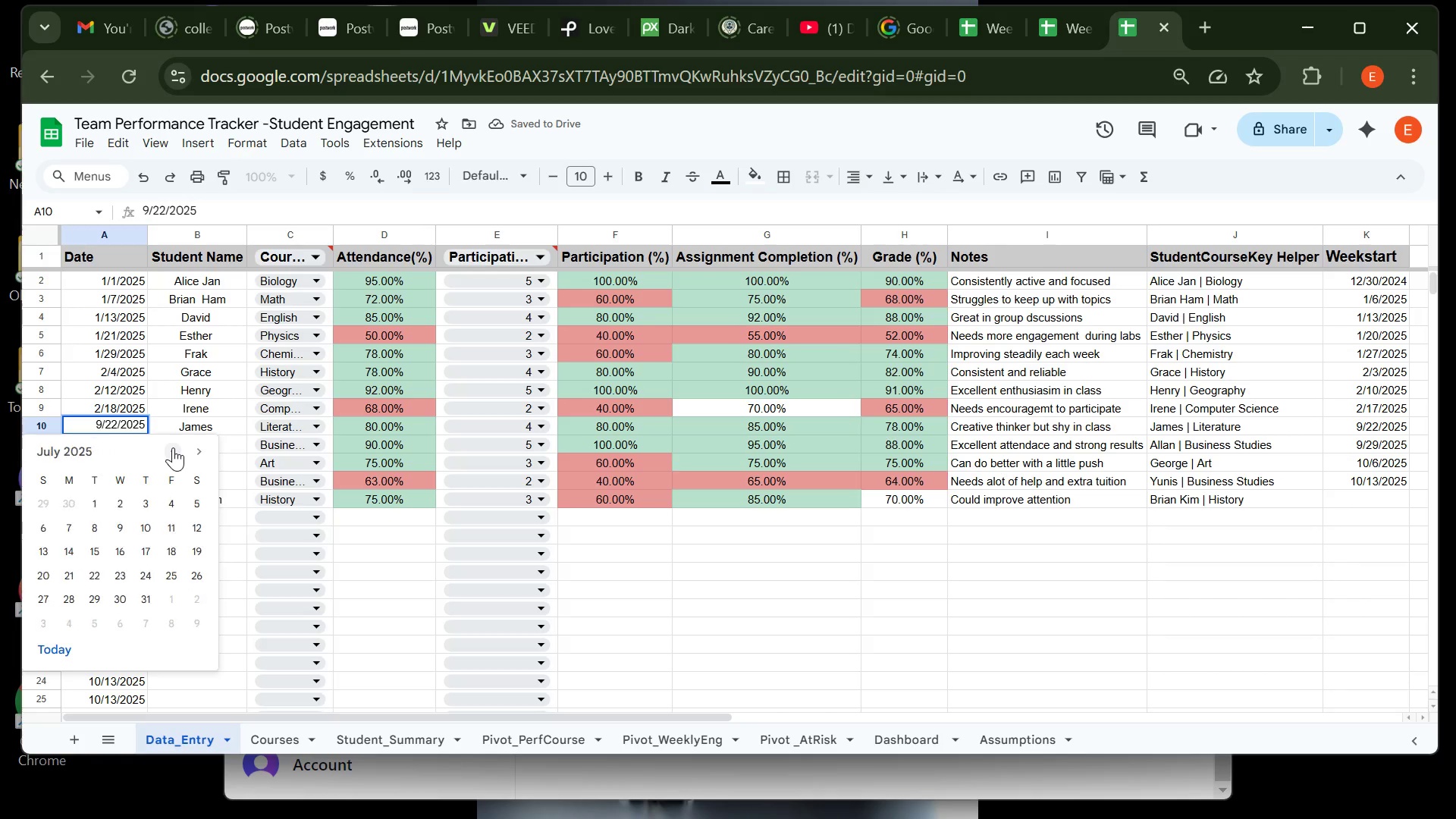 
triple_click([173, 447])
 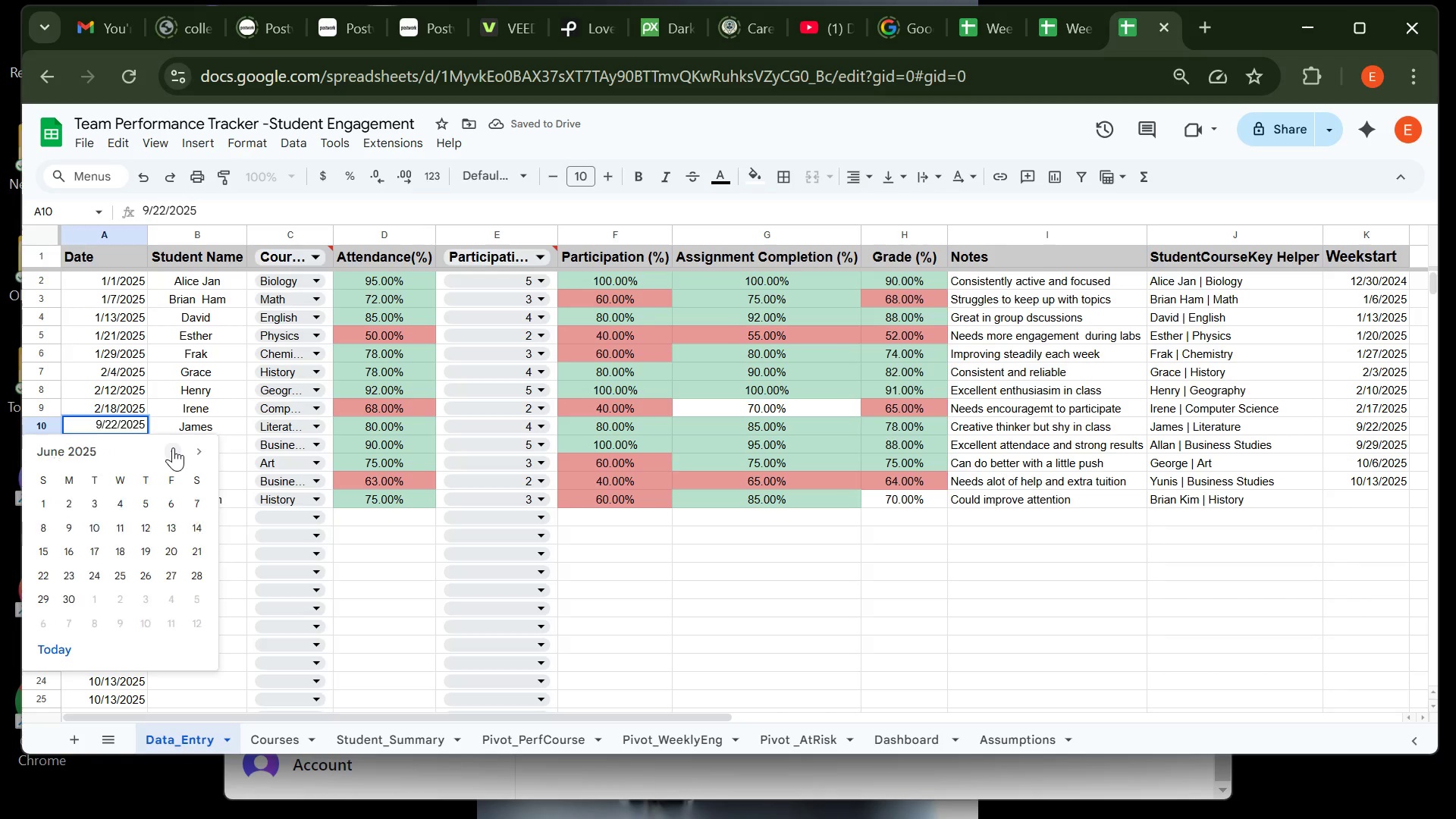 
triple_click([173, 447])
 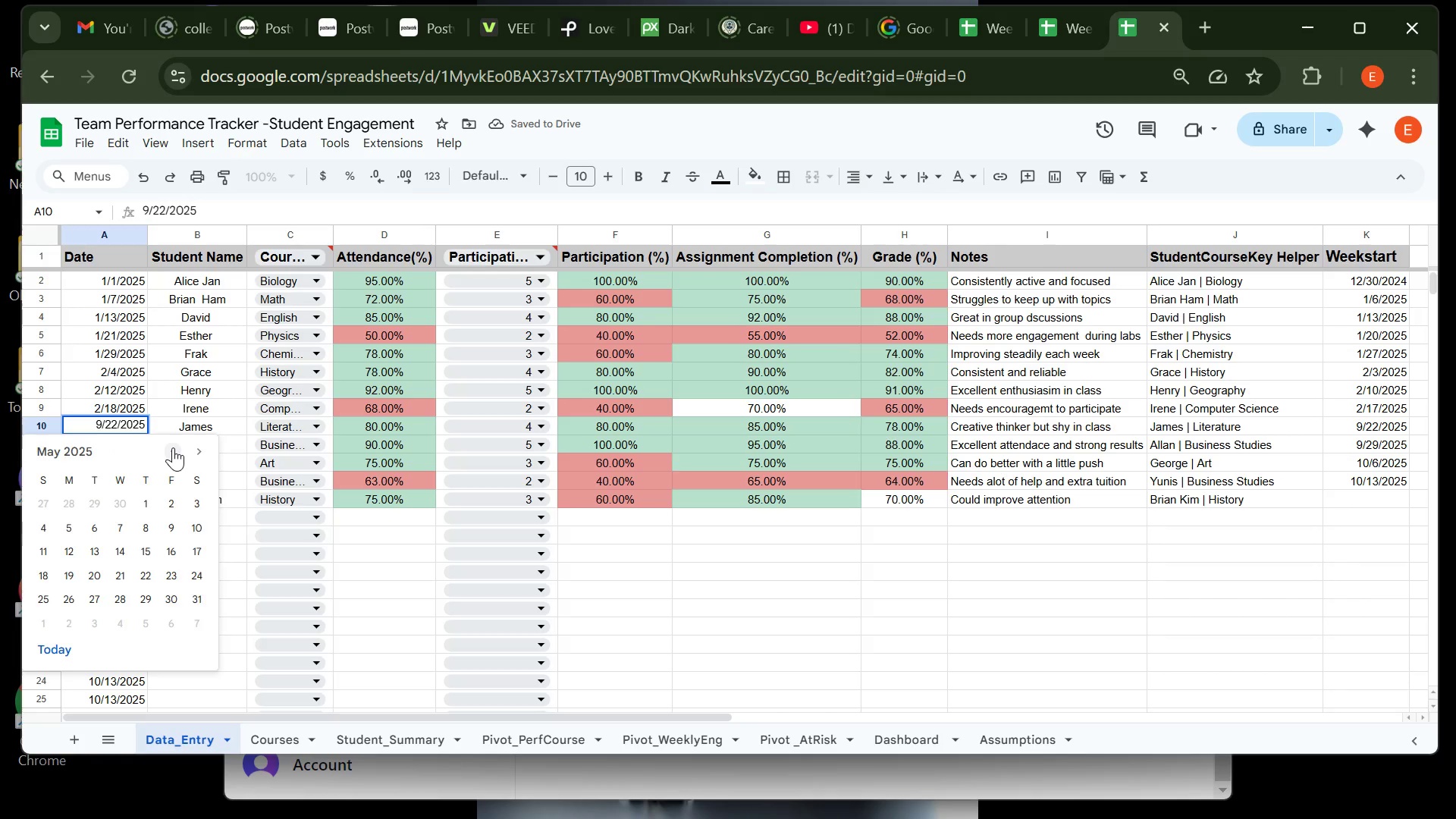 
triple_click([173, 447])
 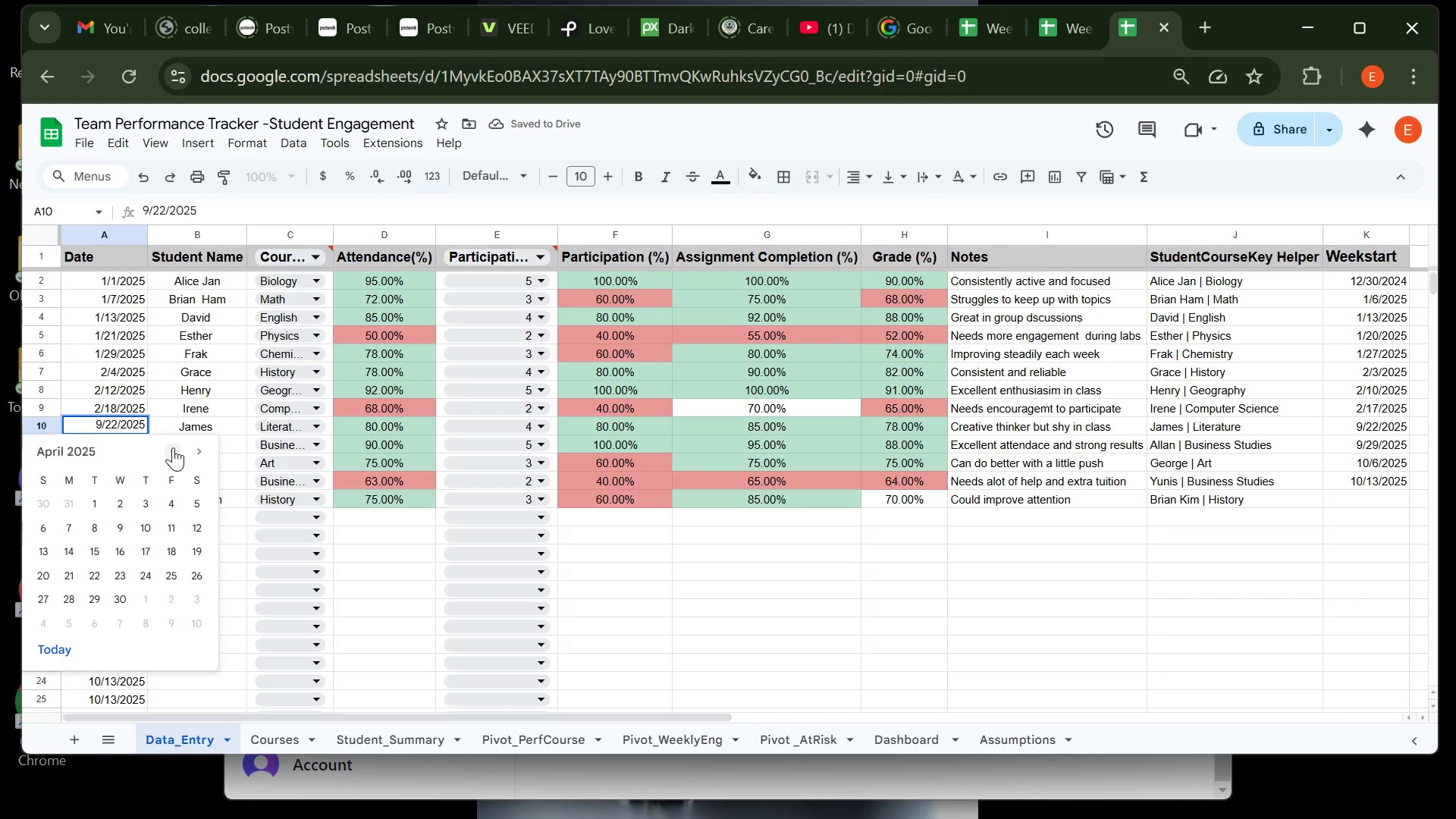 
triple_click([173, 447])
 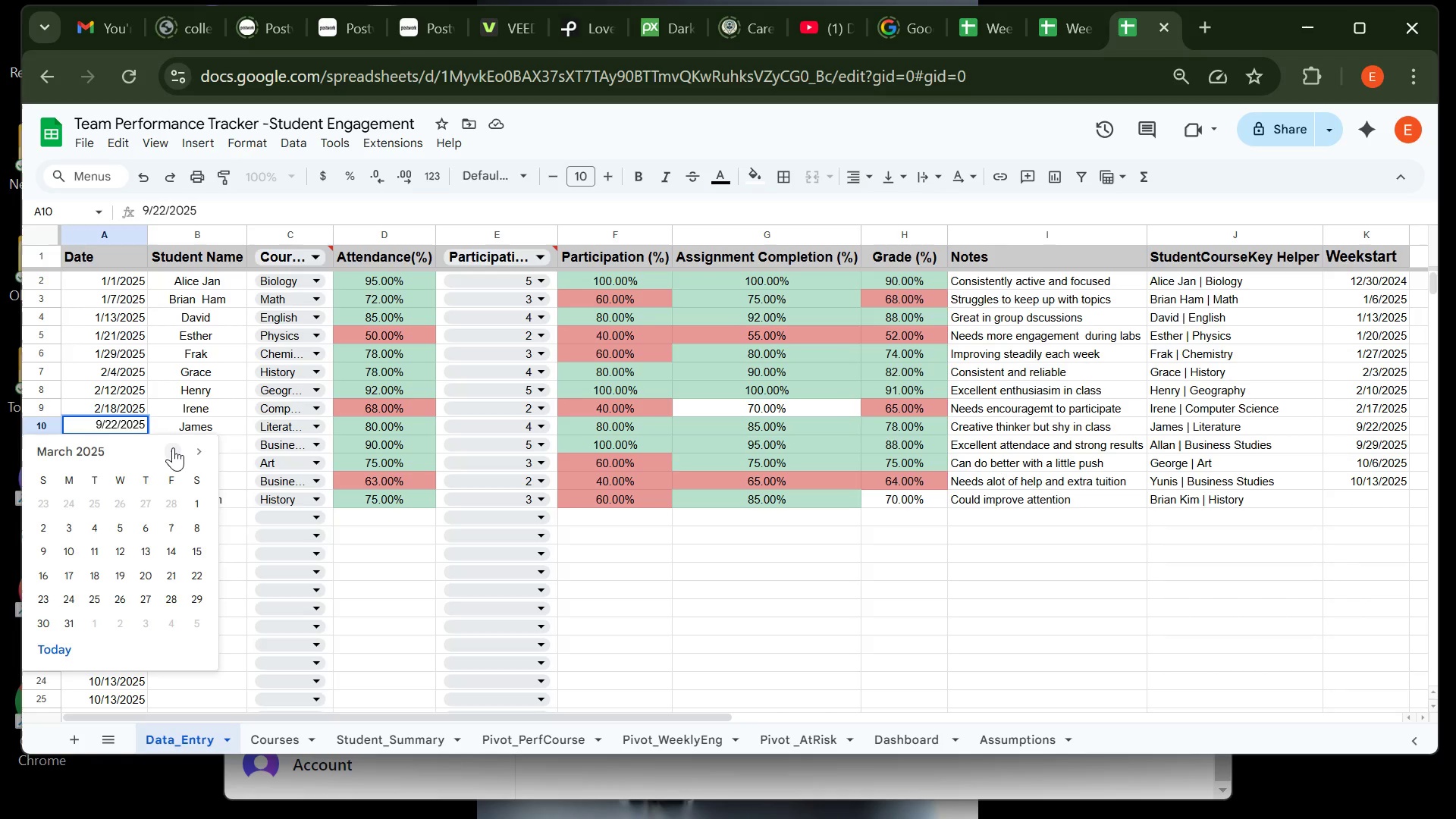 
left_click([173, 447])
 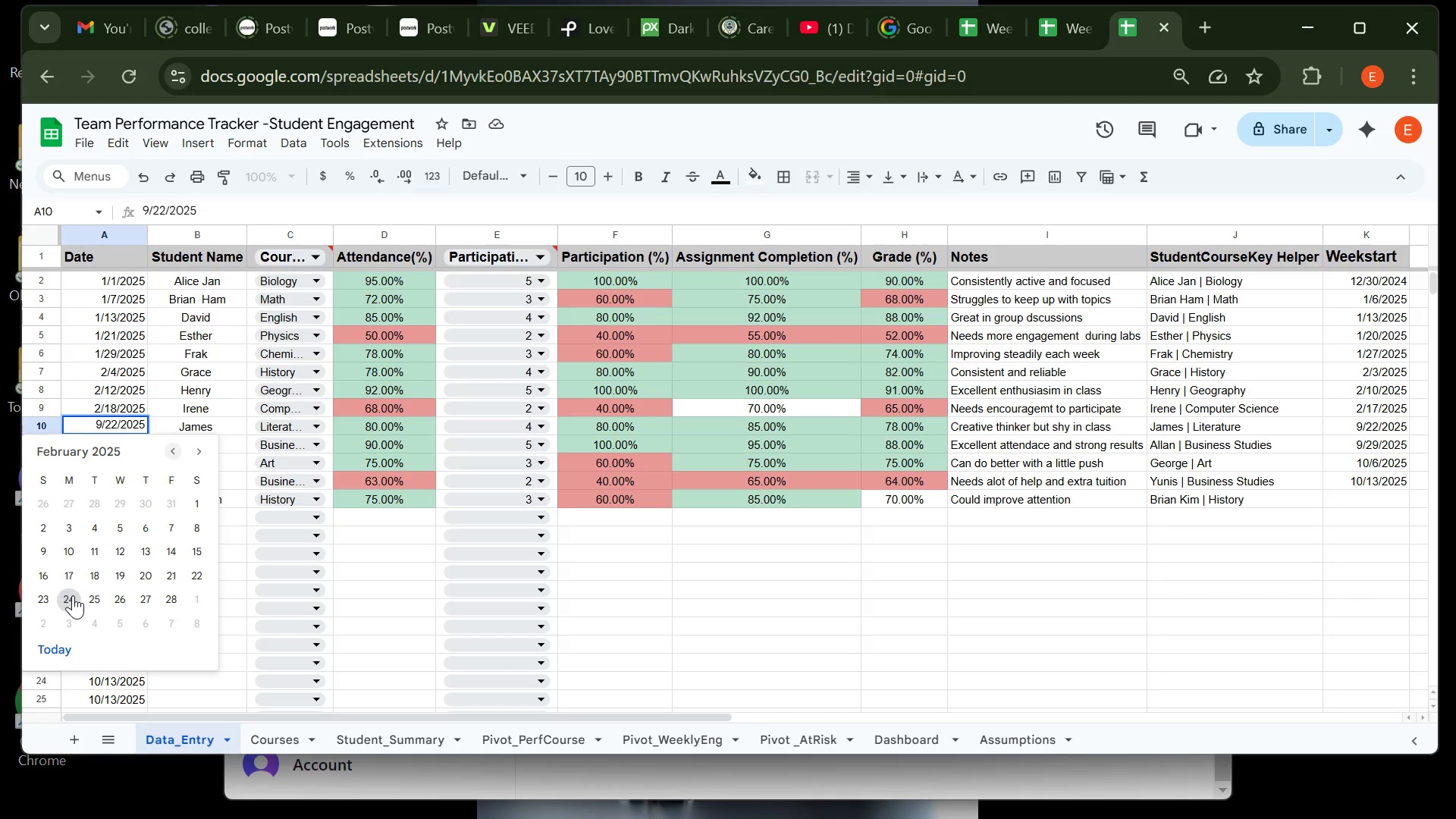 
left_click([73, 595])
 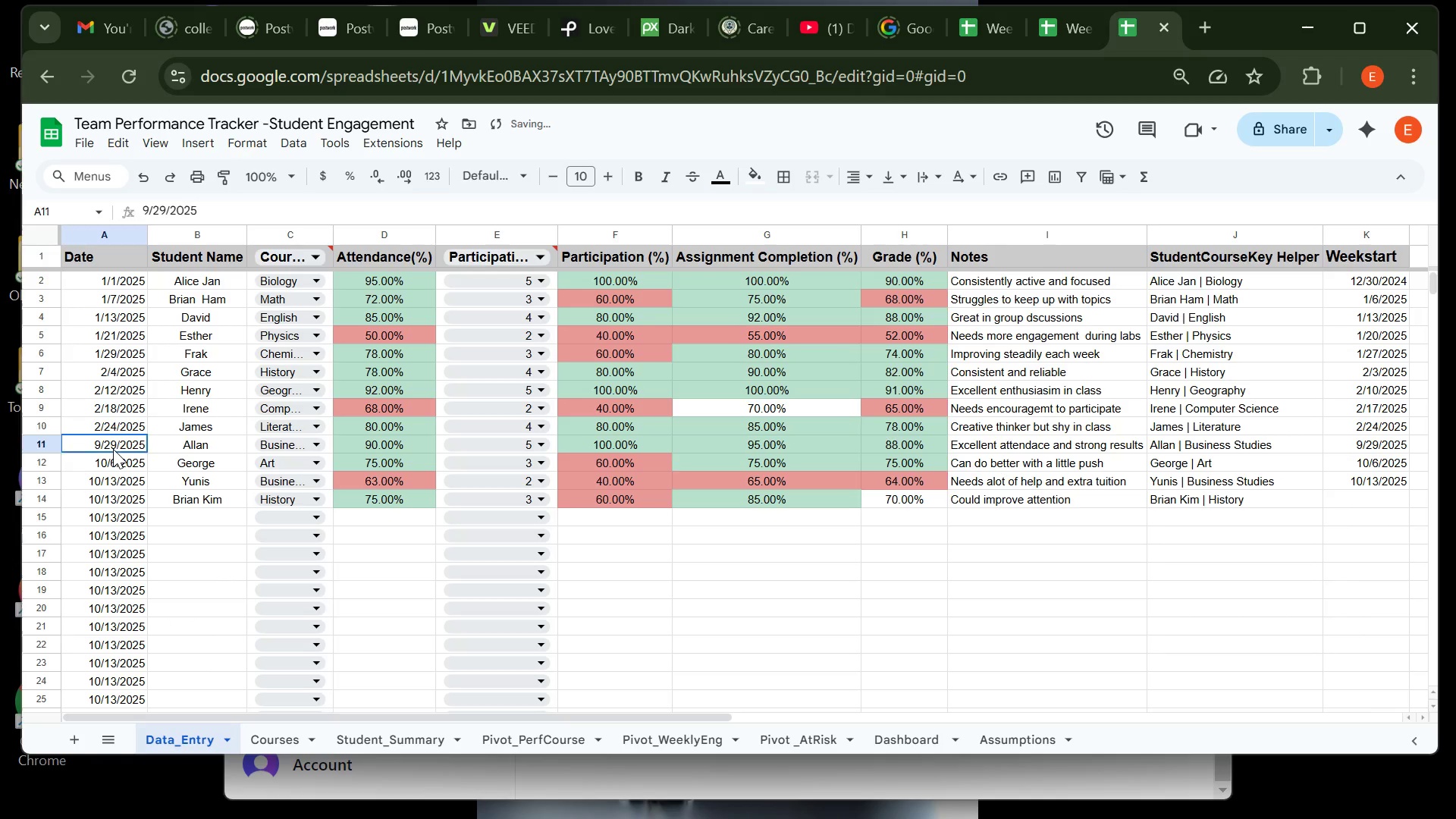 
double_click([113, 449])
 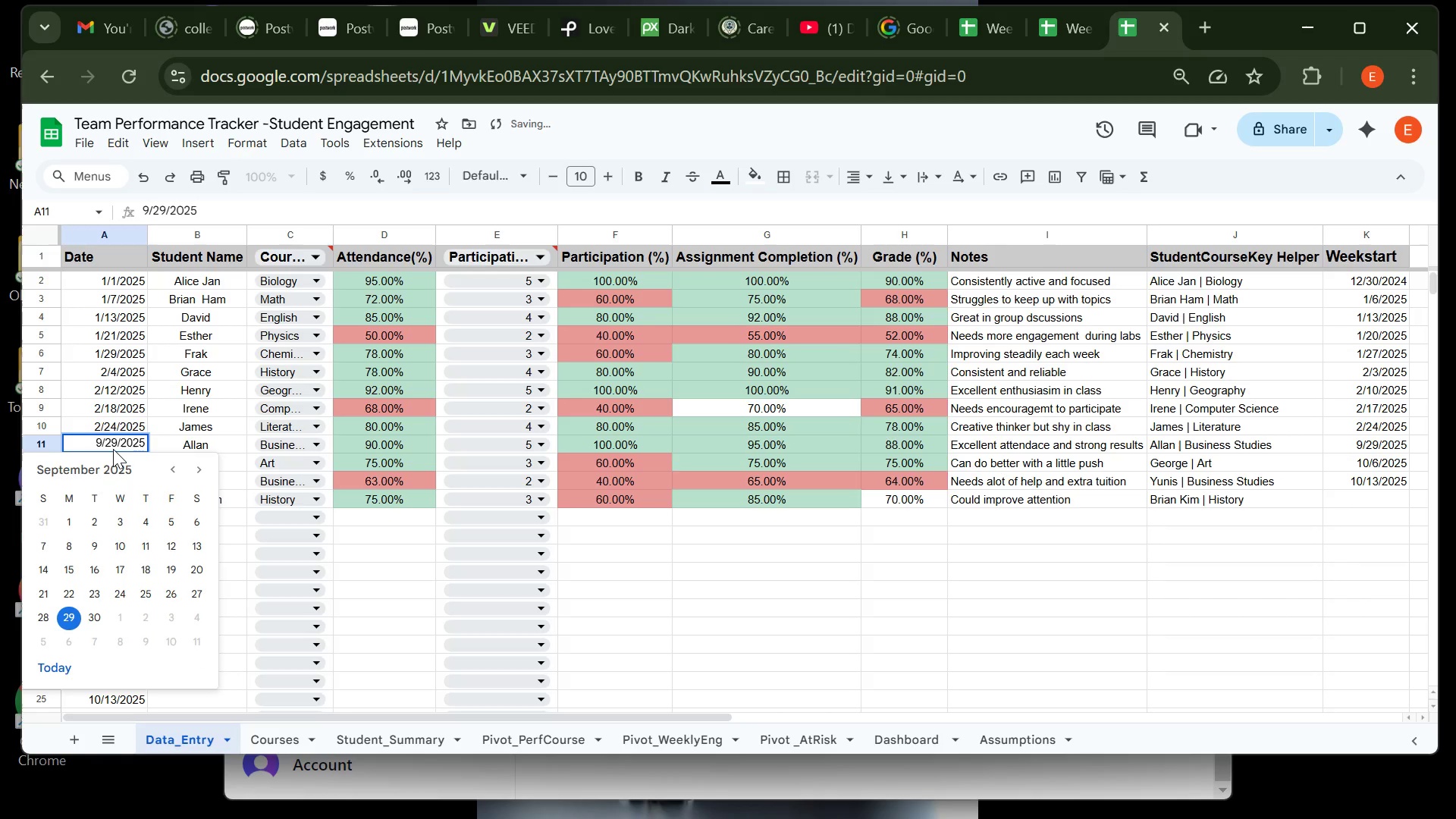 
triple_click([113, 449])
 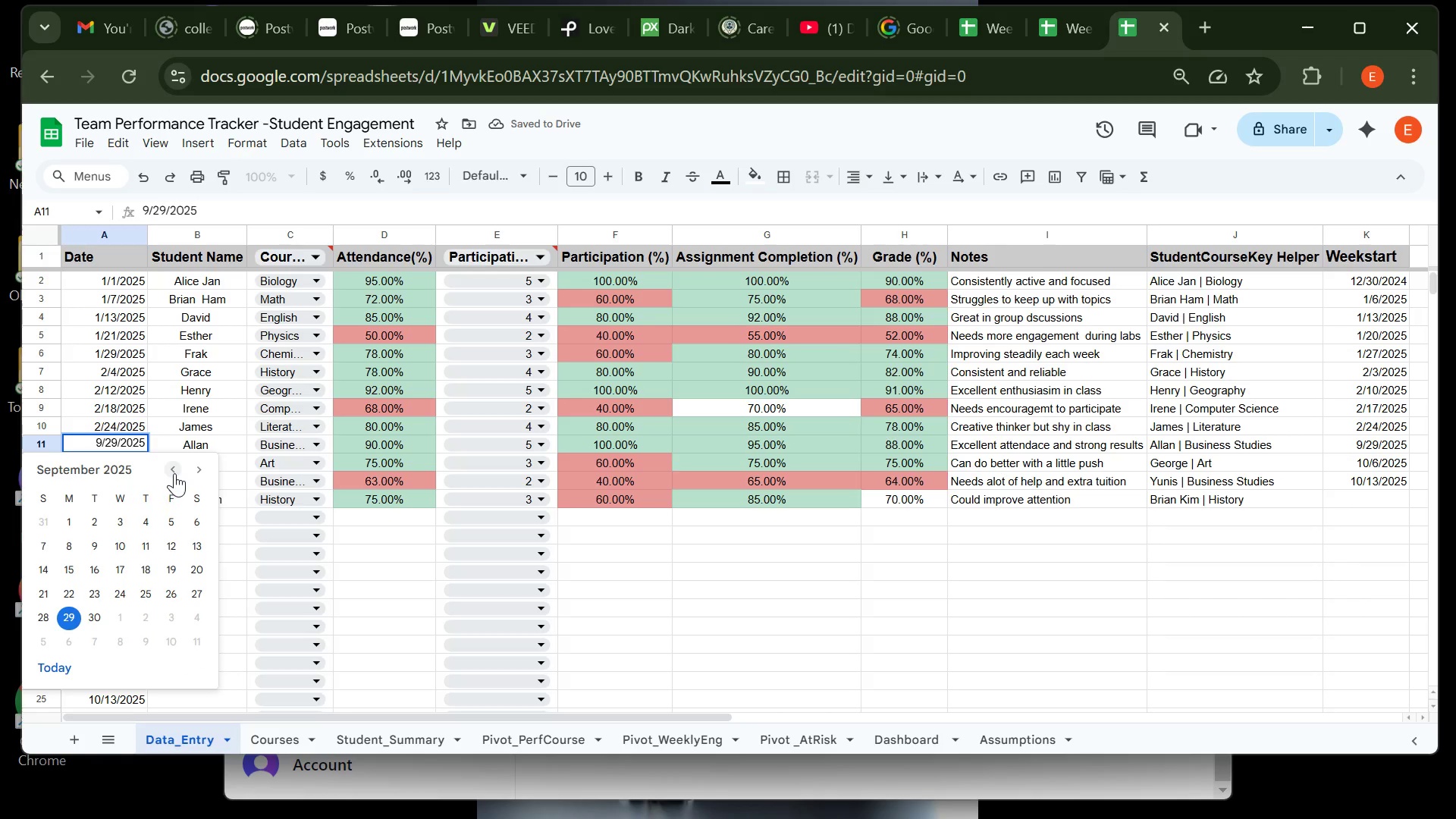 
double_click([174, 473])
 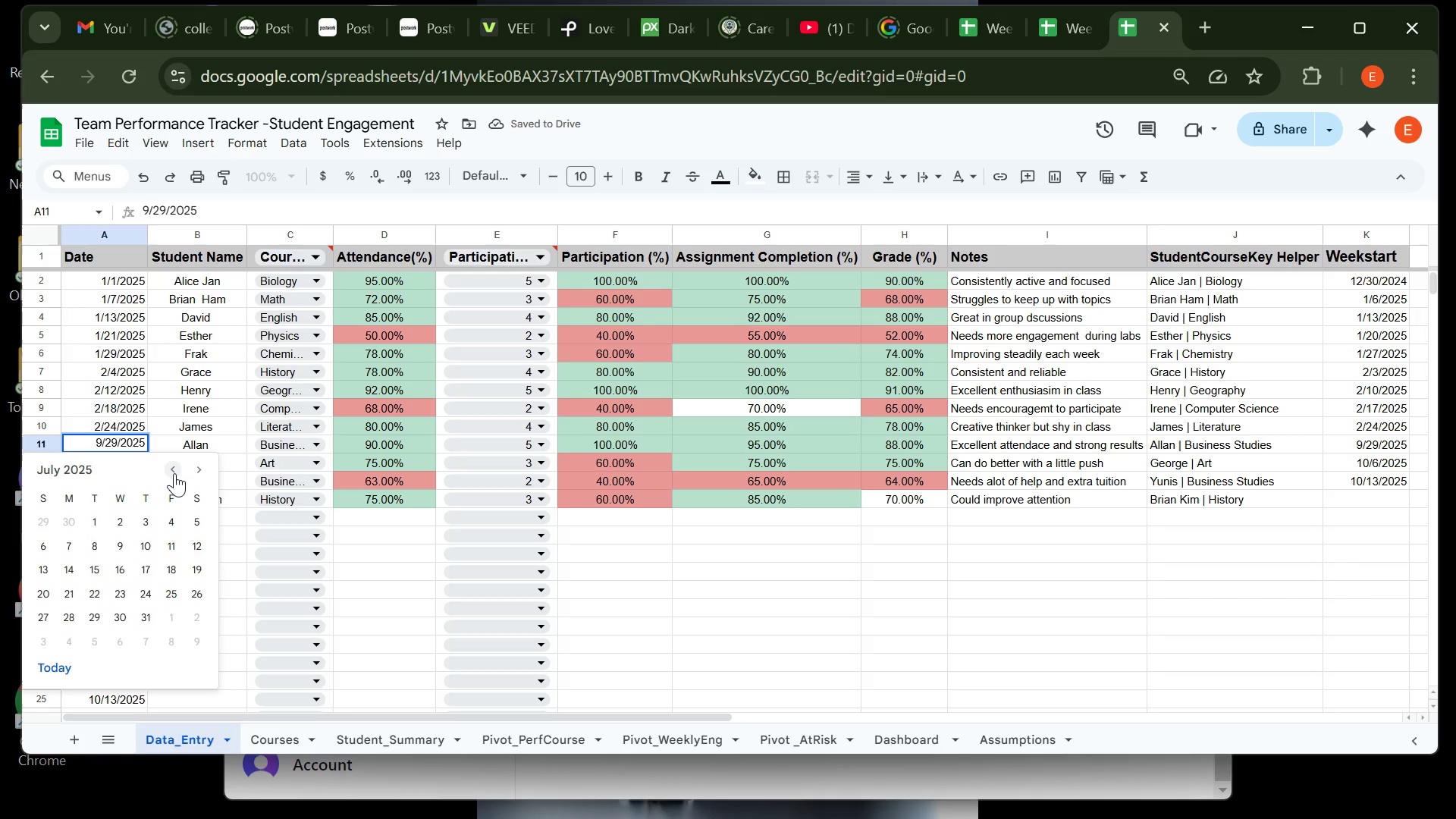 
triple_click([174, 473])
 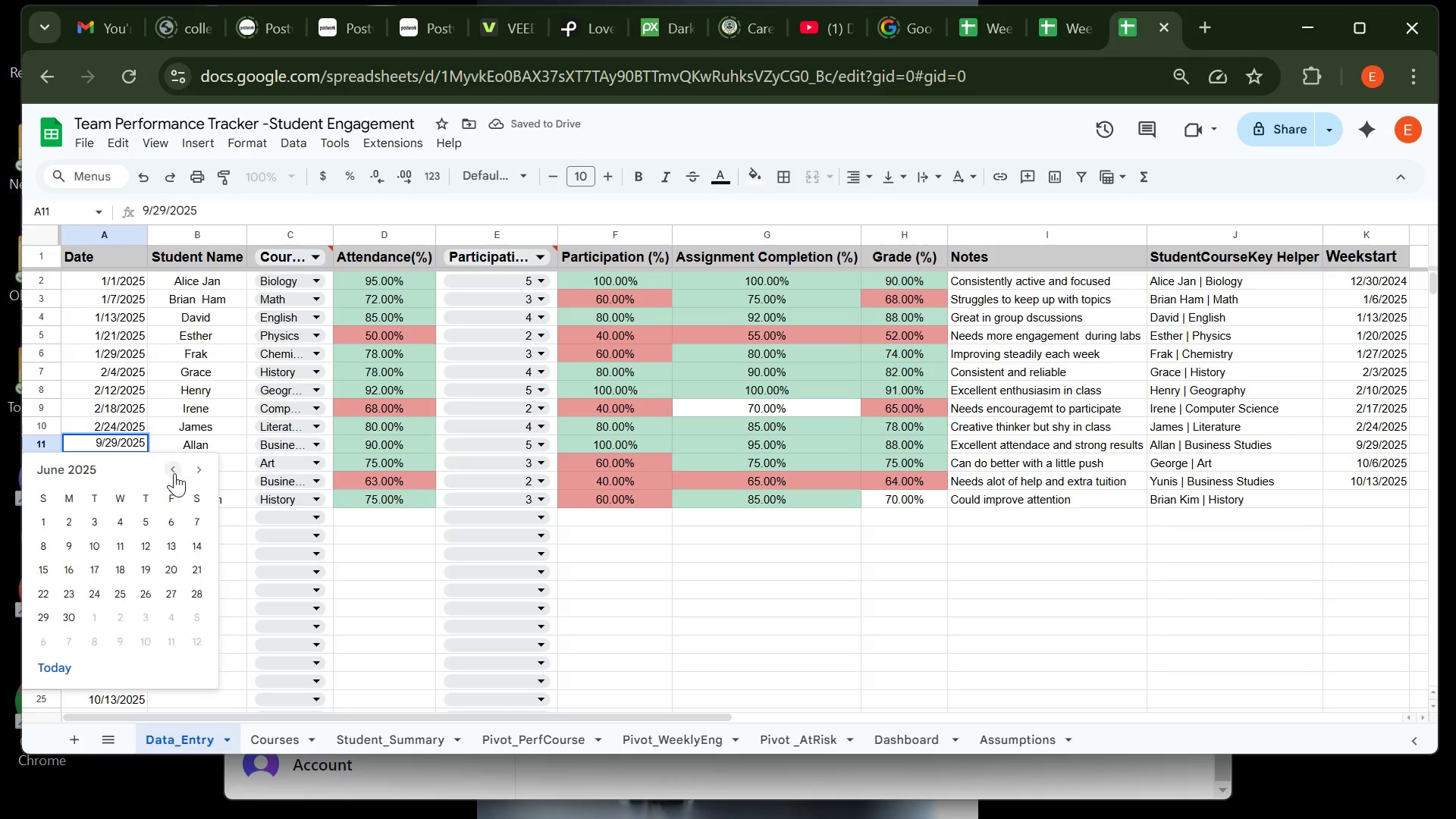 
triple_click([174, 473])
 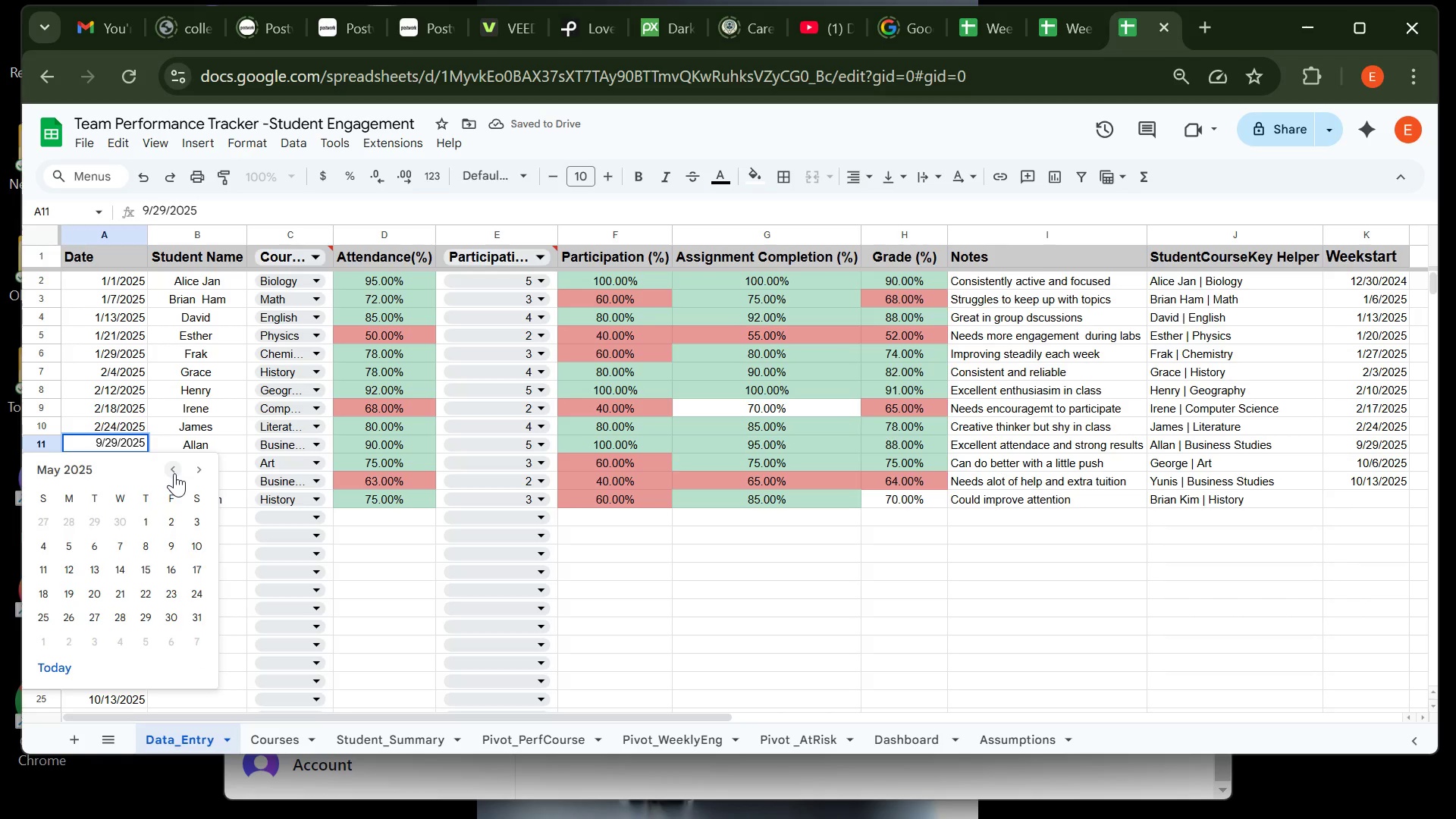 
triple_click([174, 473])
 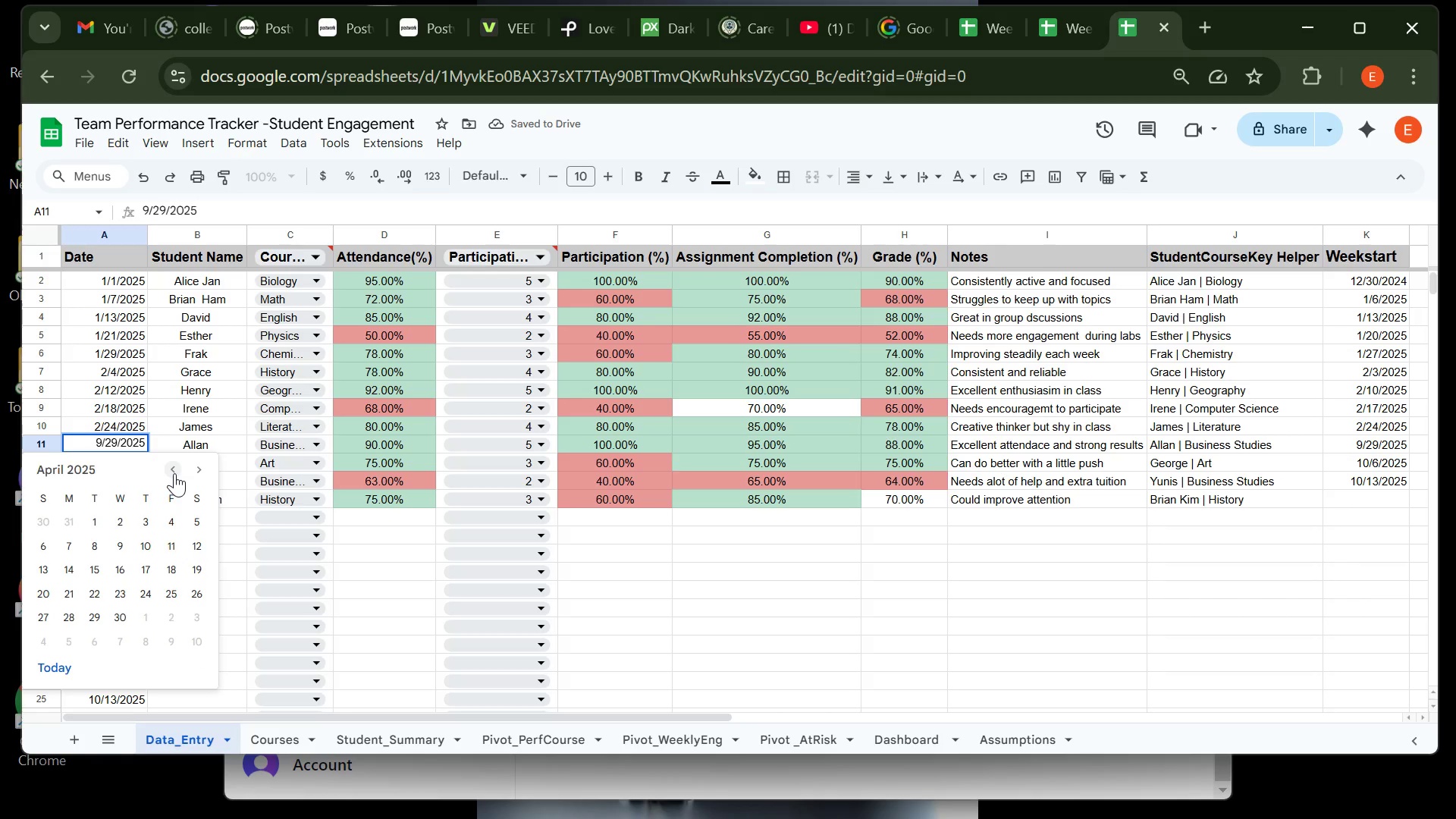 
triple_click([174, 473])
 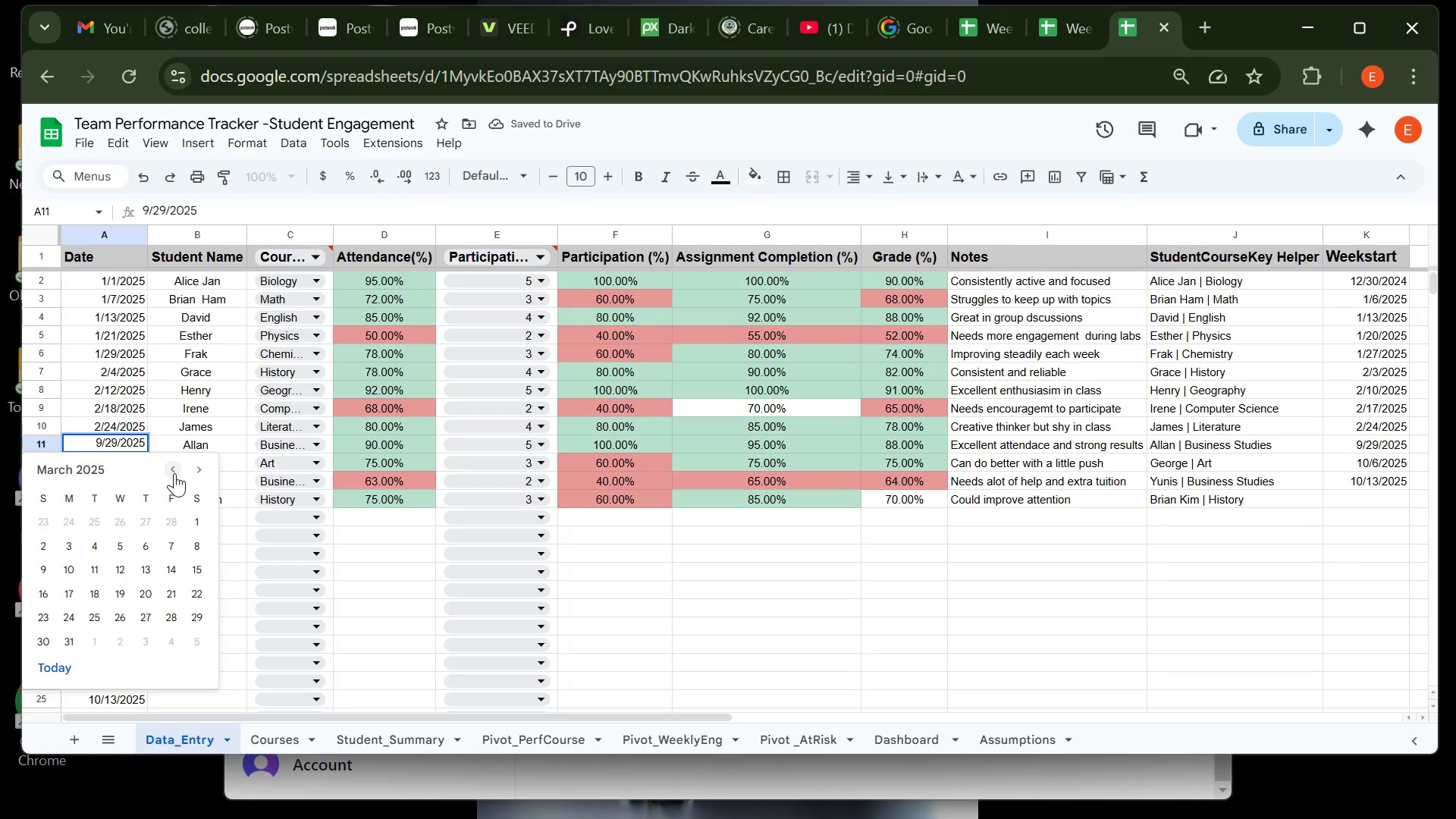 
triple_click([174, 473])
 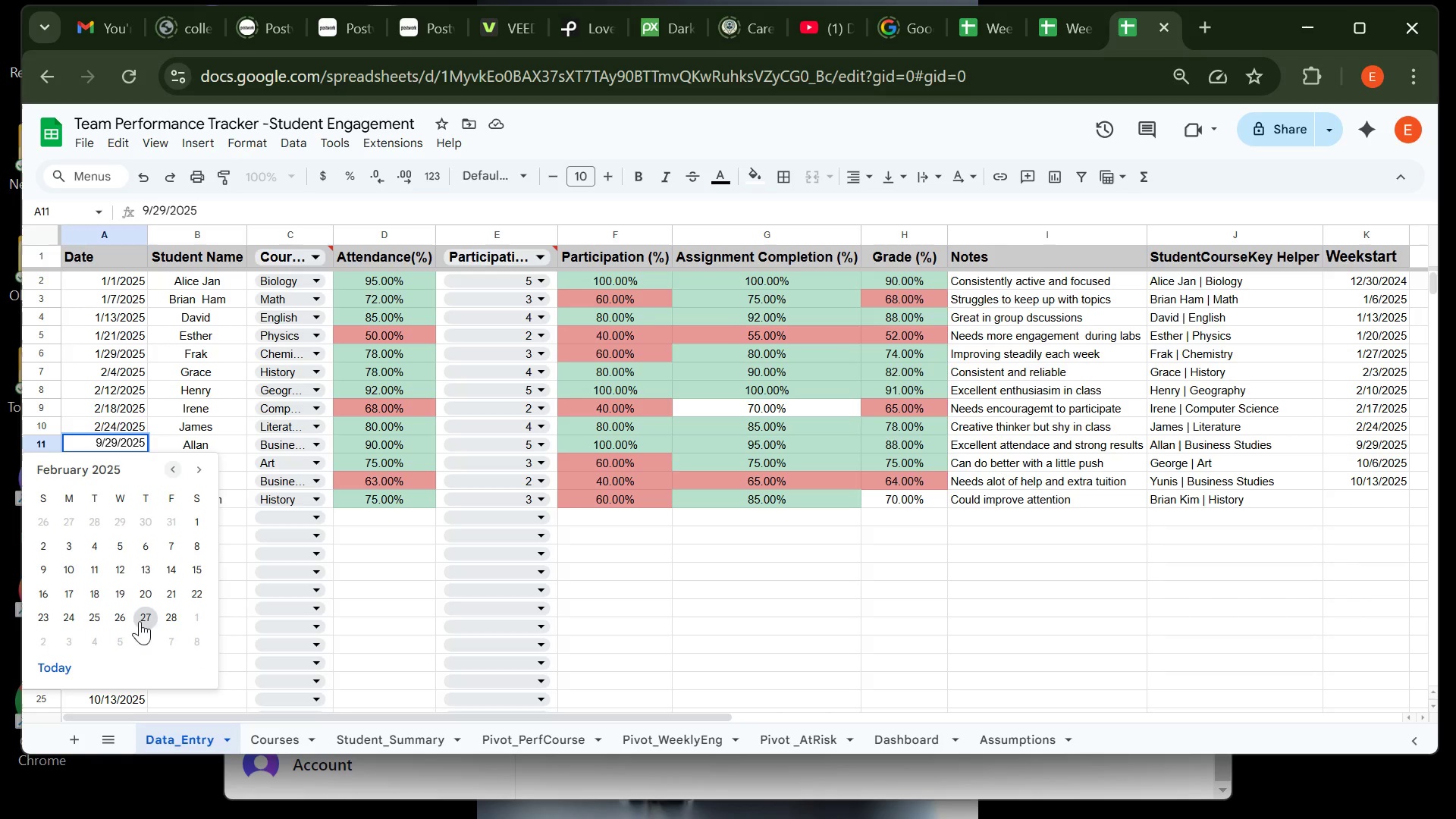 
left_click([166, 618])
 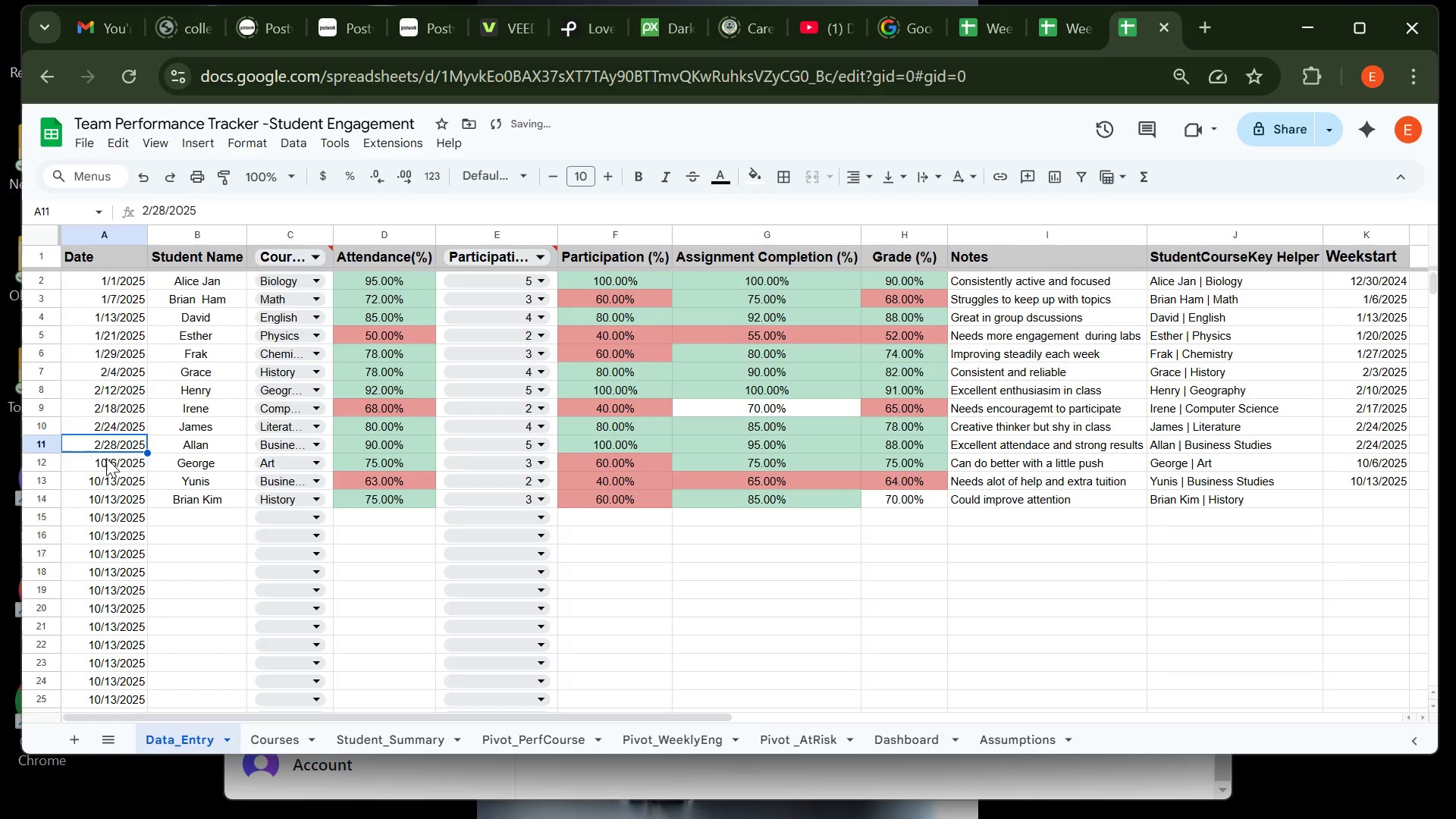 
left_click([106, 458])
 